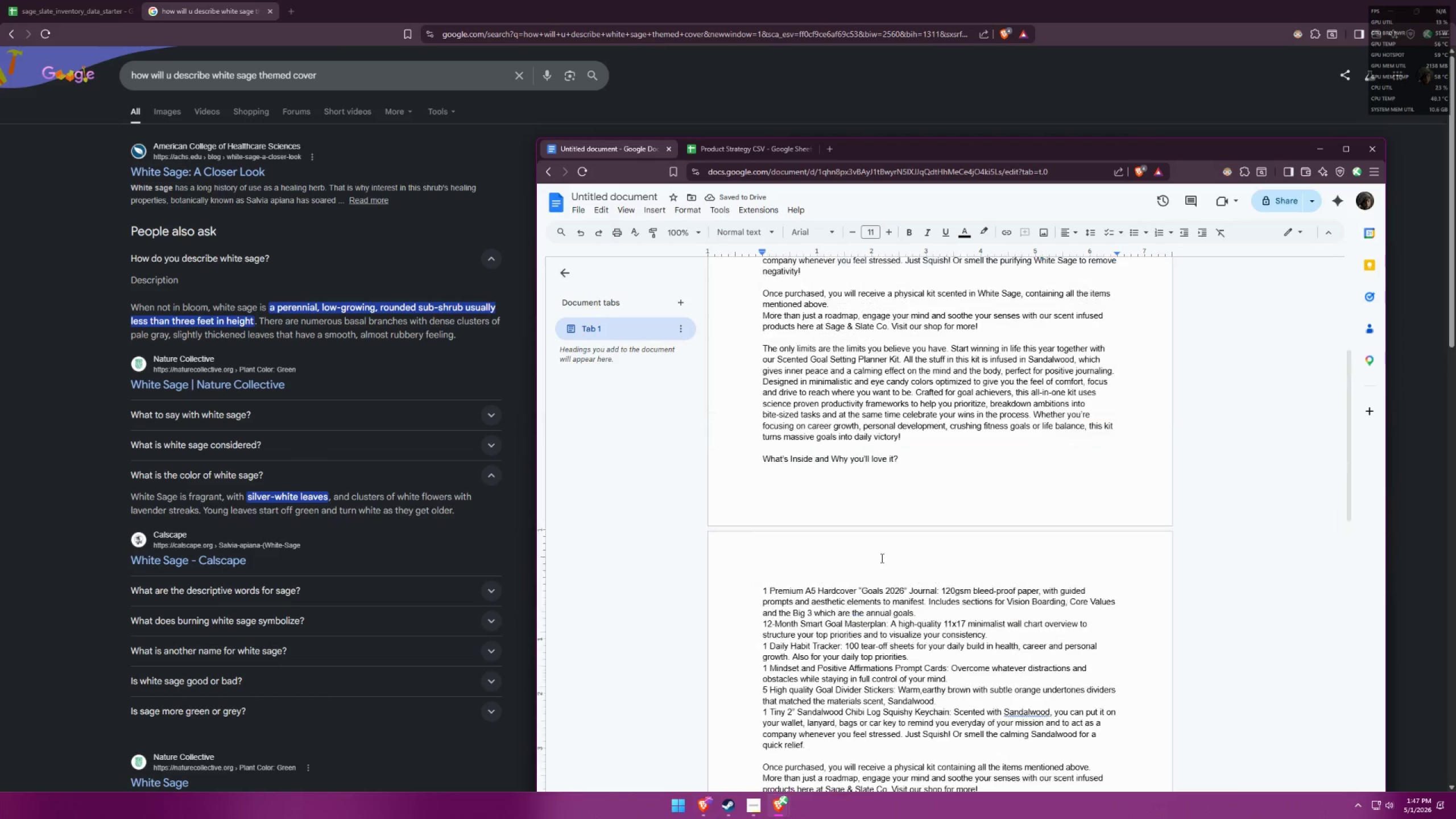 
key(Control+Z)
 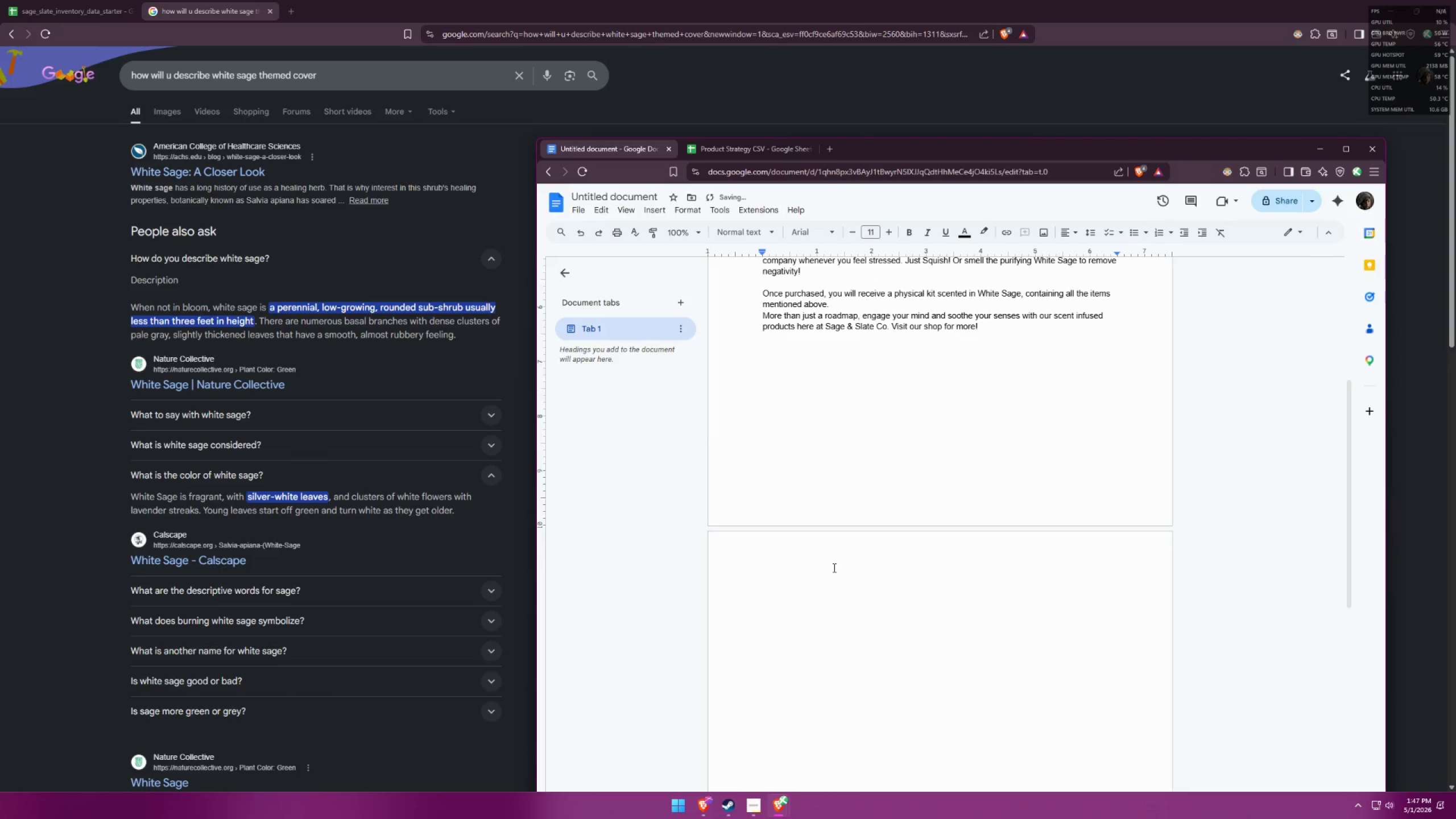 
key(Enter)
 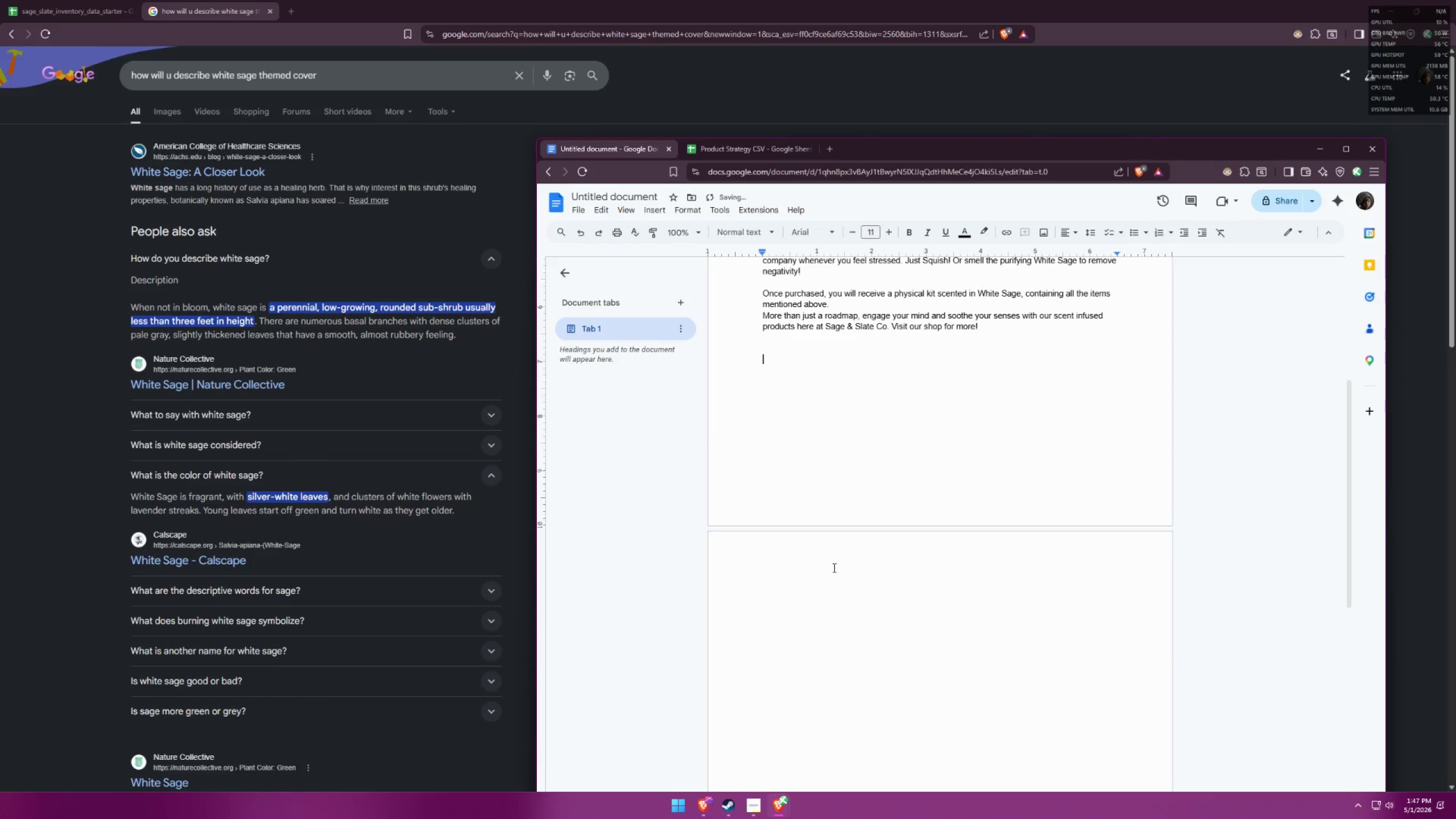 
key(Enter)
 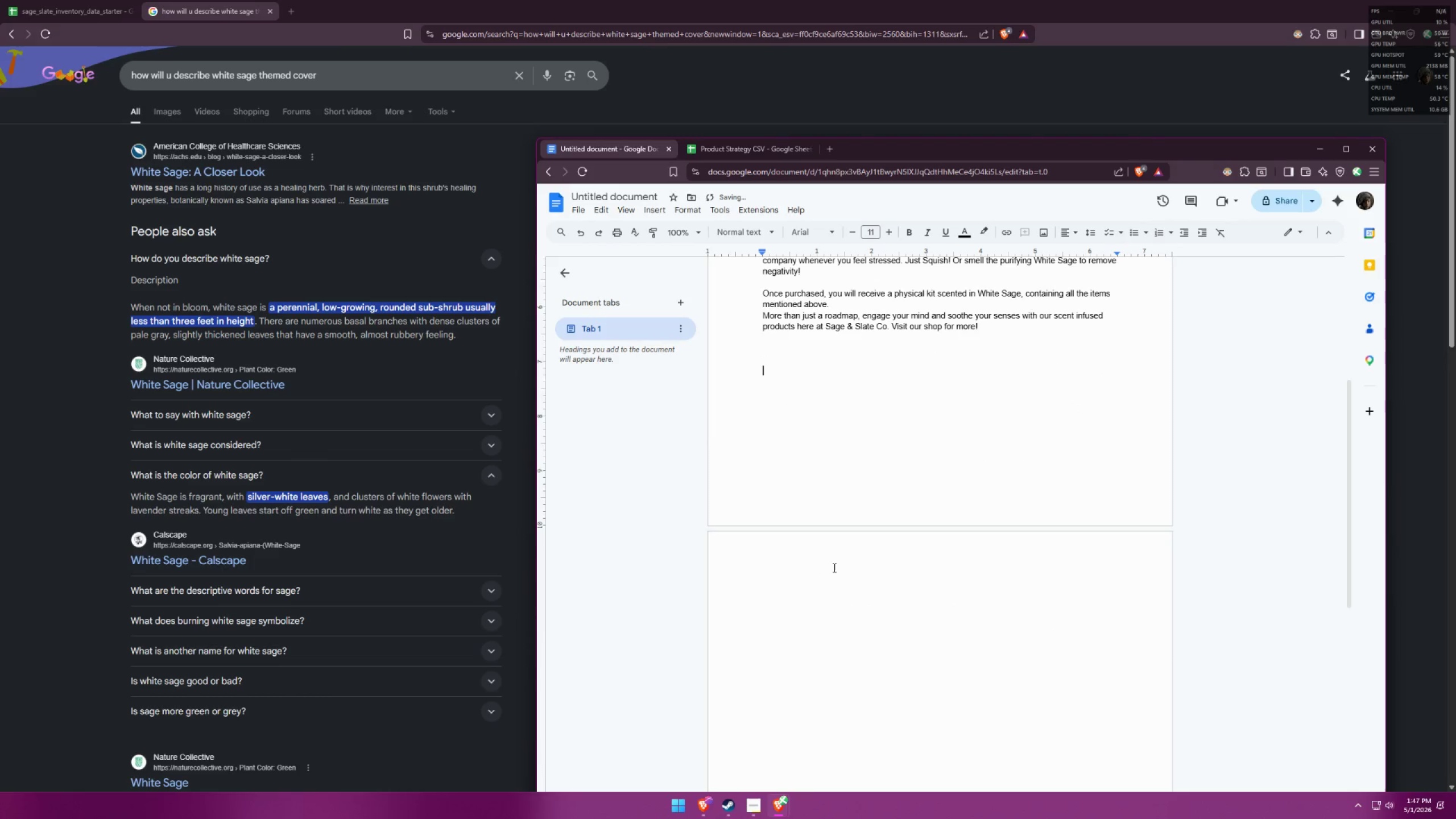 
key(Enter)
 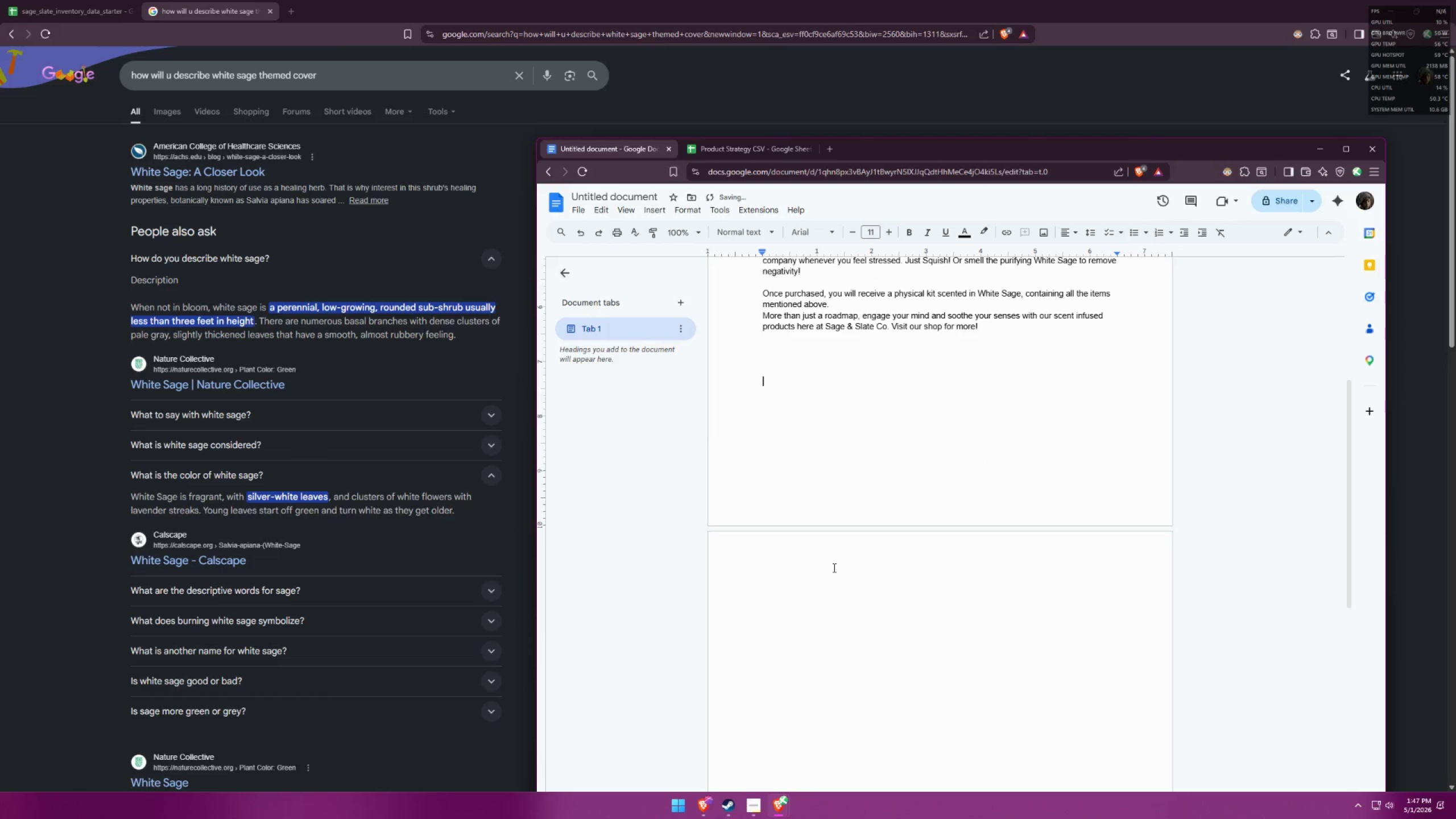 
key(Enter)
 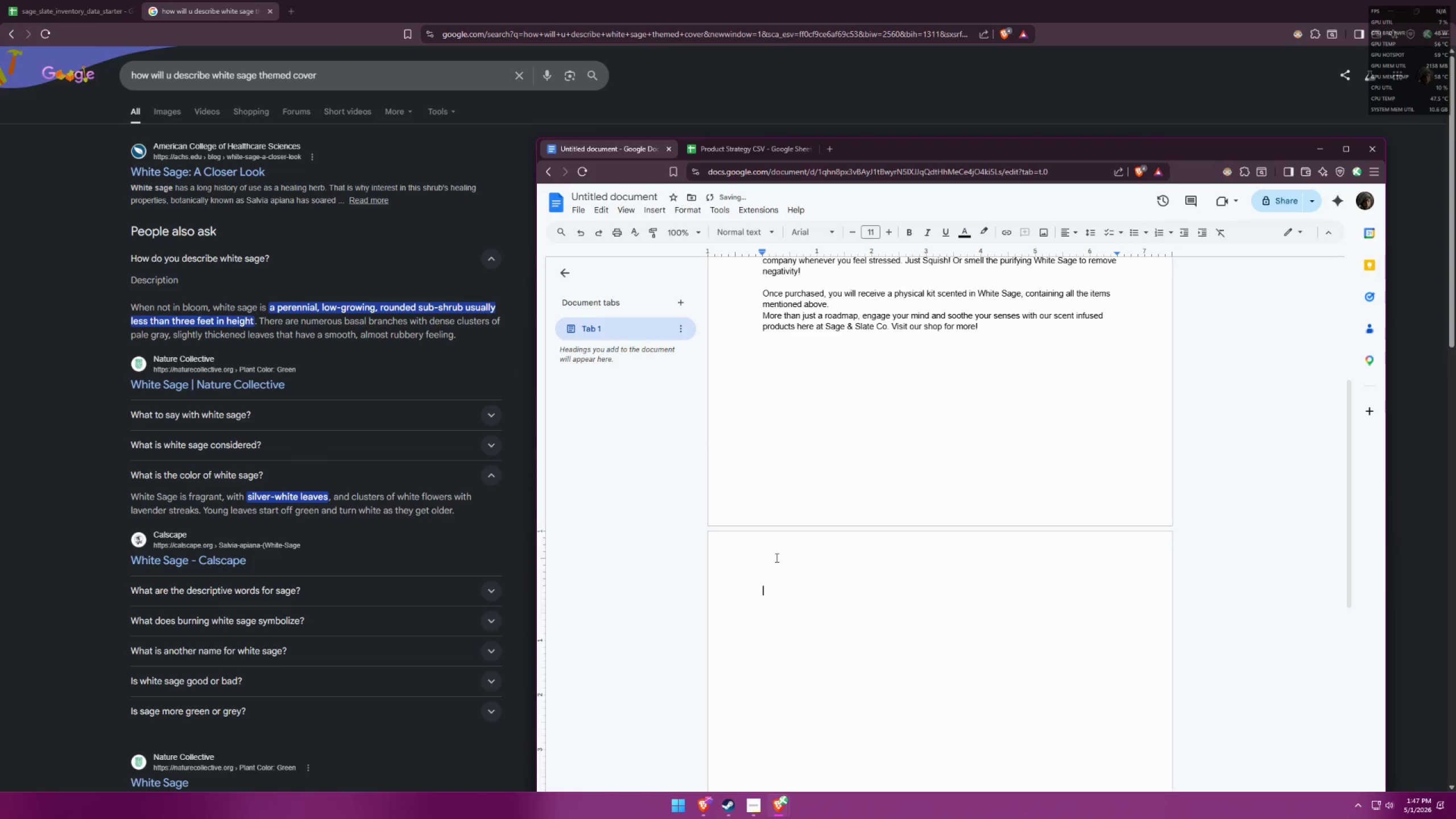 
key(Control+ControlLeft)
 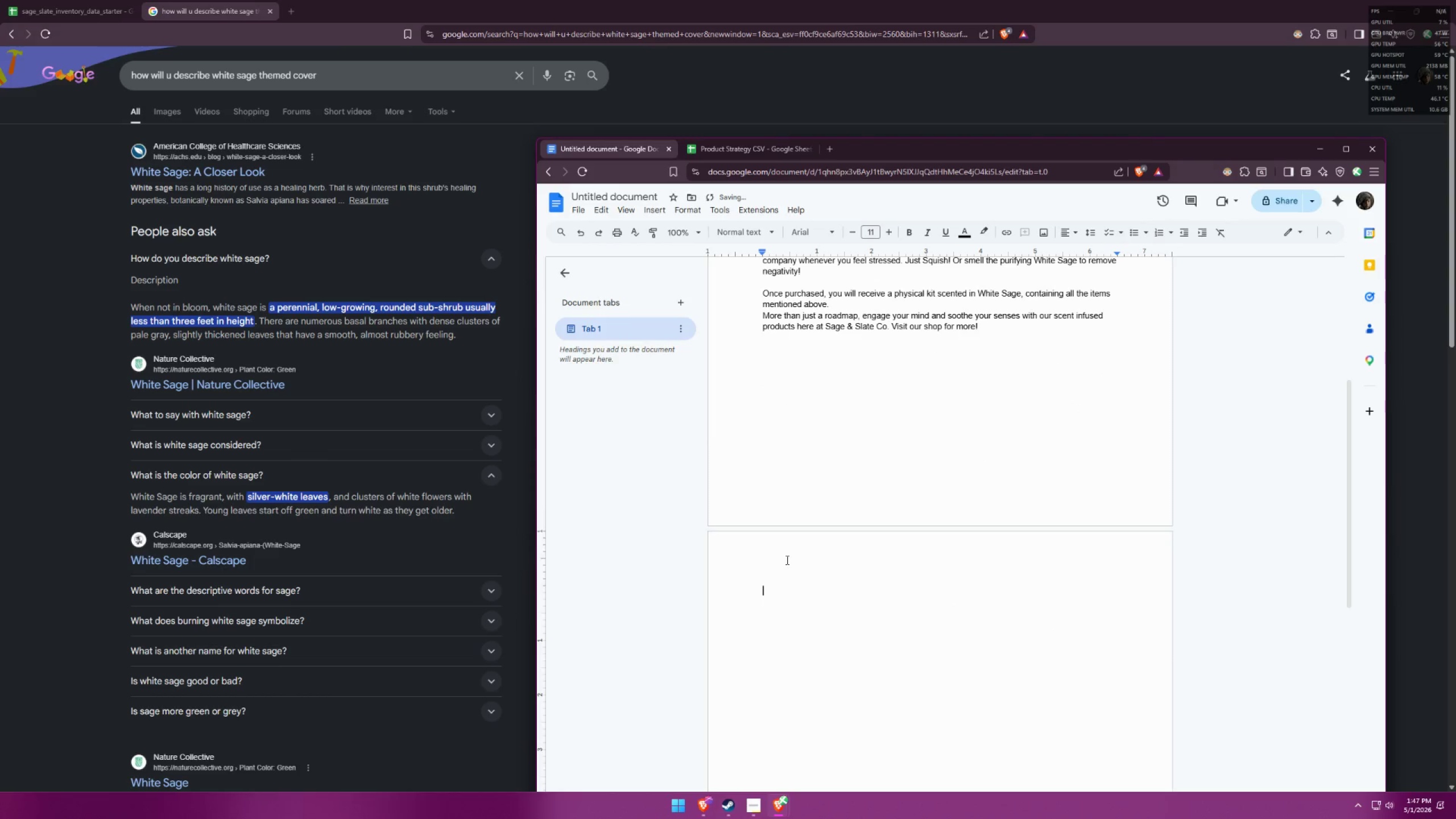 
key(Control+V)
 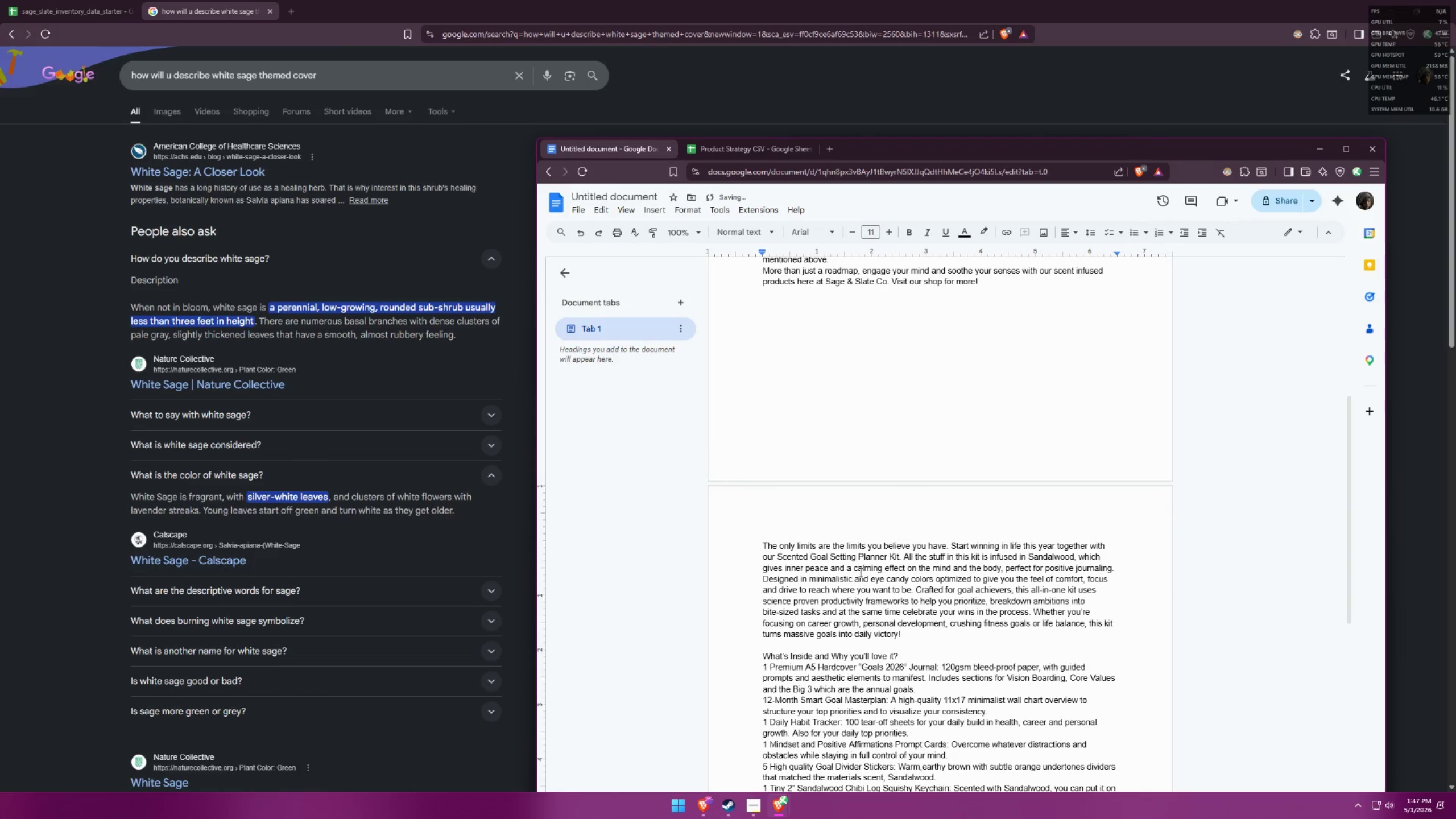 
scroll: coordinate [891, 532], scroll_direction: down, amount: 2.0
 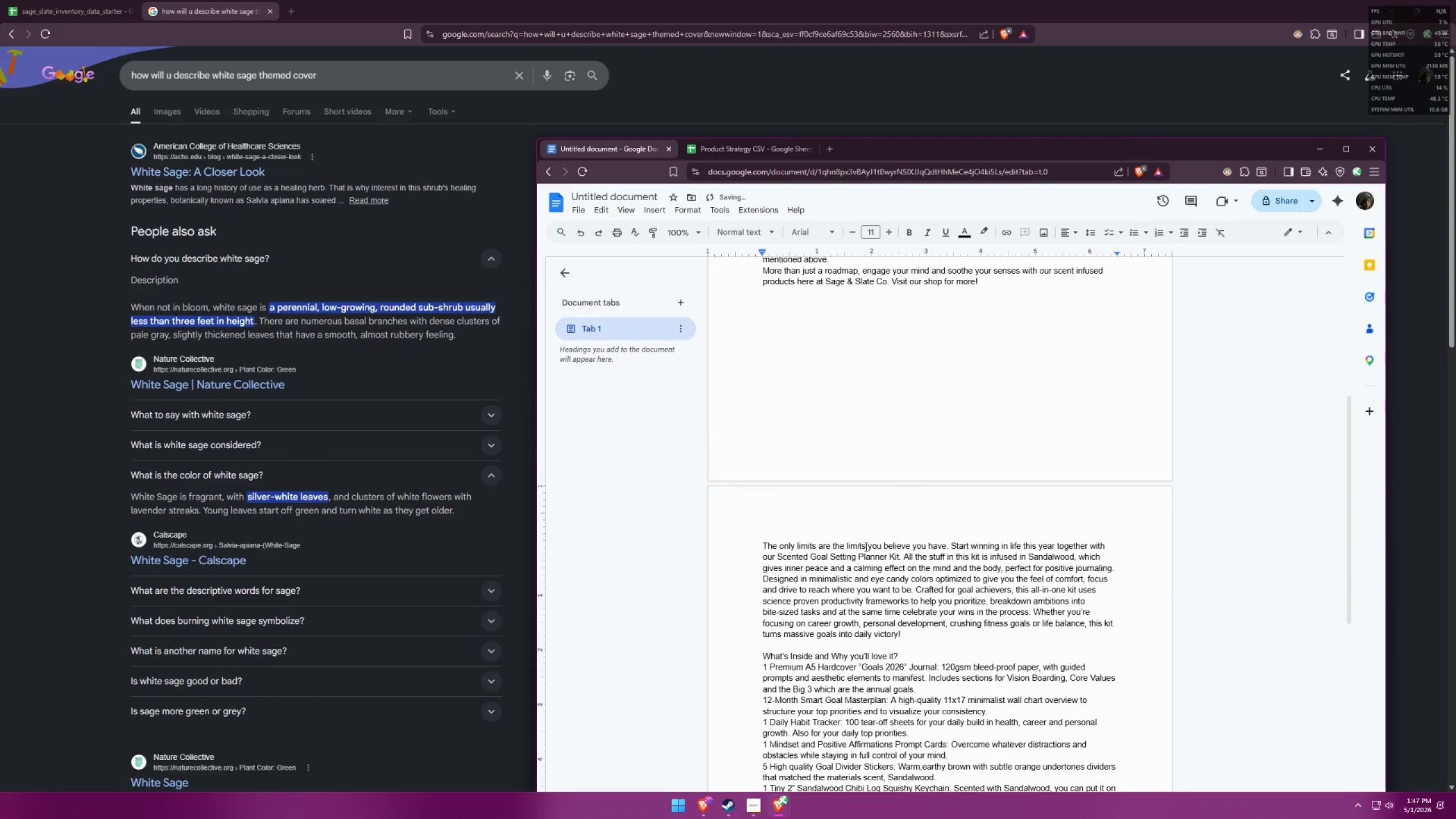 
scroll: coordinate [870, 540], scroll_direction: up, amount: 6.0
 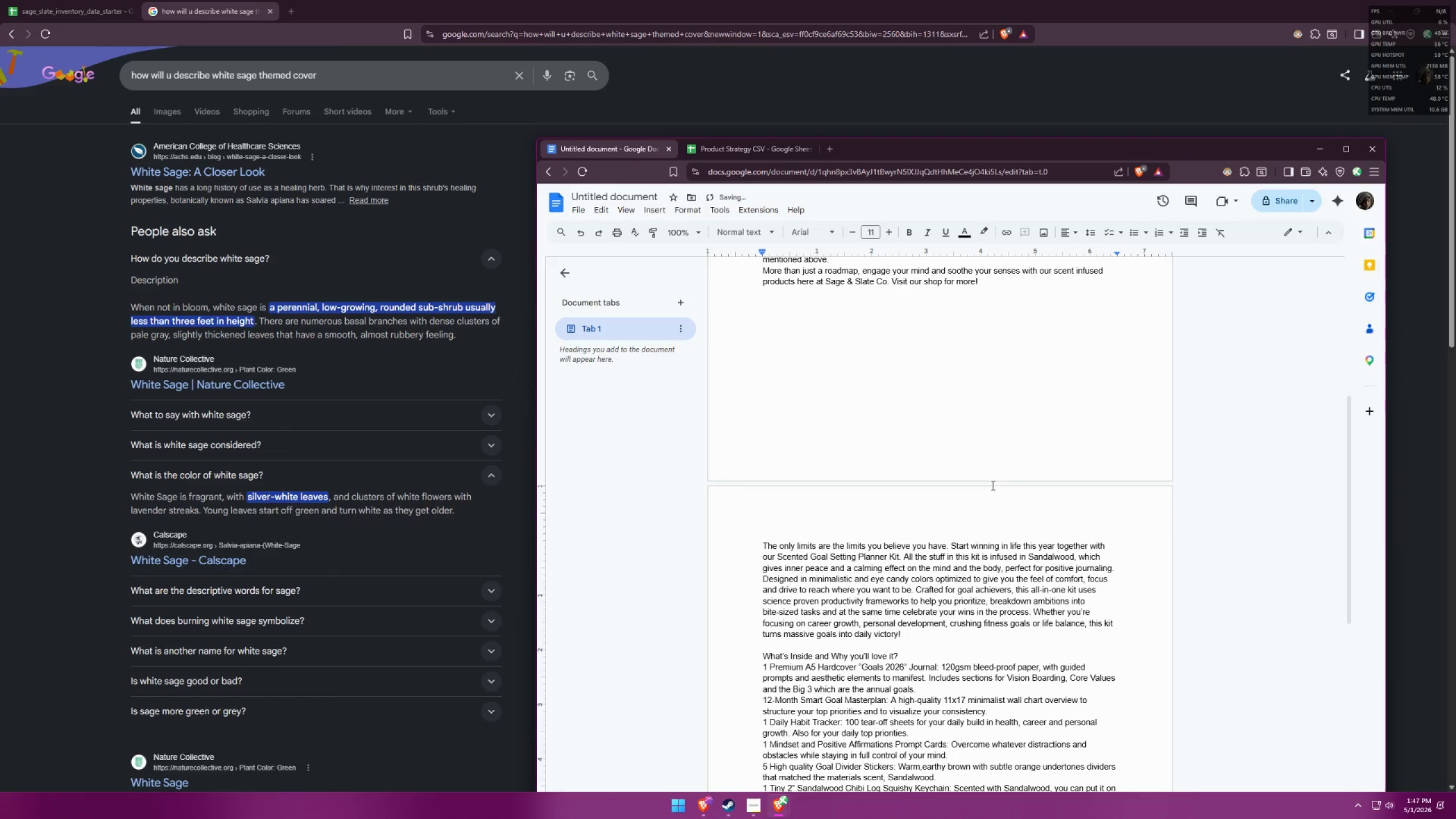 
scroll: coordinate [942, 509], scroll_direction: down, amount: 7.0
 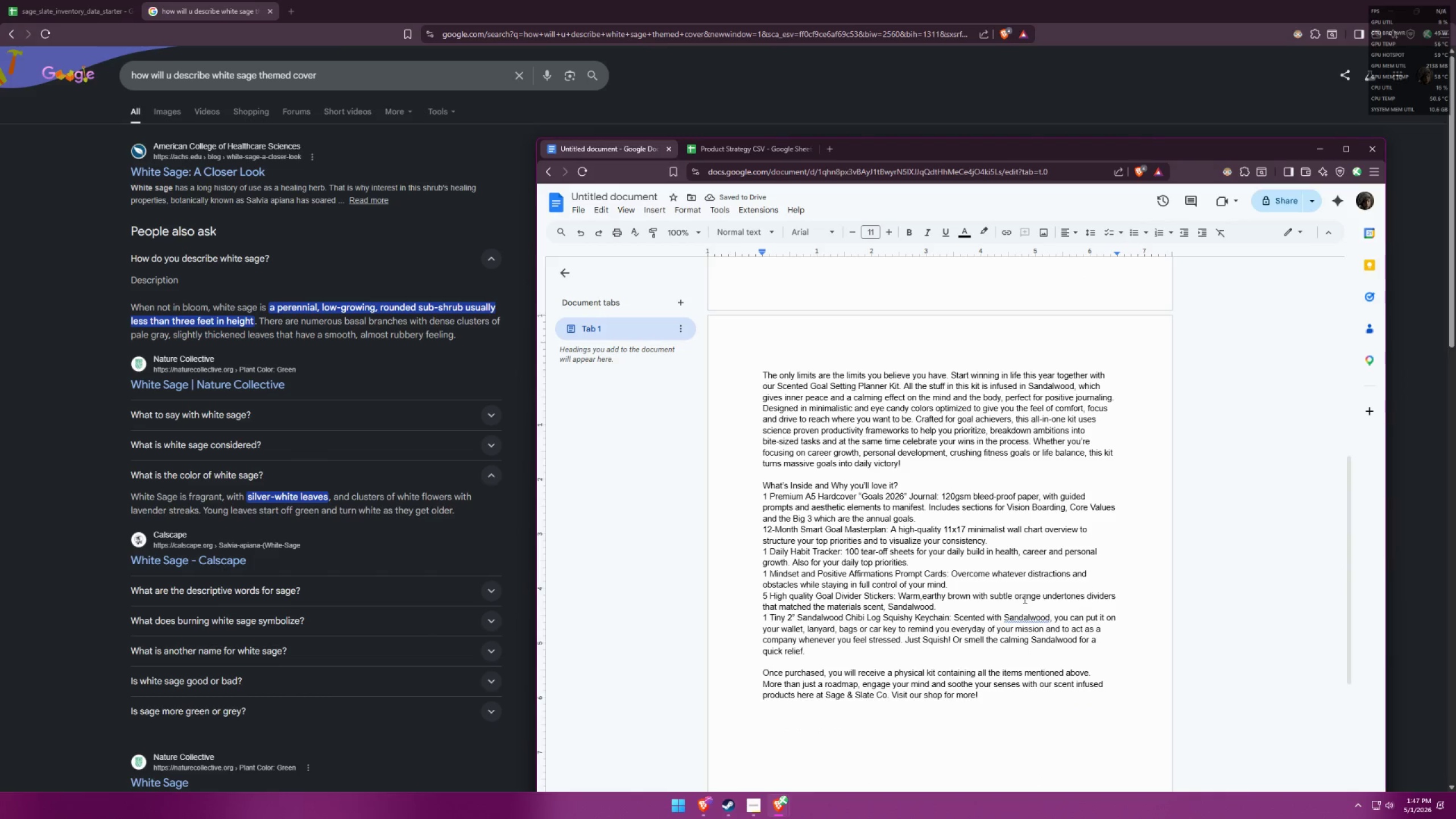 
double_click([1012, 614])
 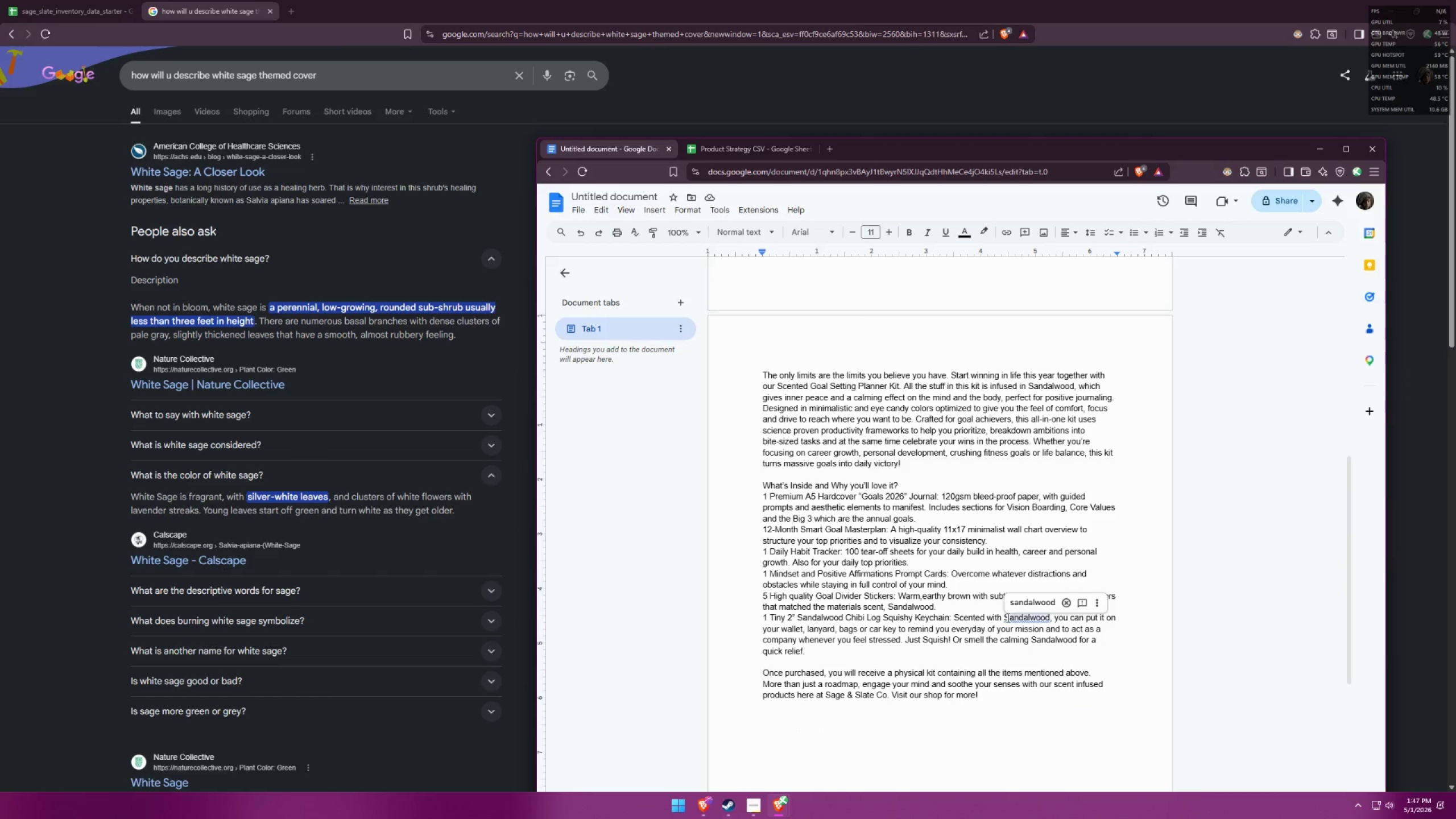 
left_click_drag(start_coordinate=[1006, 619], to_coordinate=[1048, 615])
 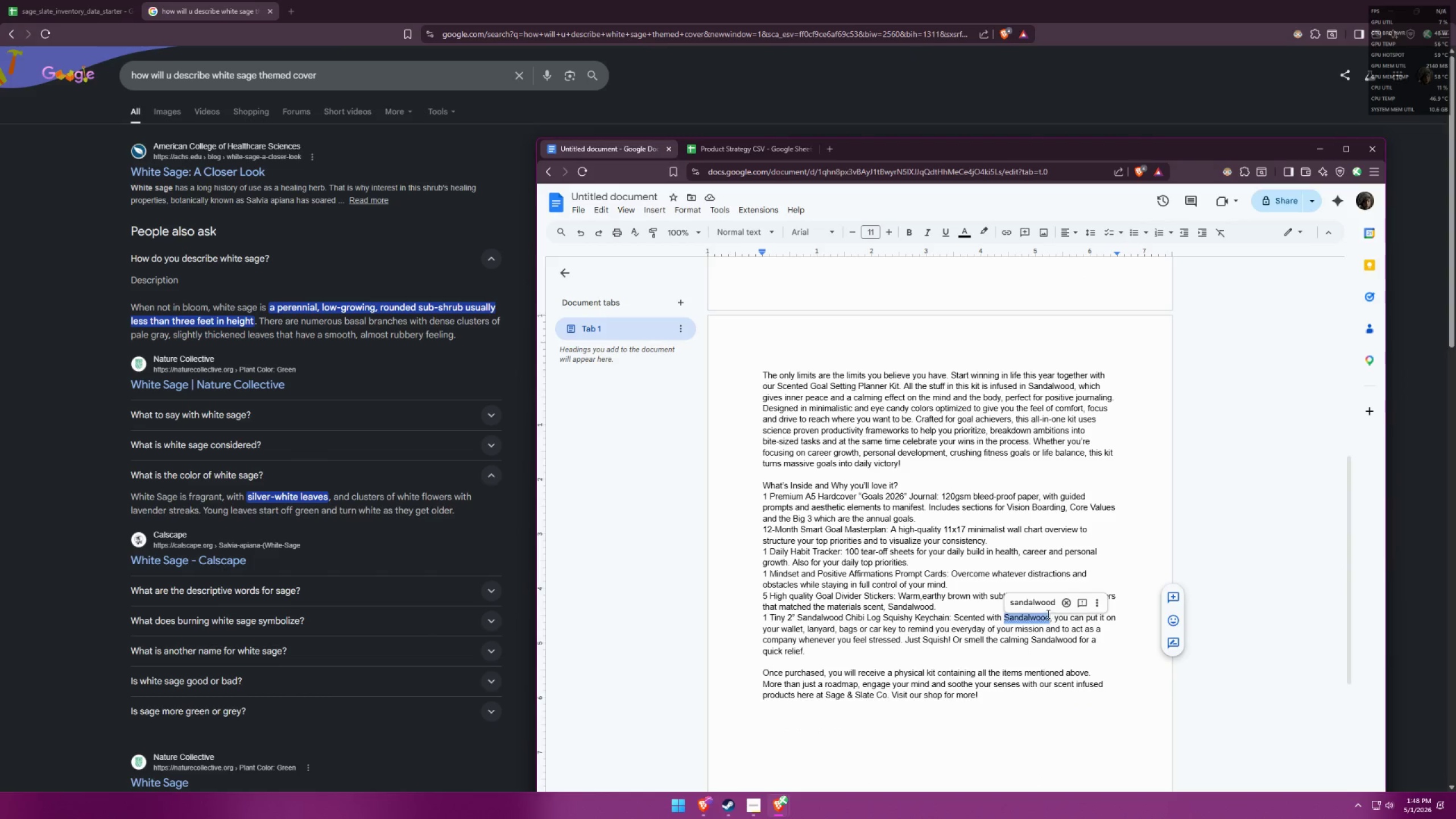 
key(Control+ControlLeft)
 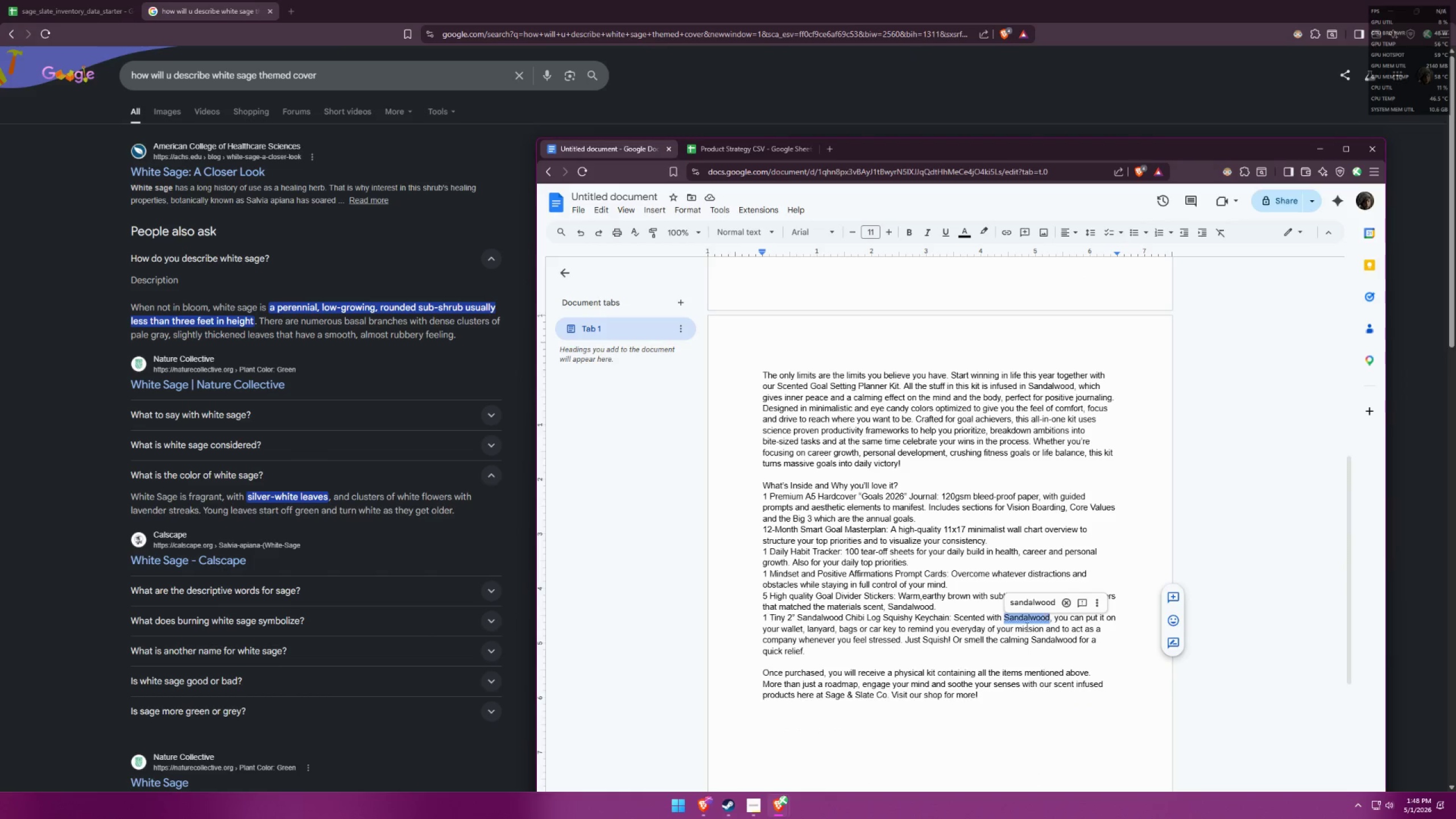 
key(Control+C)
 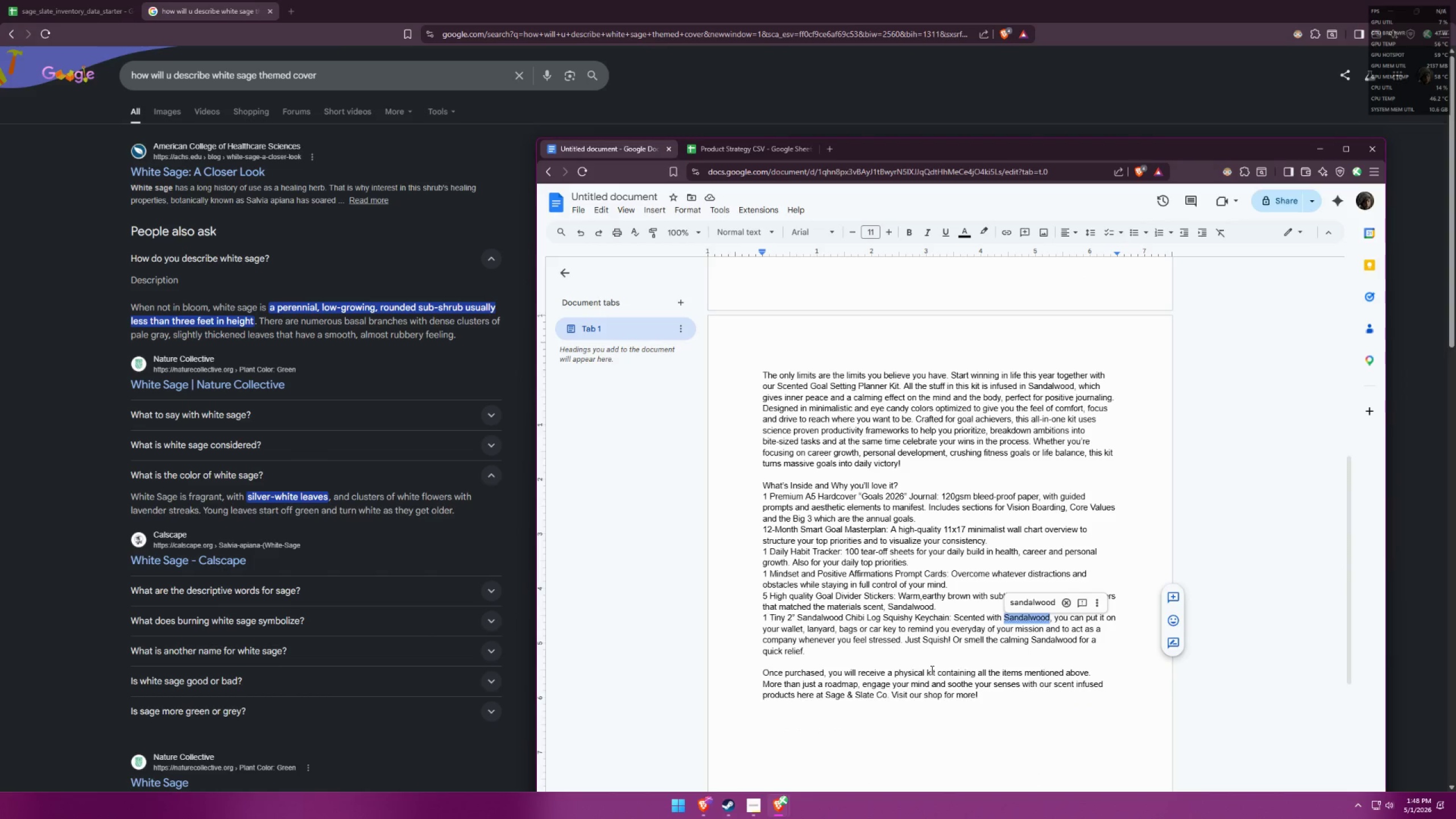 
left_click([937, 671])
 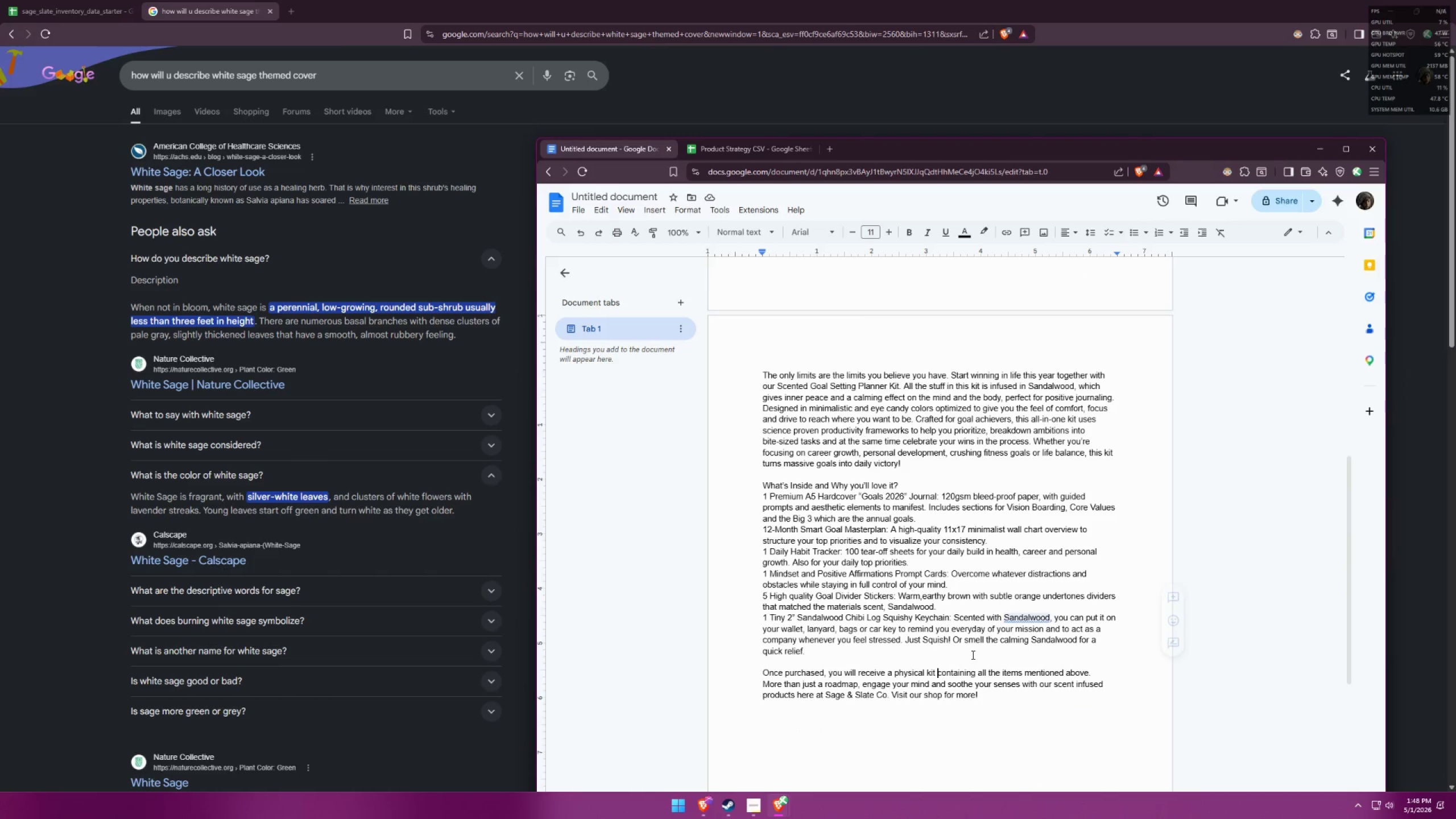 
scroll: coordinate [971, 647], scroll_direction: up, amount: 4.0
 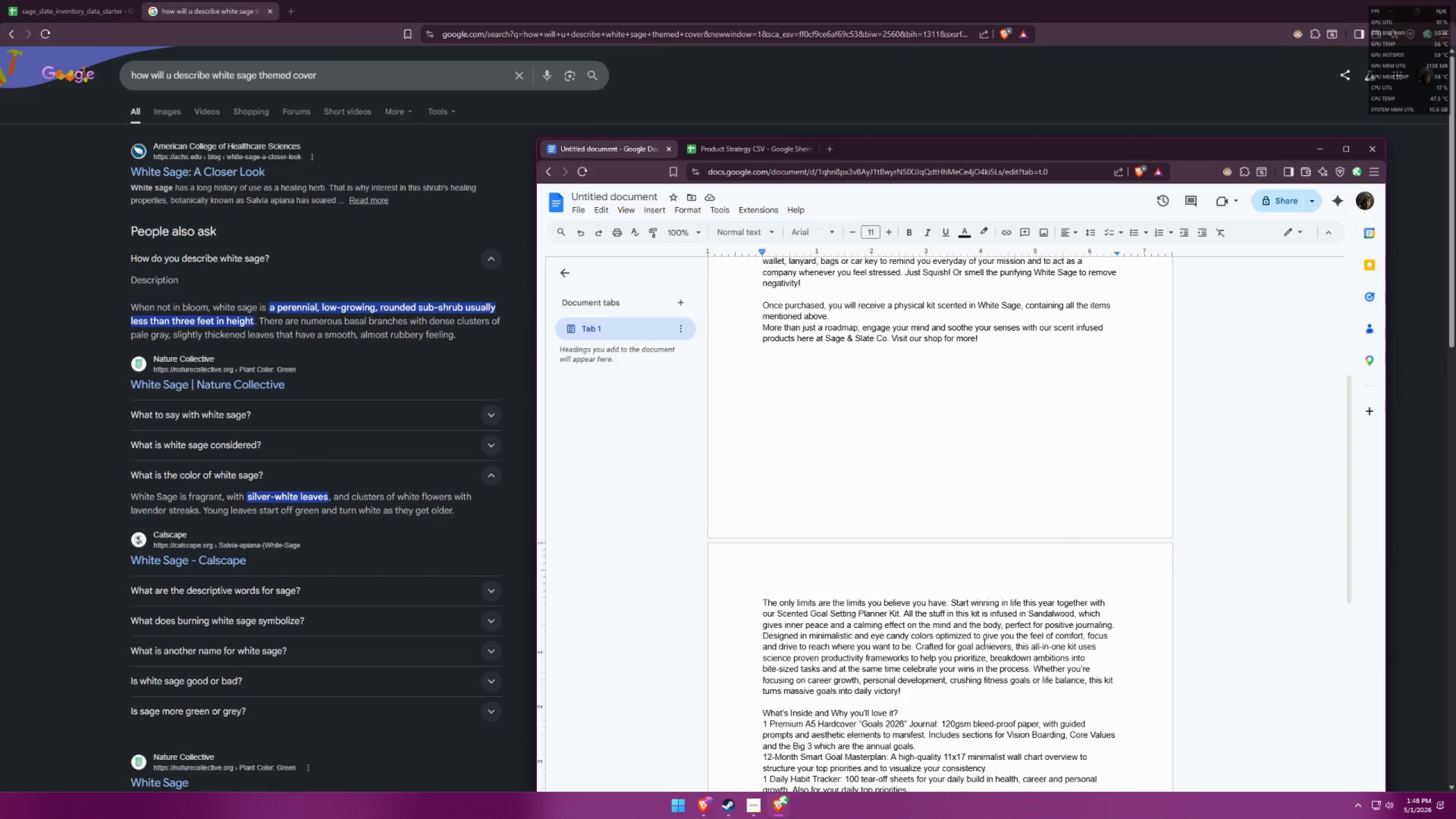 
key(S)
 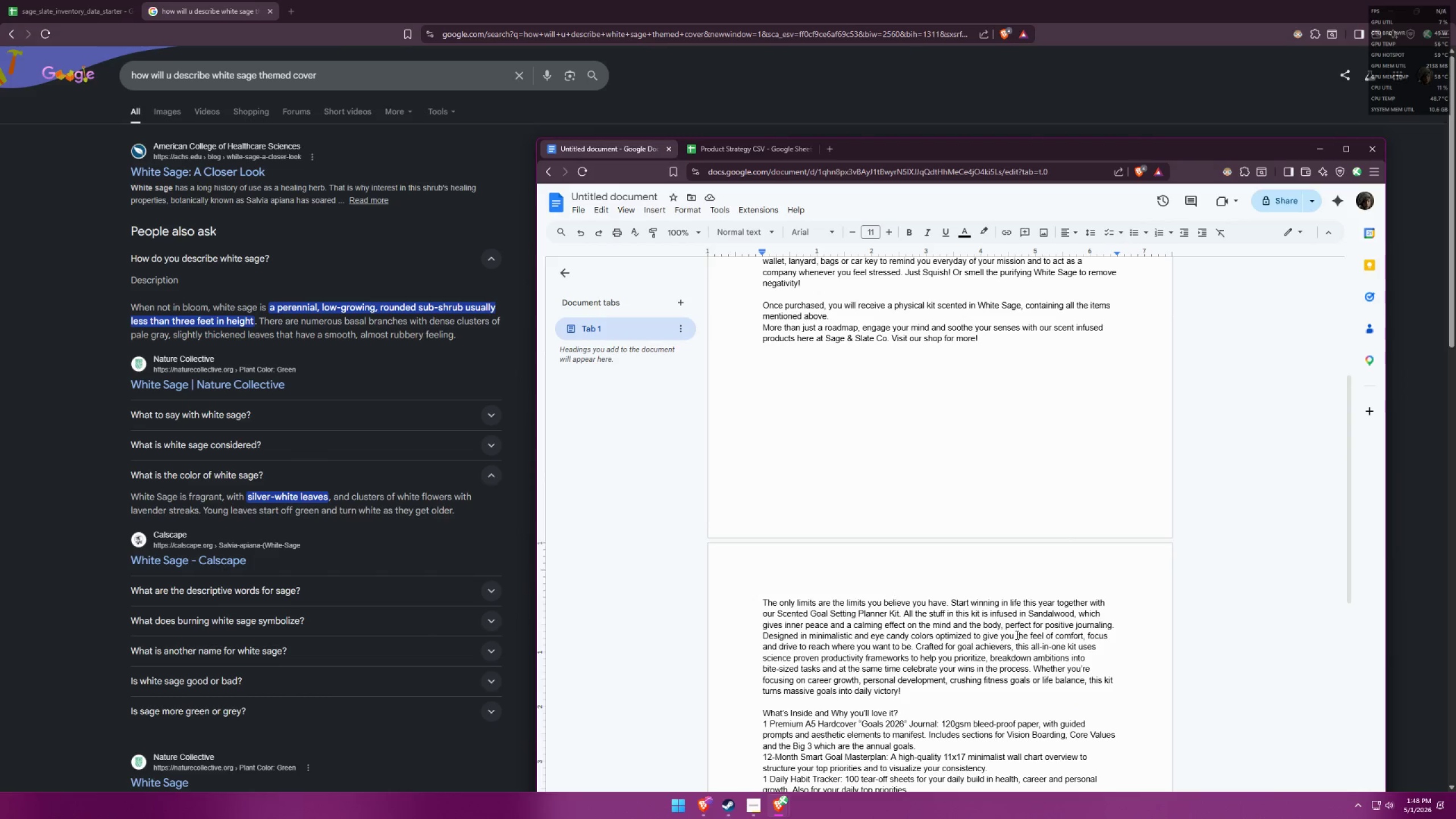 
scroll: coordinate [1002, 637], scroll_direction: down, amount: 3.0
 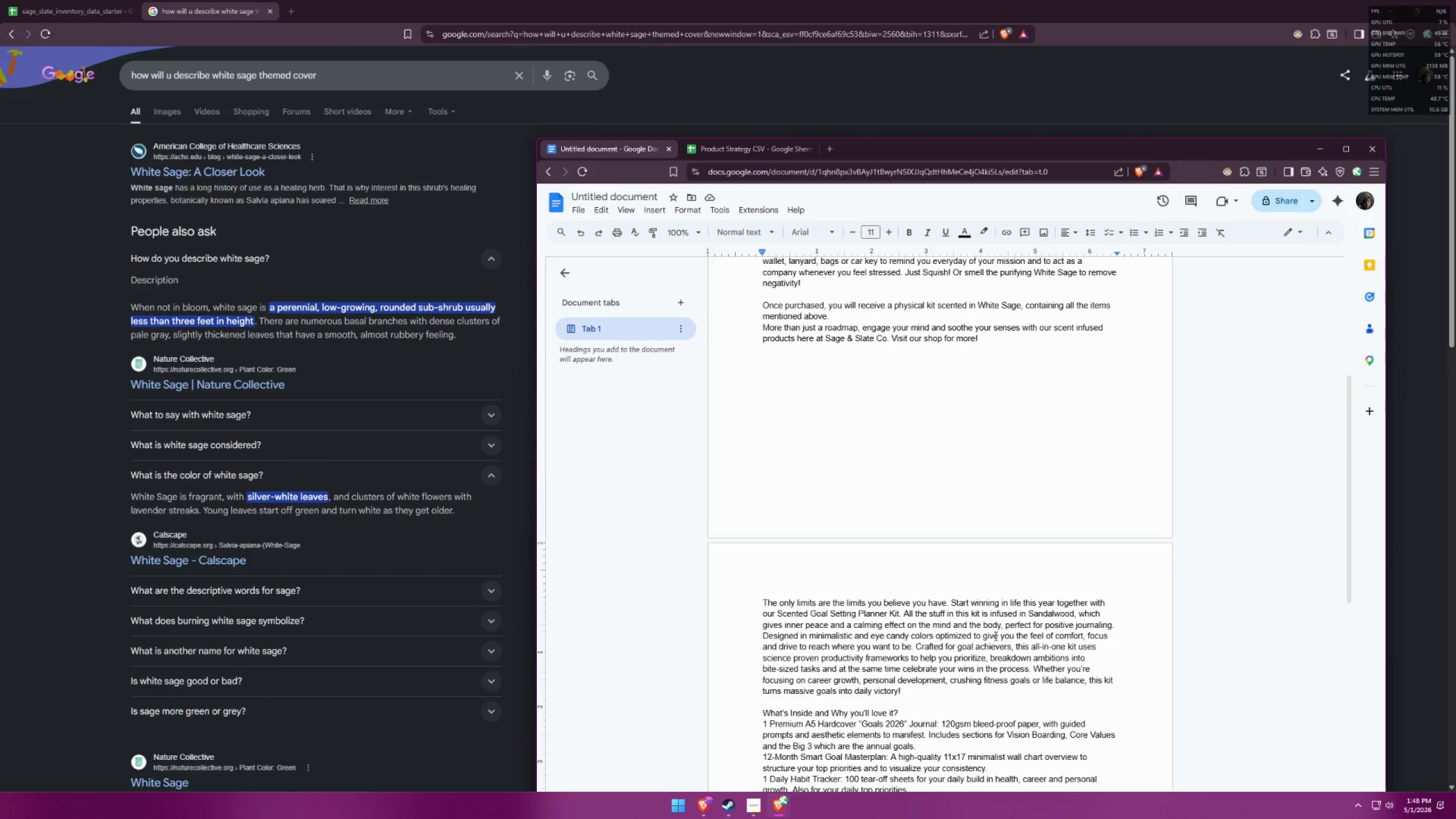 
type(cented in )
 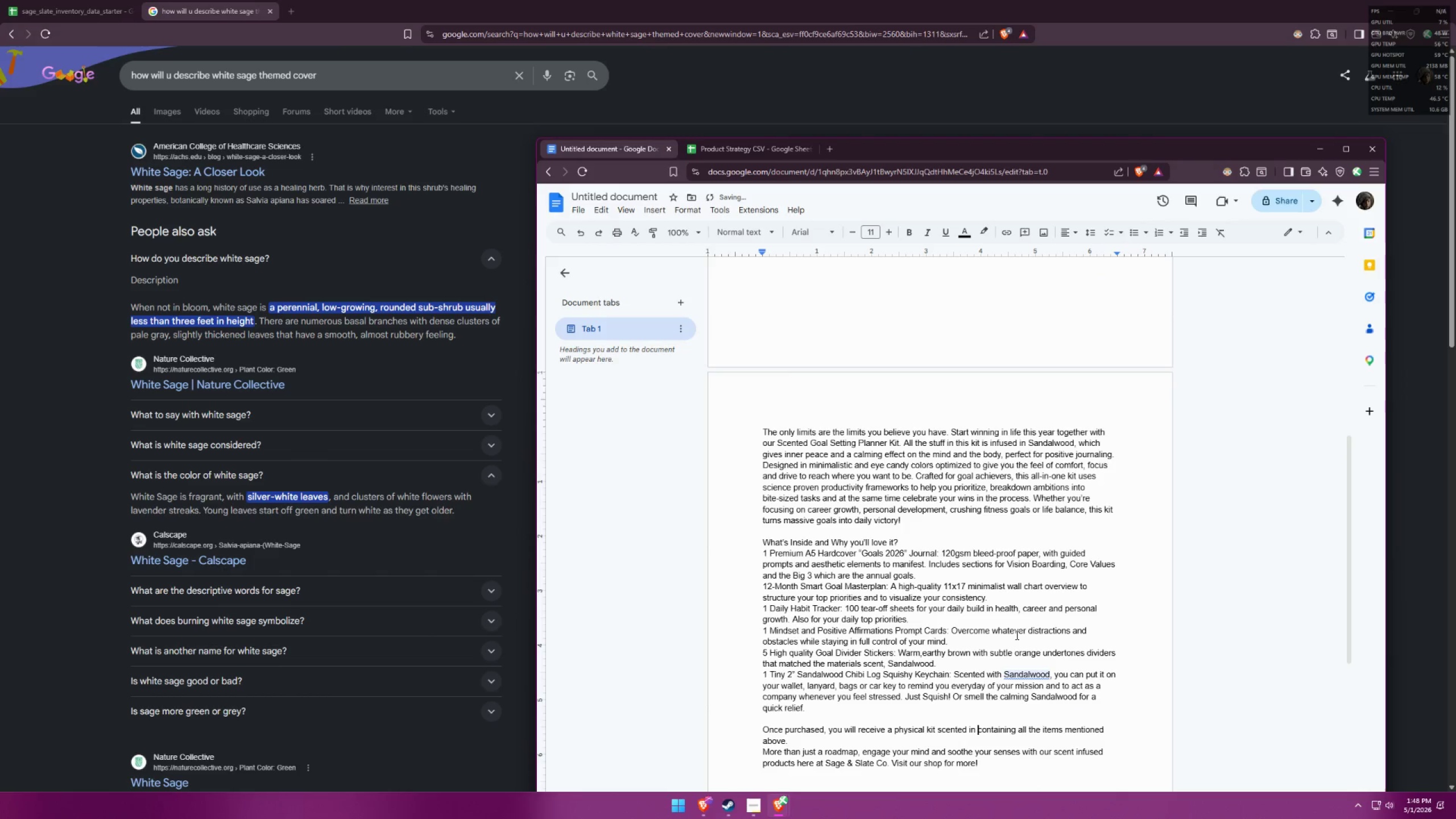 
key(Control+ControlLeft)
 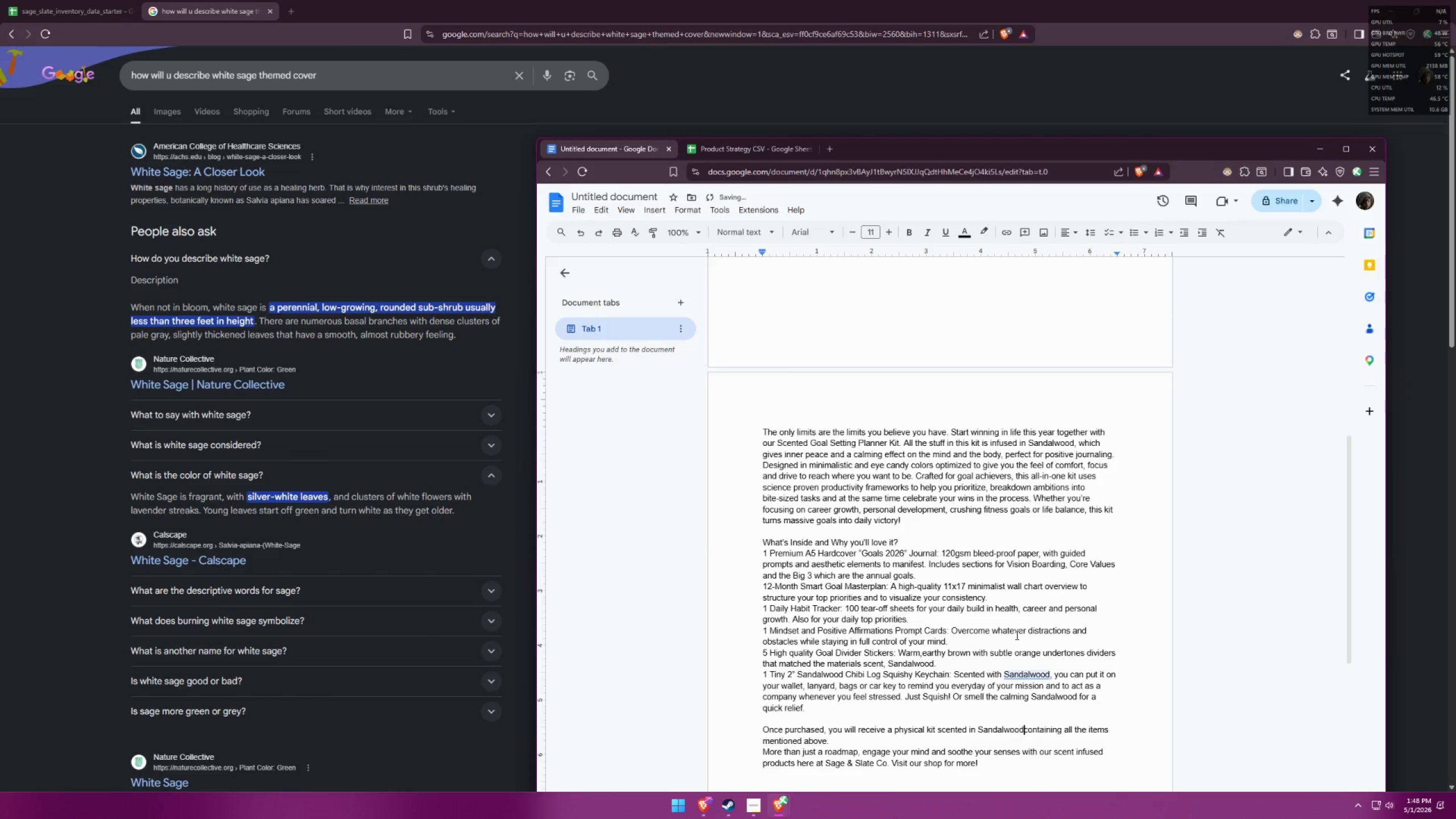 
key(Control+V)
 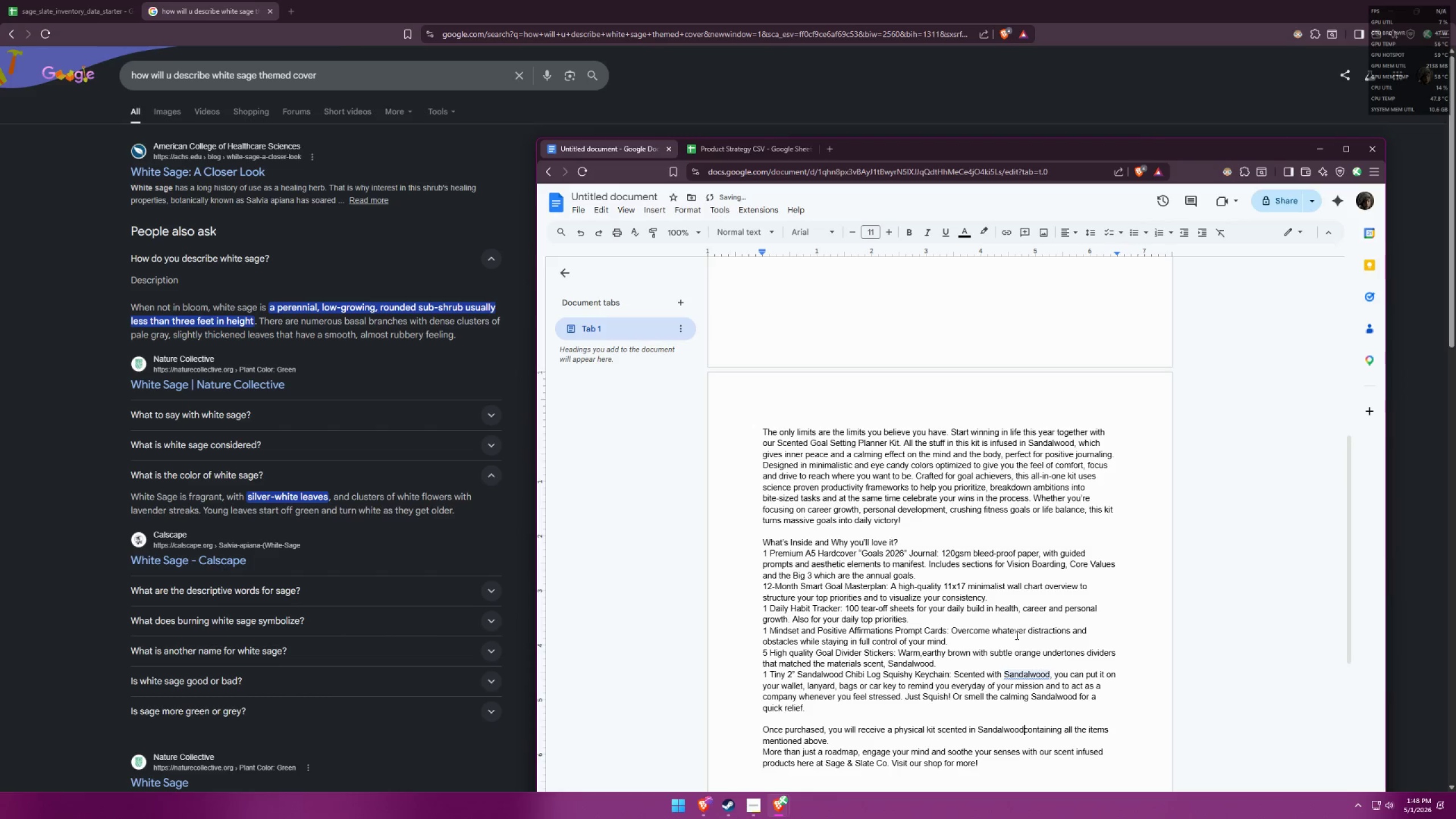 
key(Space)
 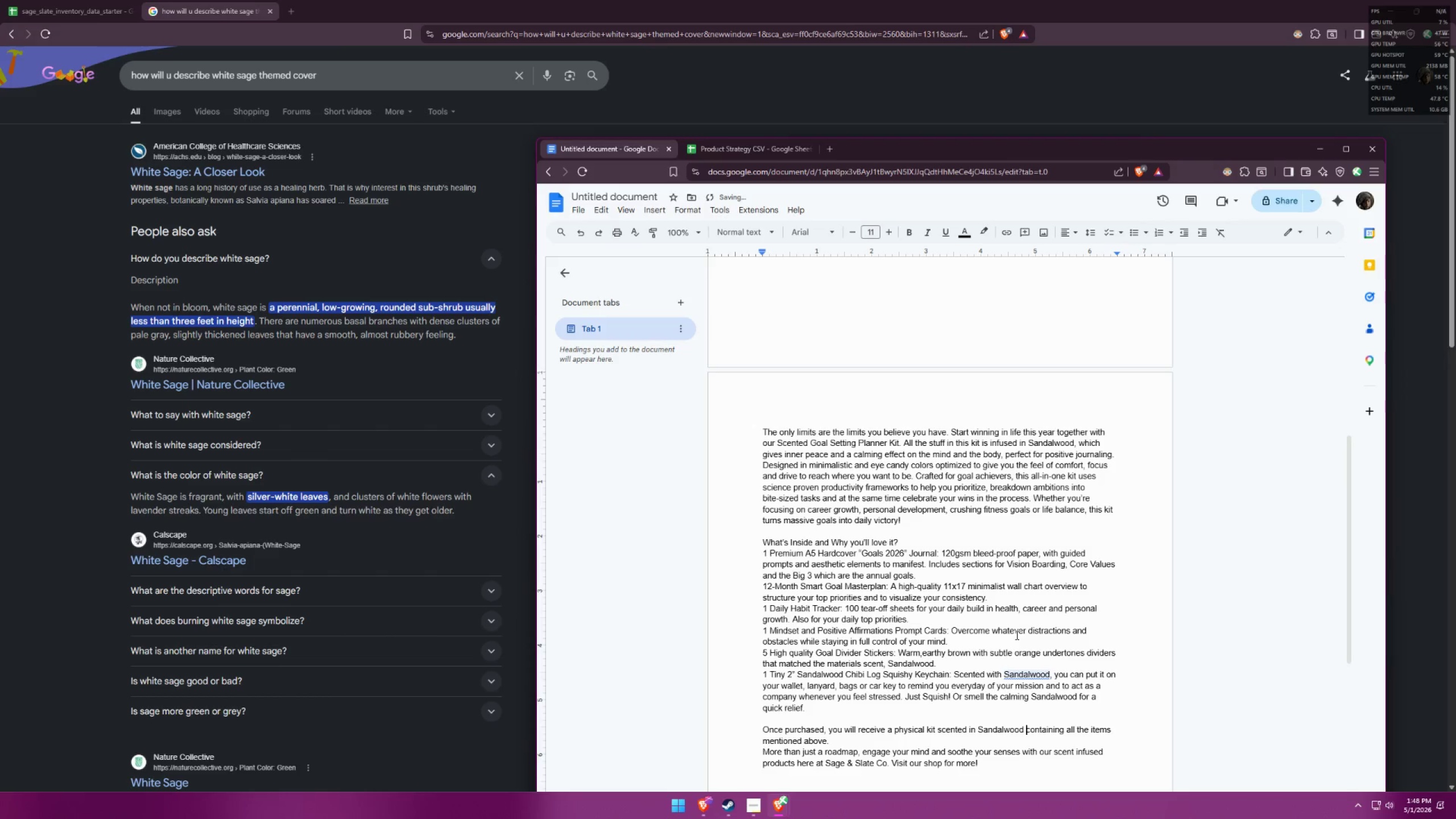 
key(Backspace)
 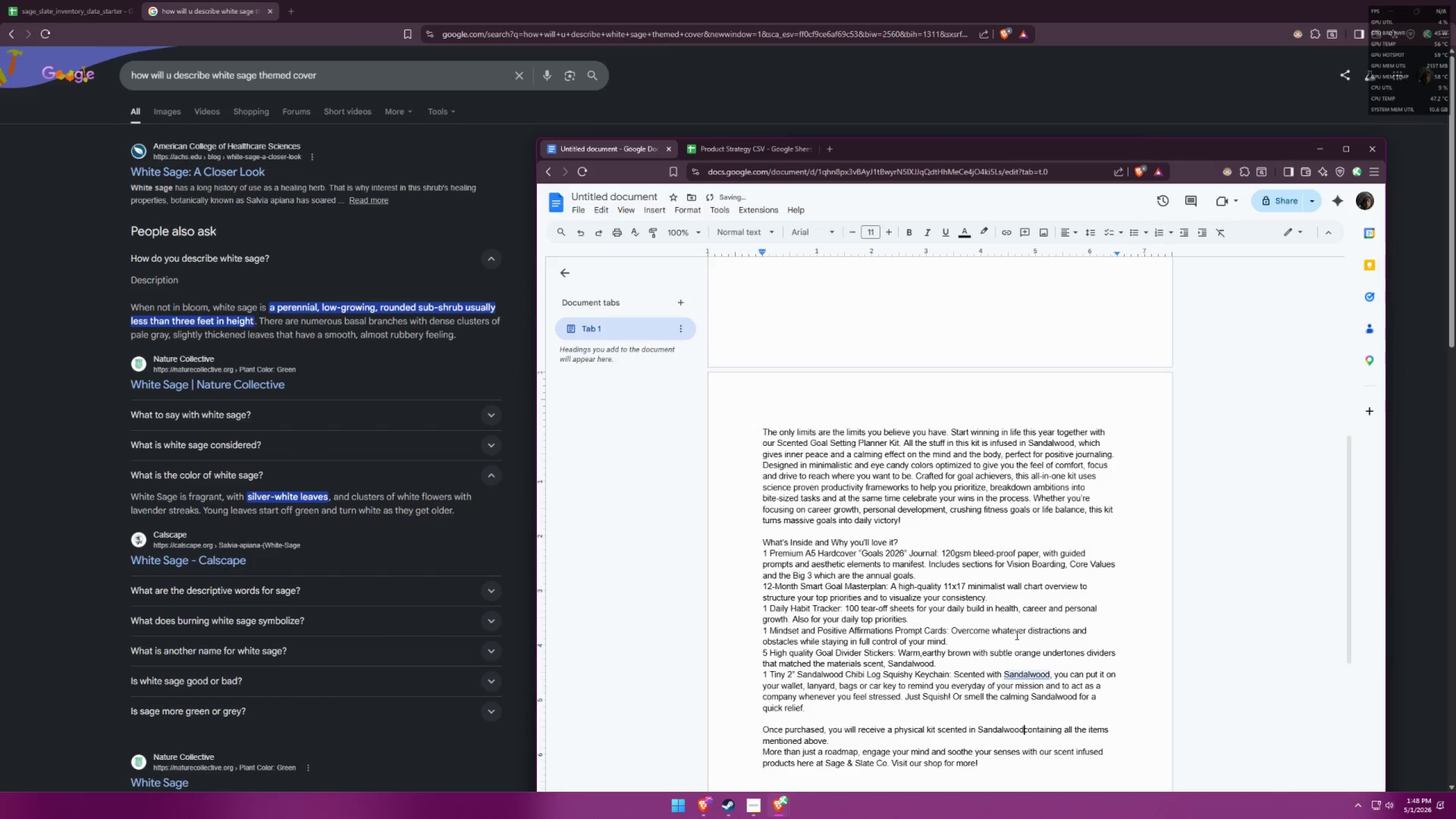 
key(Comma)
 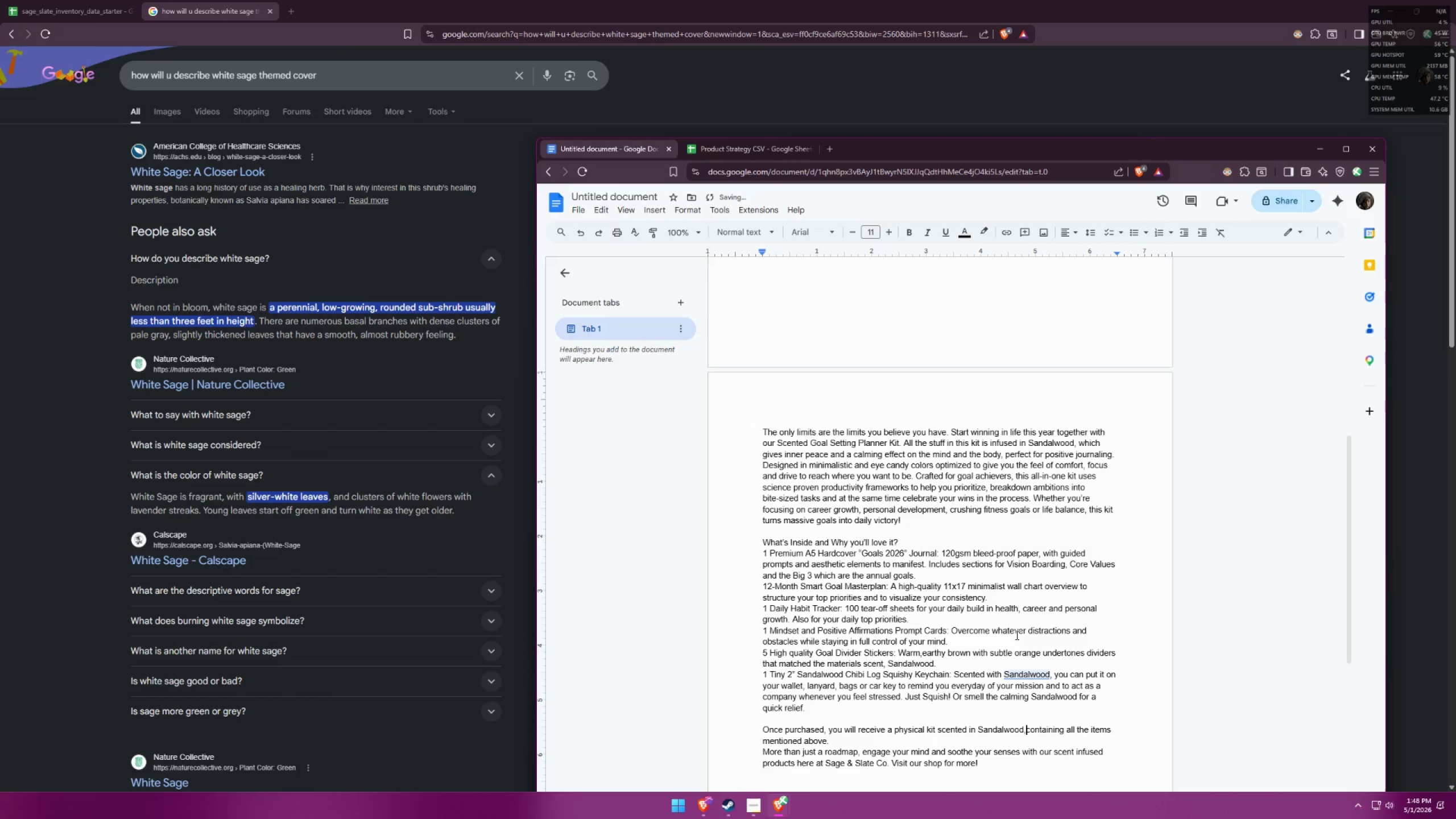 
key(Space)
 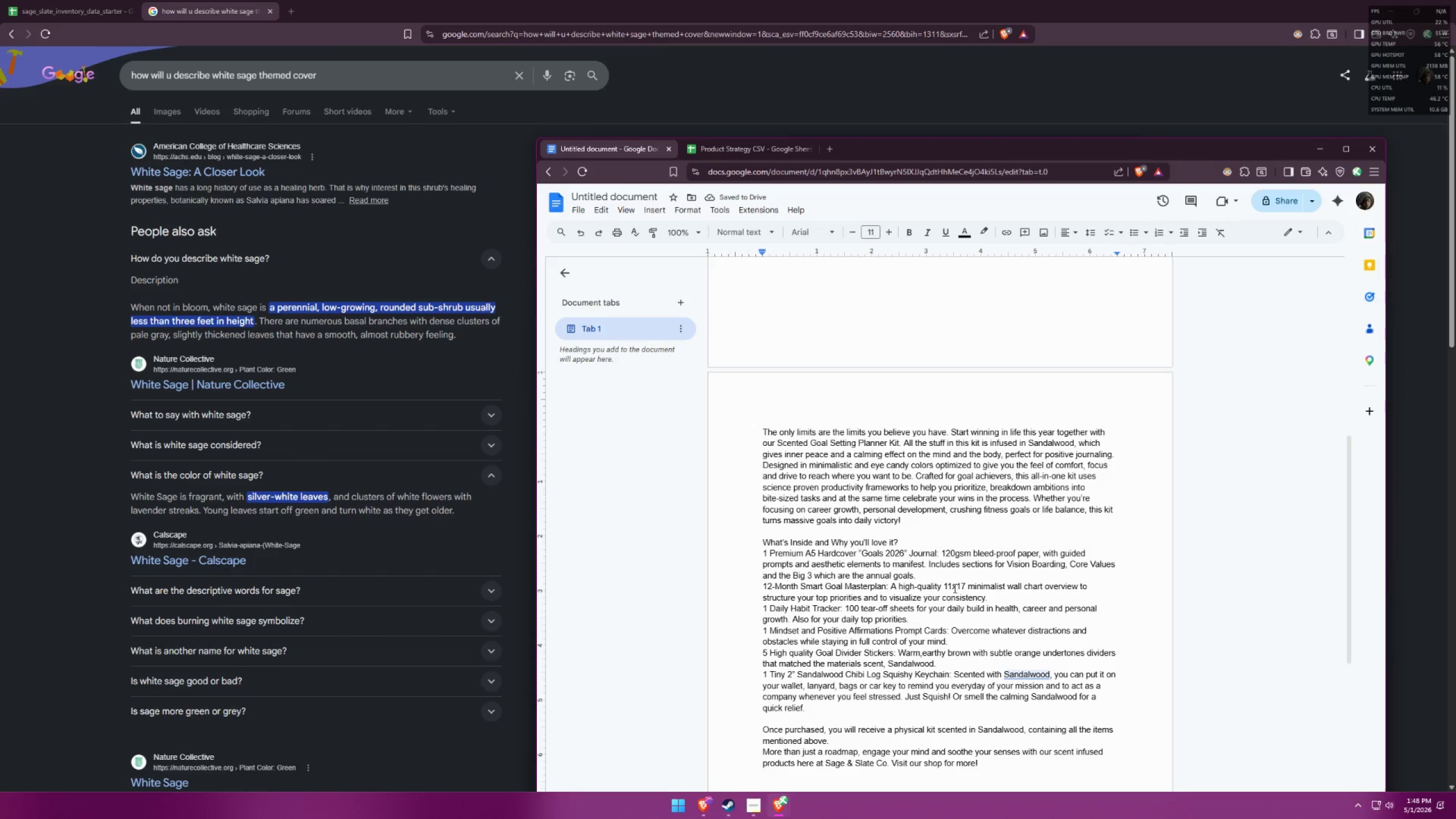 
wait(9.58)
 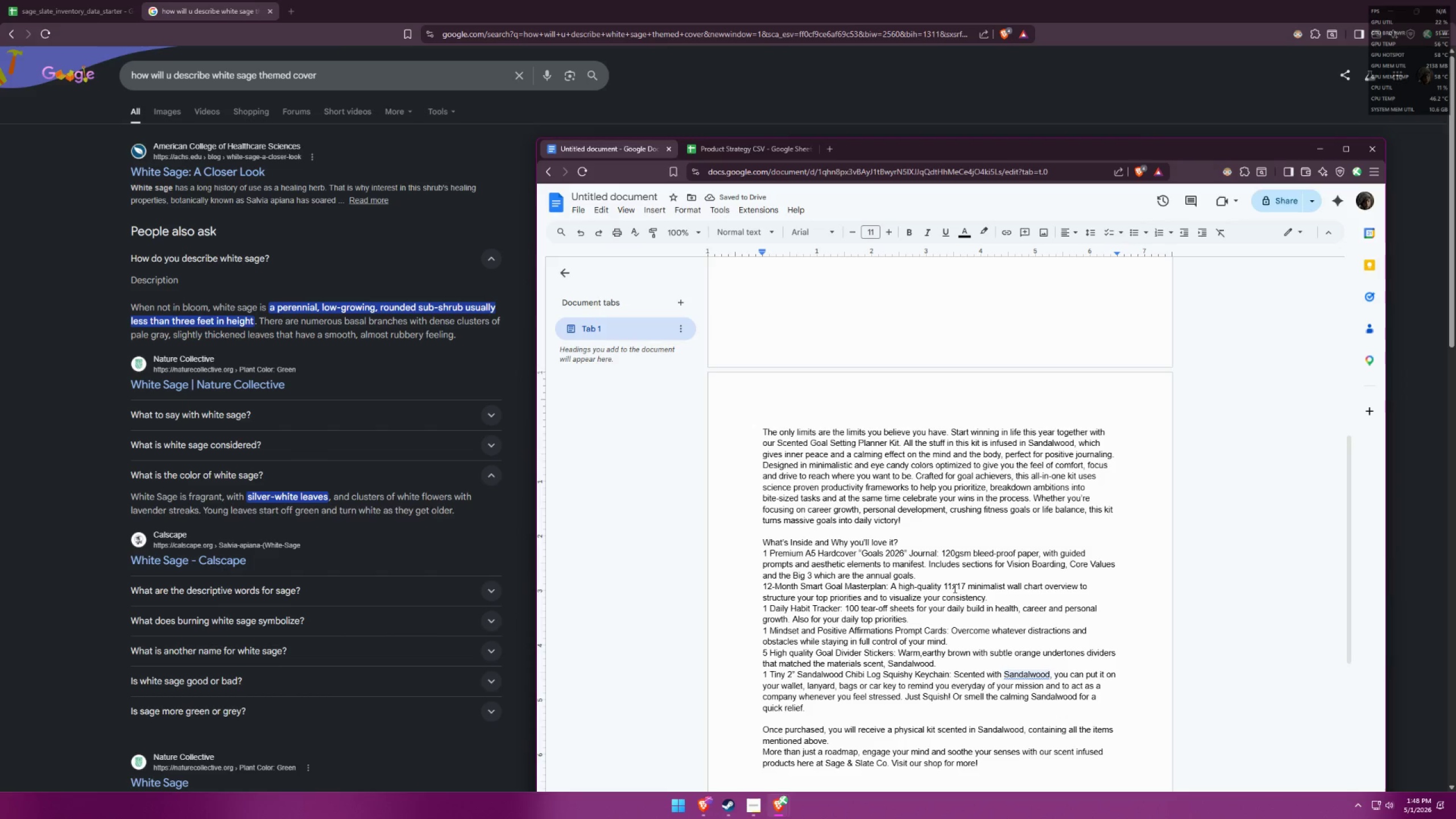 
double_click([936, 551])
 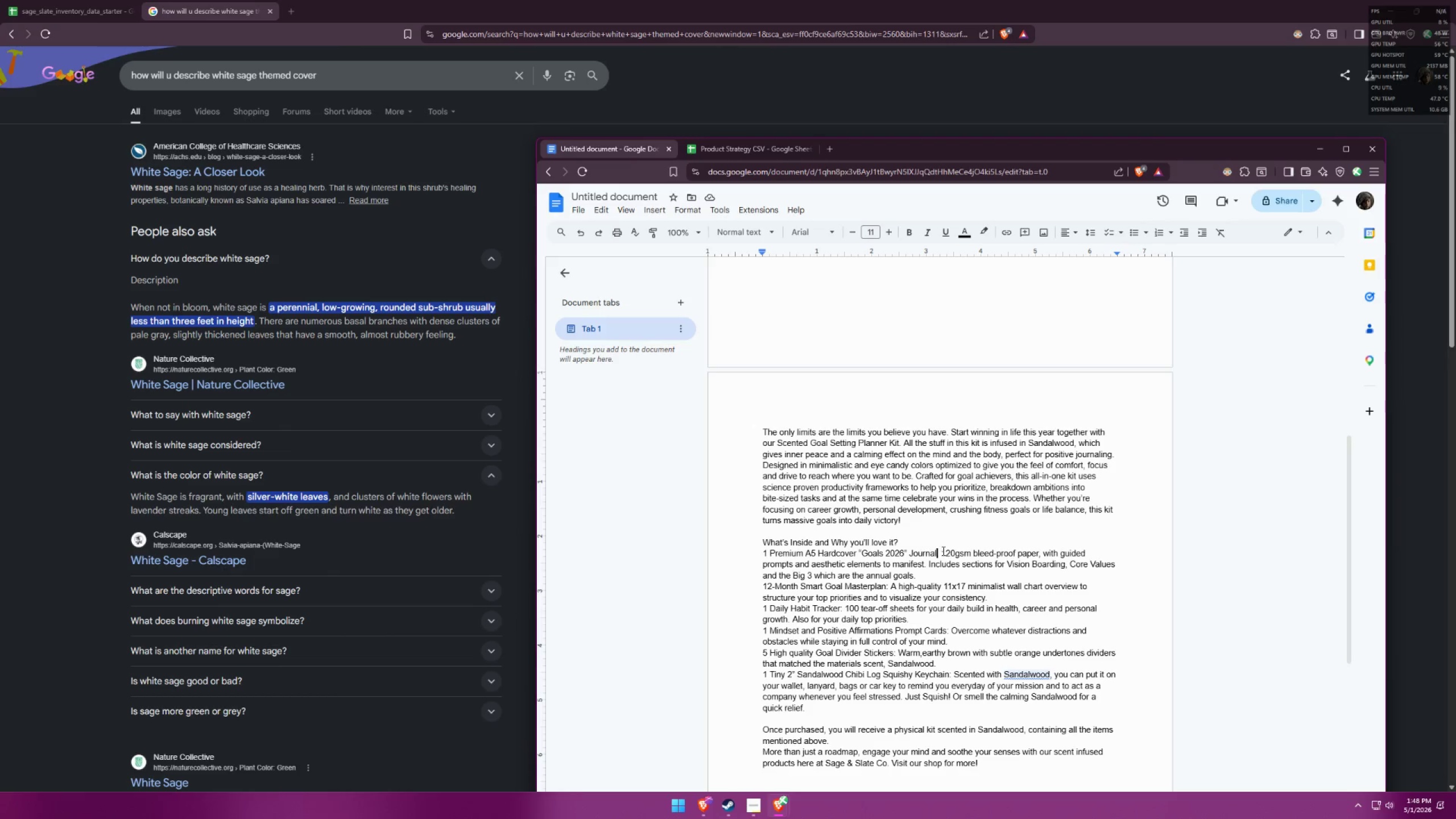 
triple_click([940, 551])
 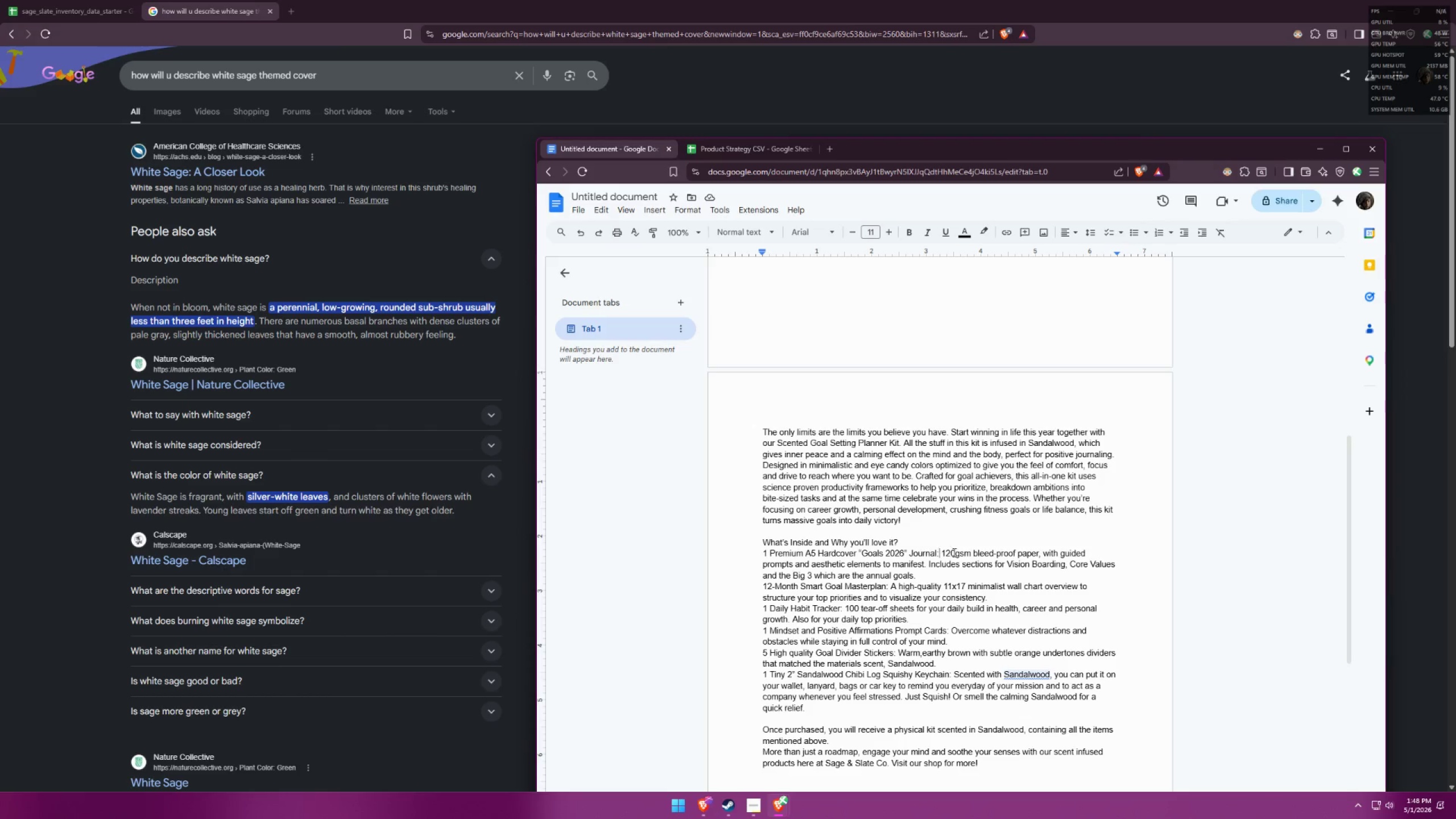 
type( In )
 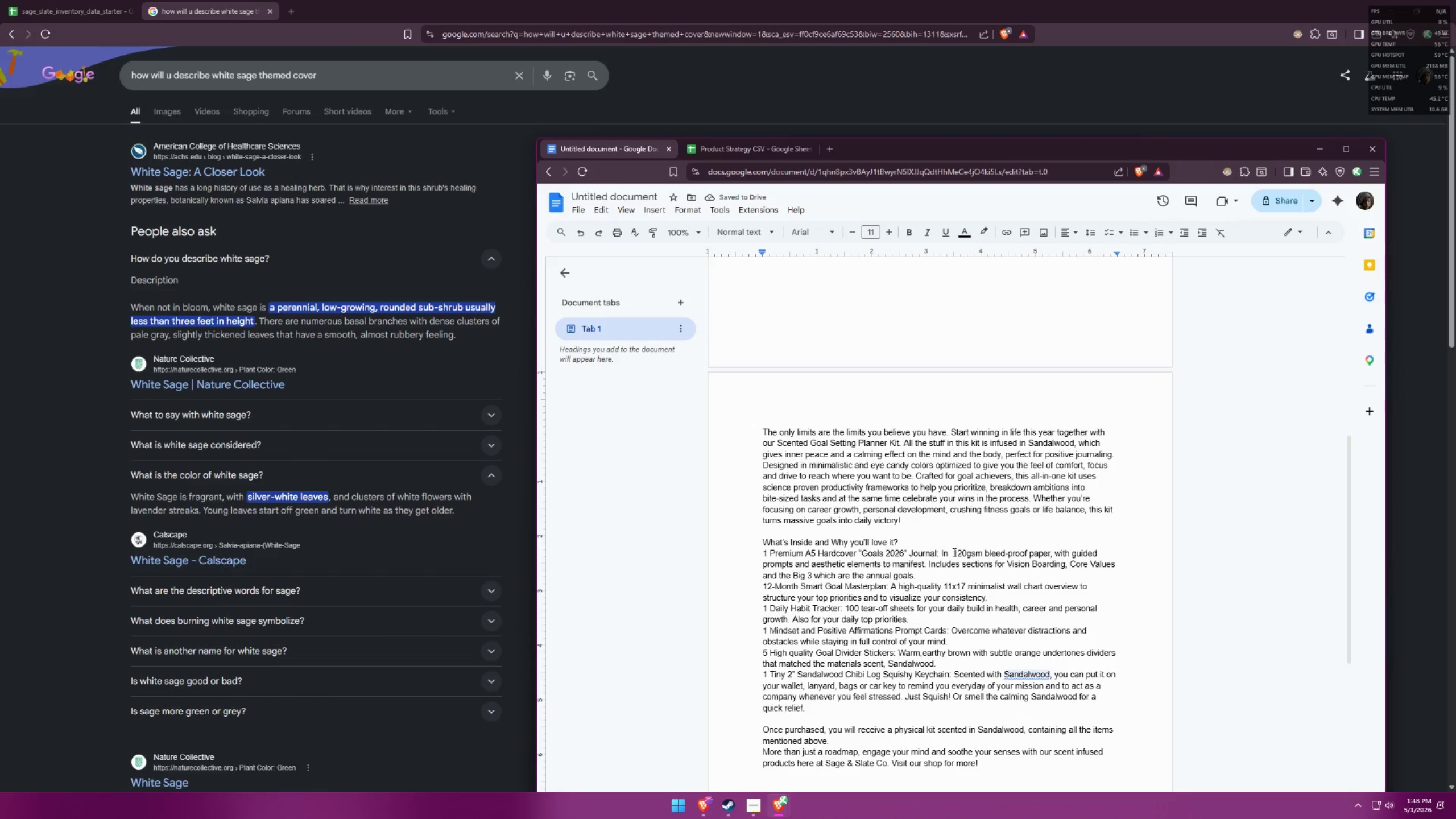 
type(Warm)
key(Backspace)
key(Backspace)
key(Backspace)
key(Backspace)
type(Eat)
 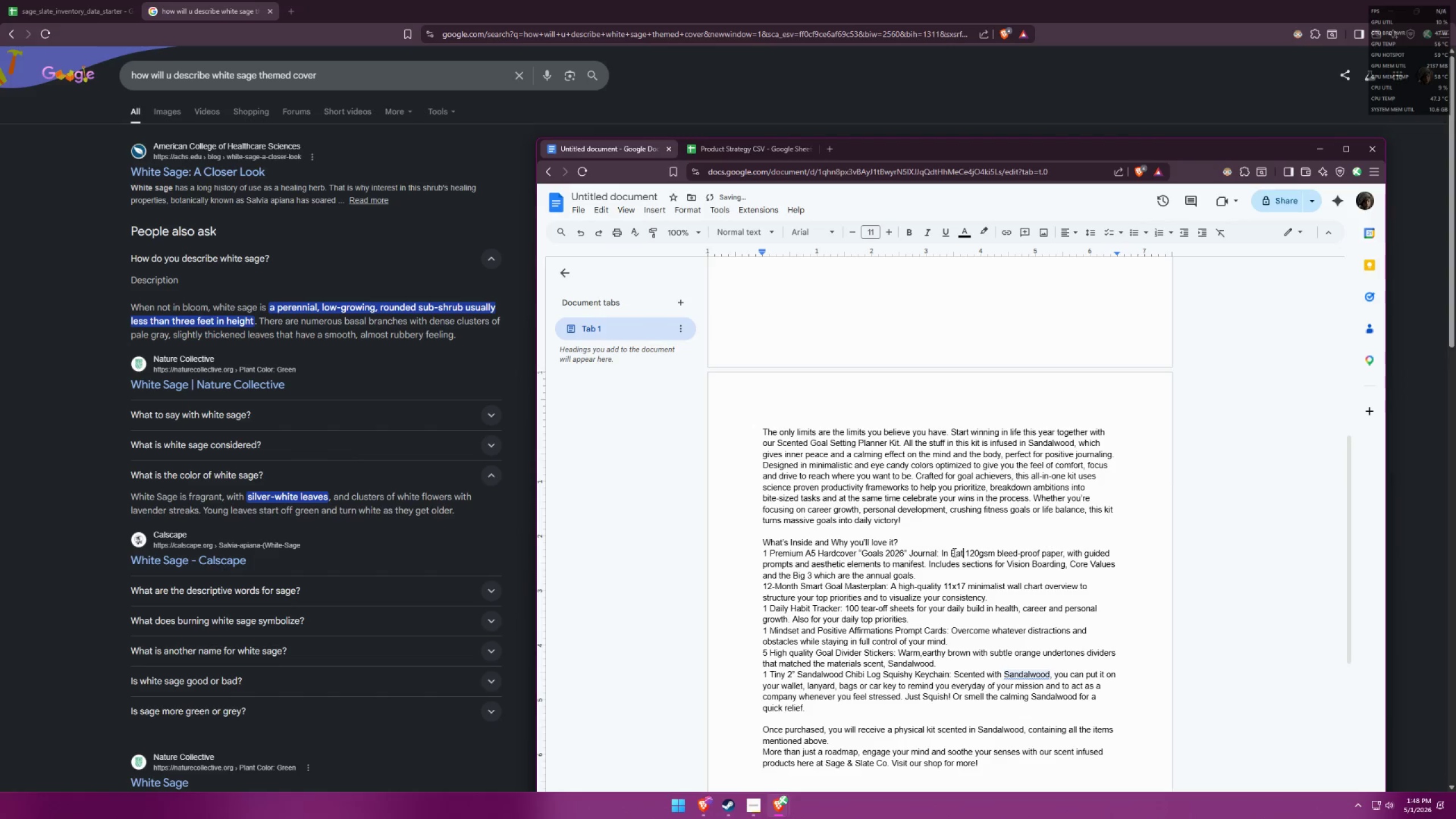 
type(r)
key(Backspace)
key(Backspace)
type(rthy brown theme with orange )
key(Backspace)
key(Backspace)
key(Backspace)
key(Backspace)
key(Backspace)
key(Backspace)
key(Backspace)
type(subtle orange undertones civer)
key(Backspace)
key(Backspace)
key(Backspace)
type(o)
key(Backspace)
key(Backspace)
type(over)
 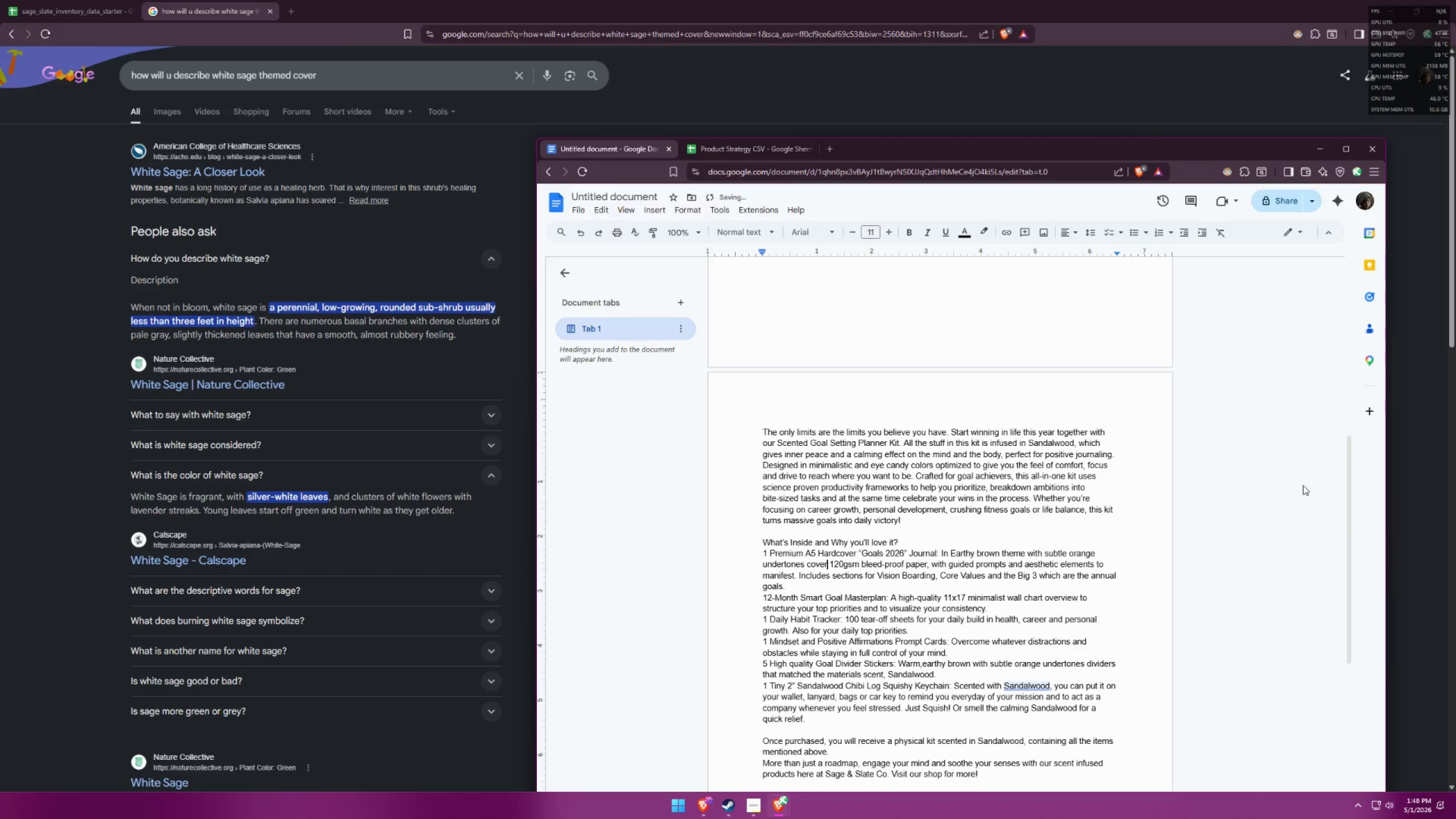 
key(Period)
 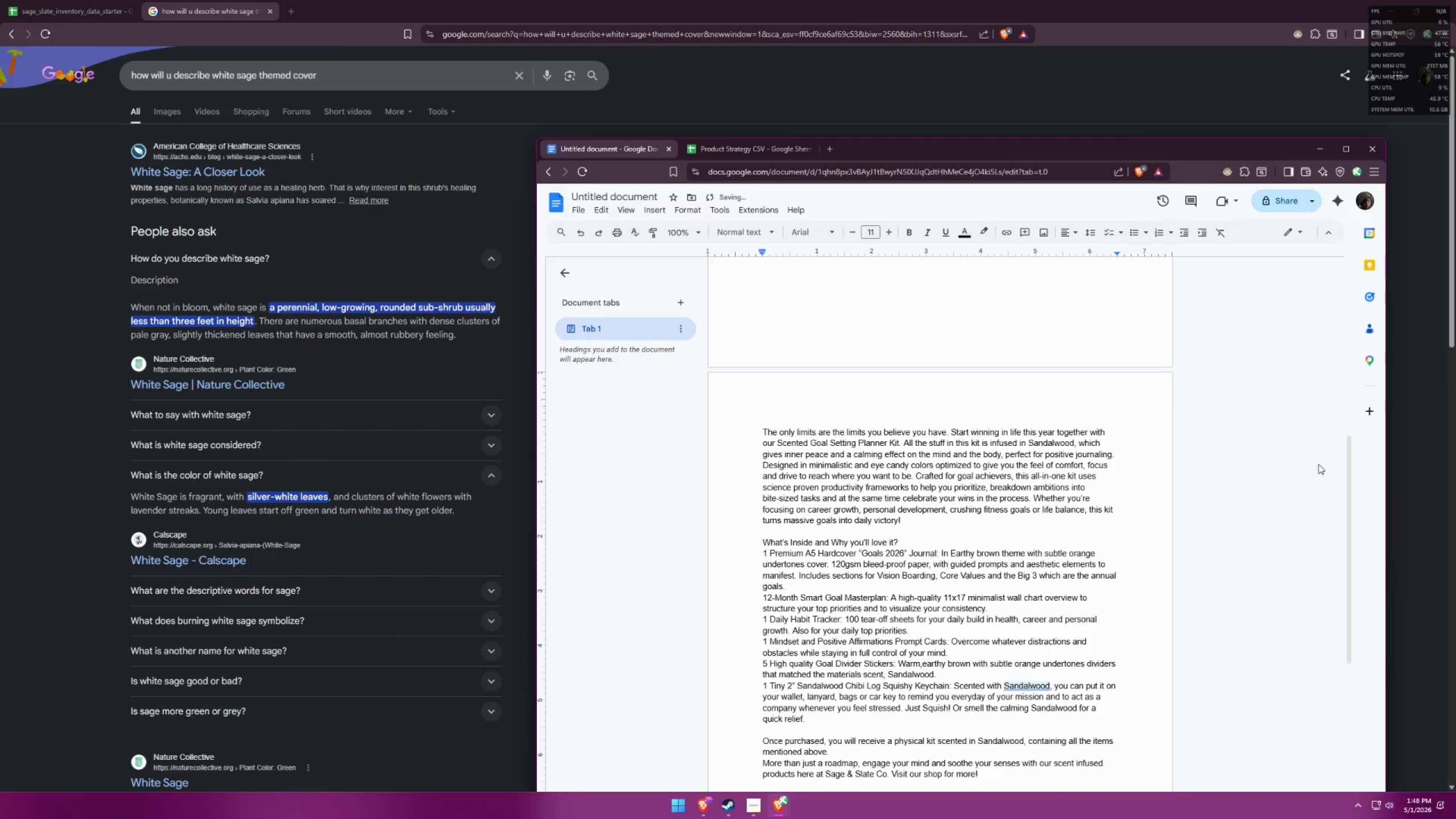 
scroll: coordinate [1040, 479], scroll_direction: up, amount: 9.0
 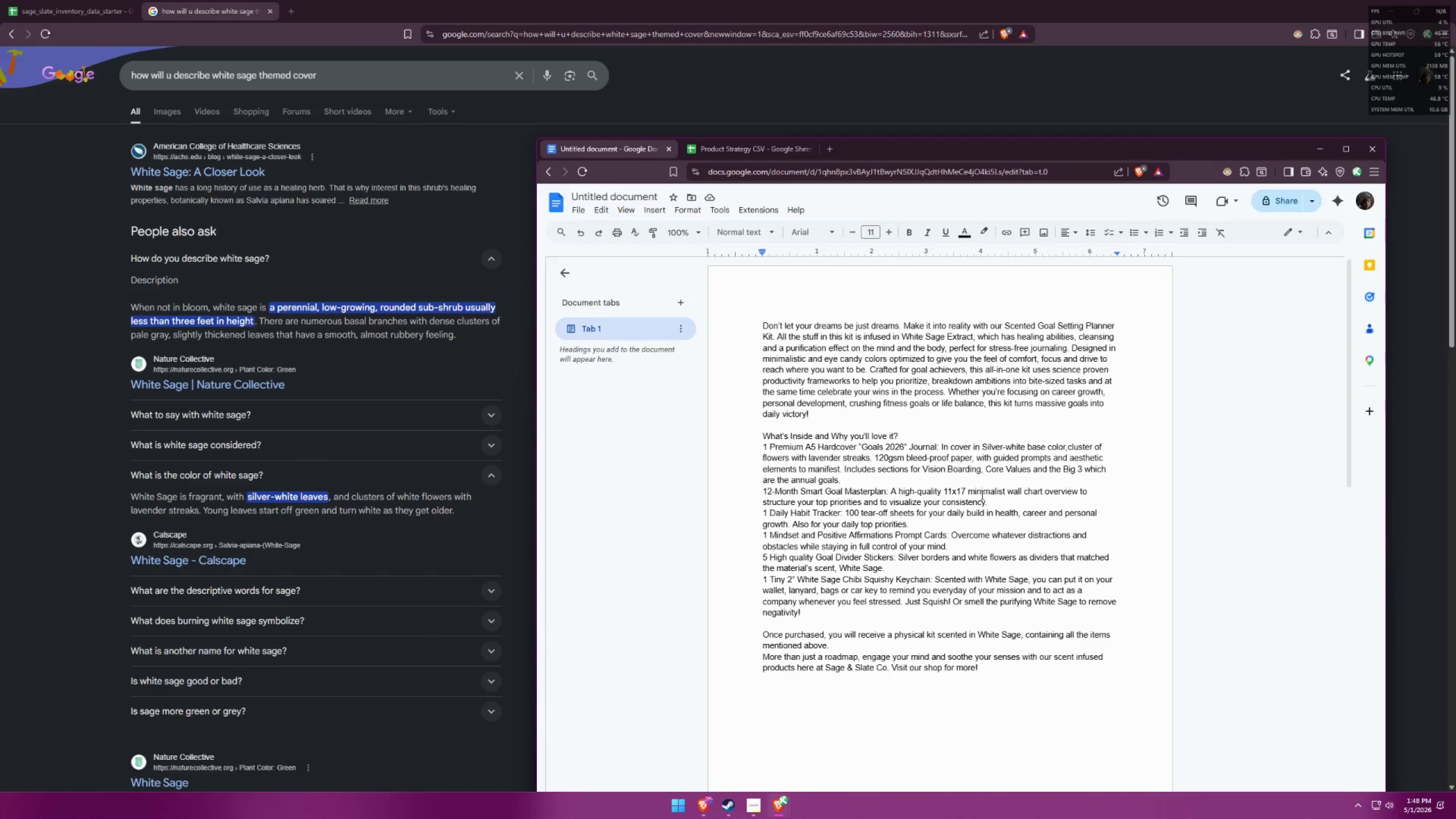 
wait(5.04)
 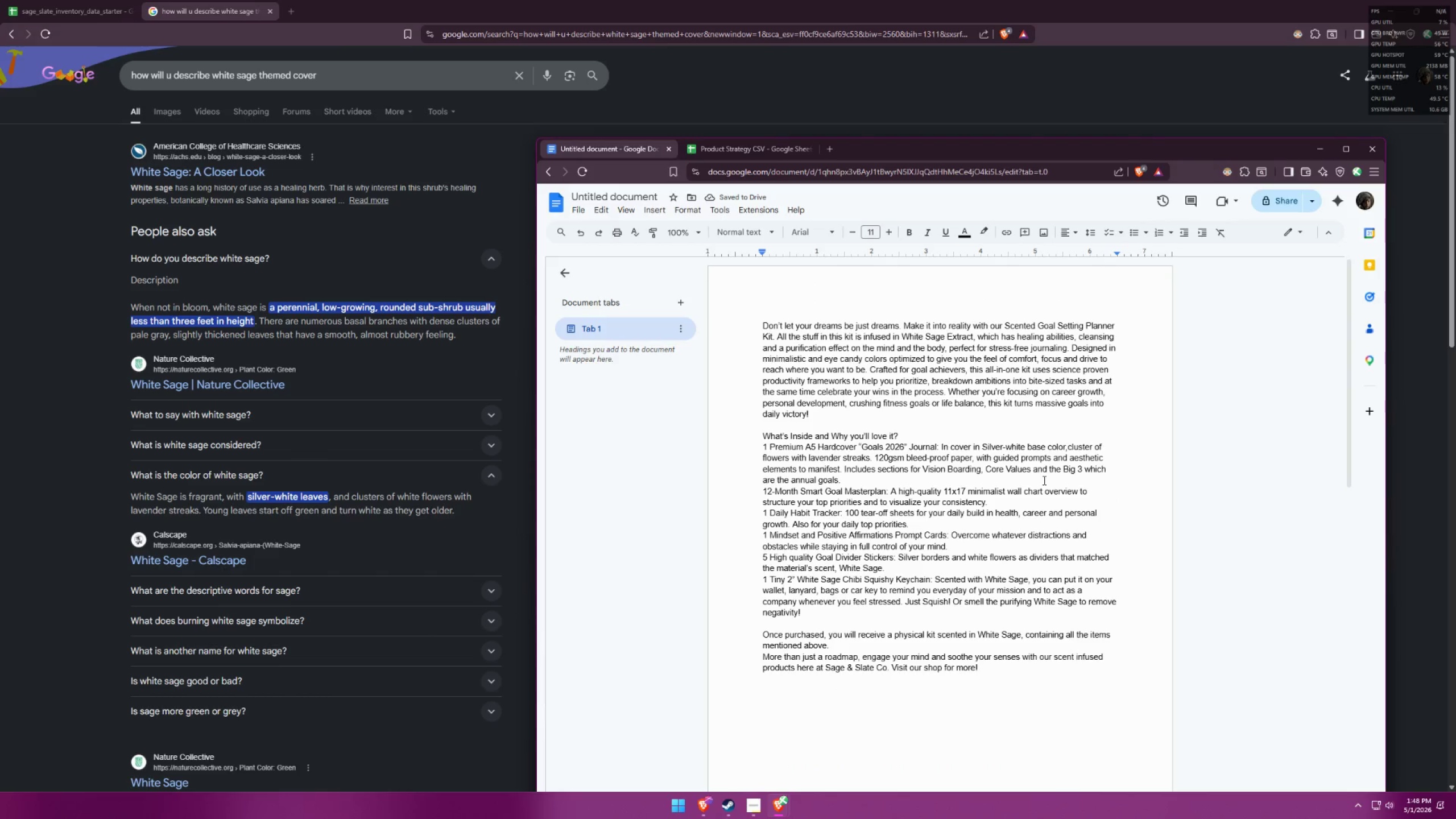 
left_click([950, 448])
 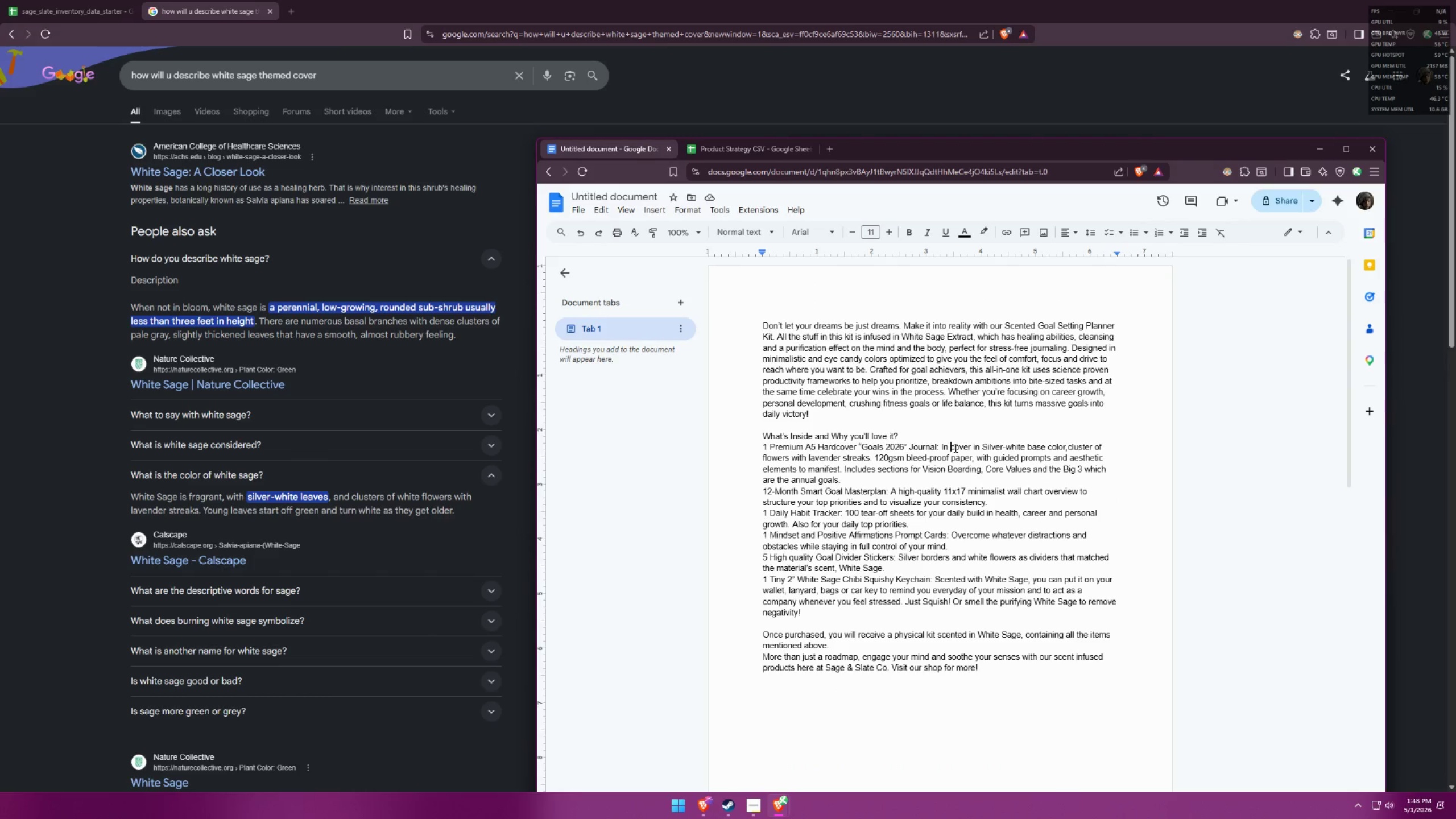 
left_click_drag(start_coordinate=[954, 448], to_coordinate=[941, 446])
 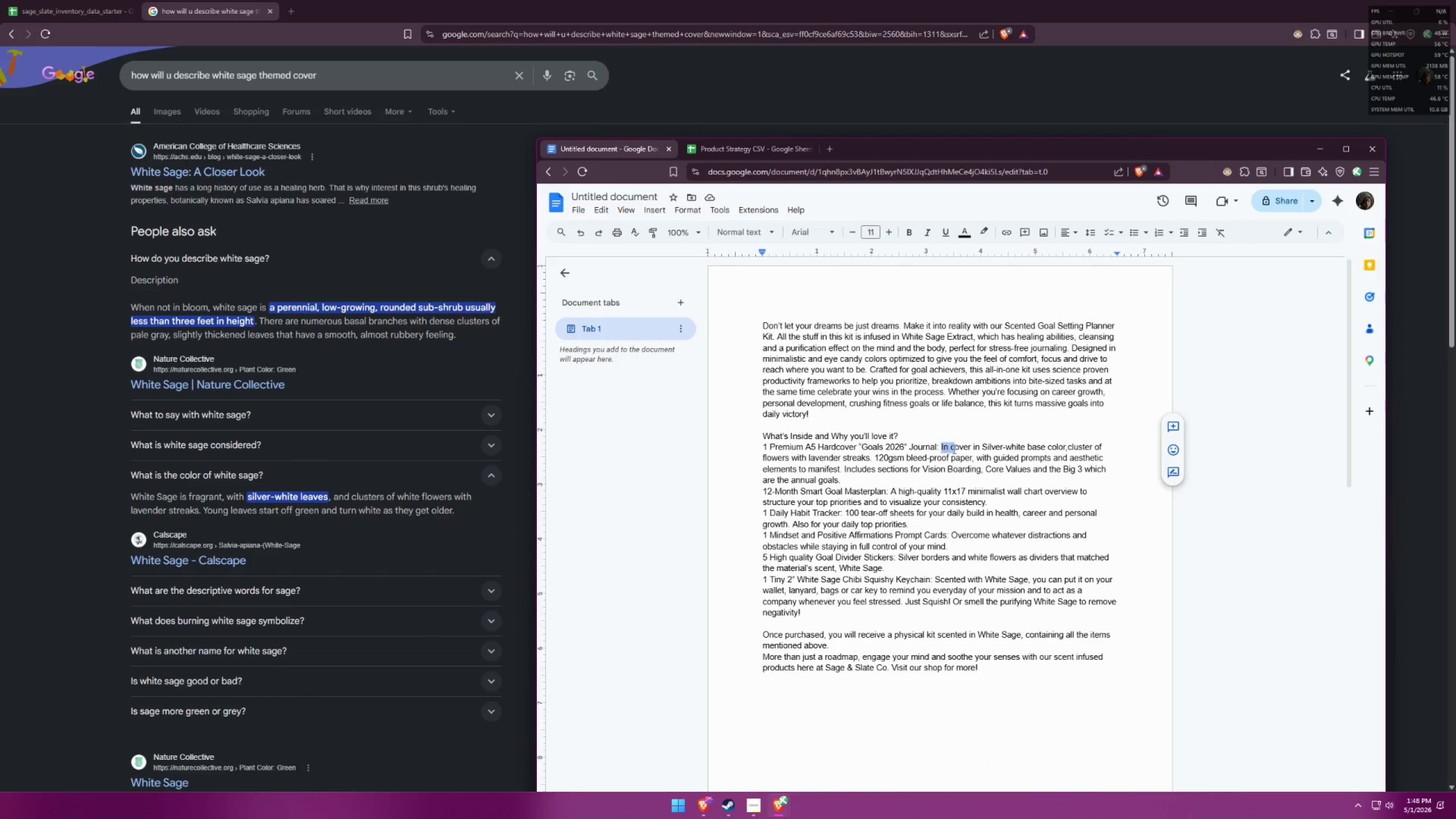 
key(Shift+C)
 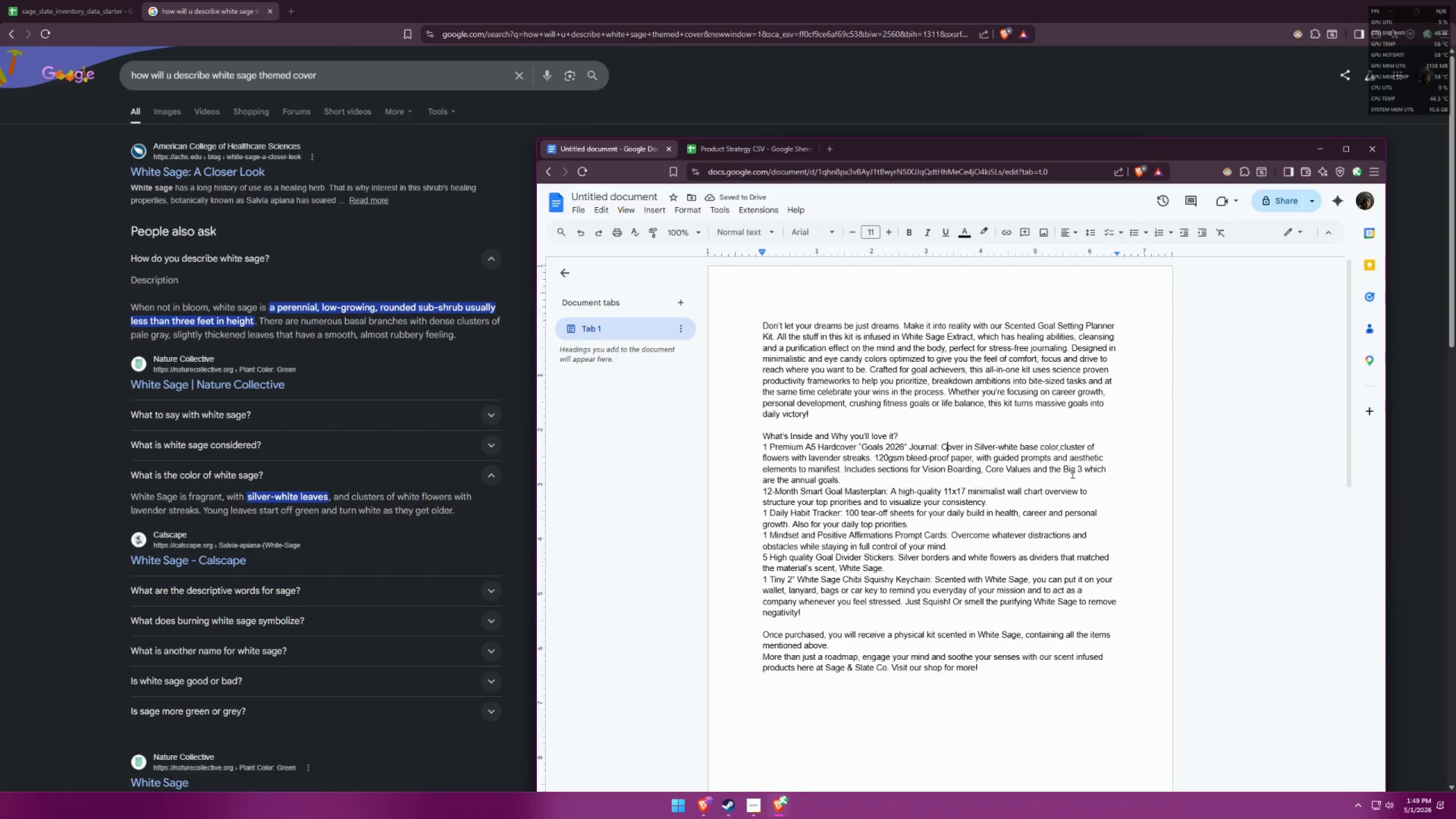 
scroll: coordinate [1076, 481], scroll_direction: down, amount: 12.0
 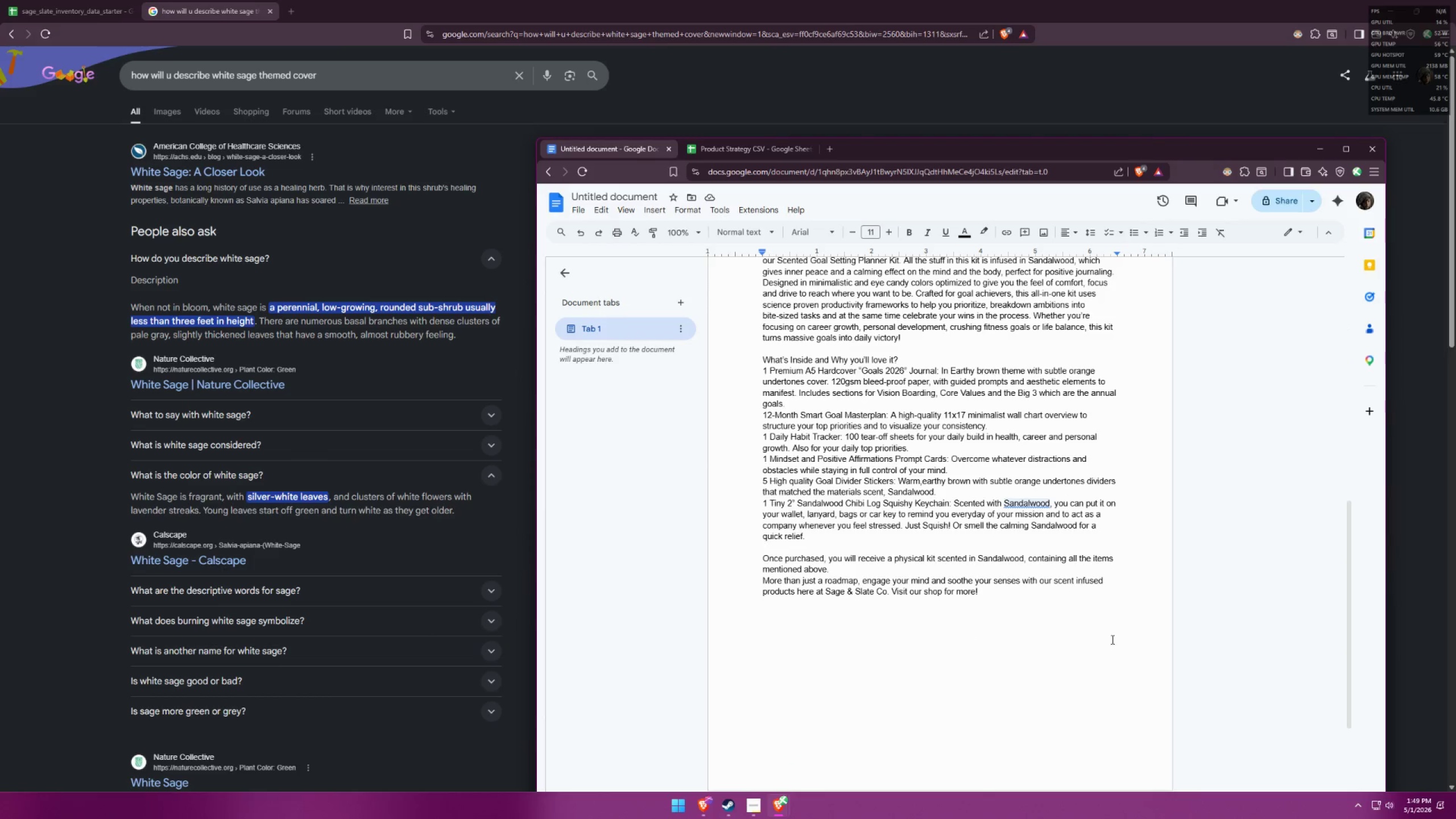 
scroll: coordinate [1077, 595], scroll_direction: up, amount: 1.0
 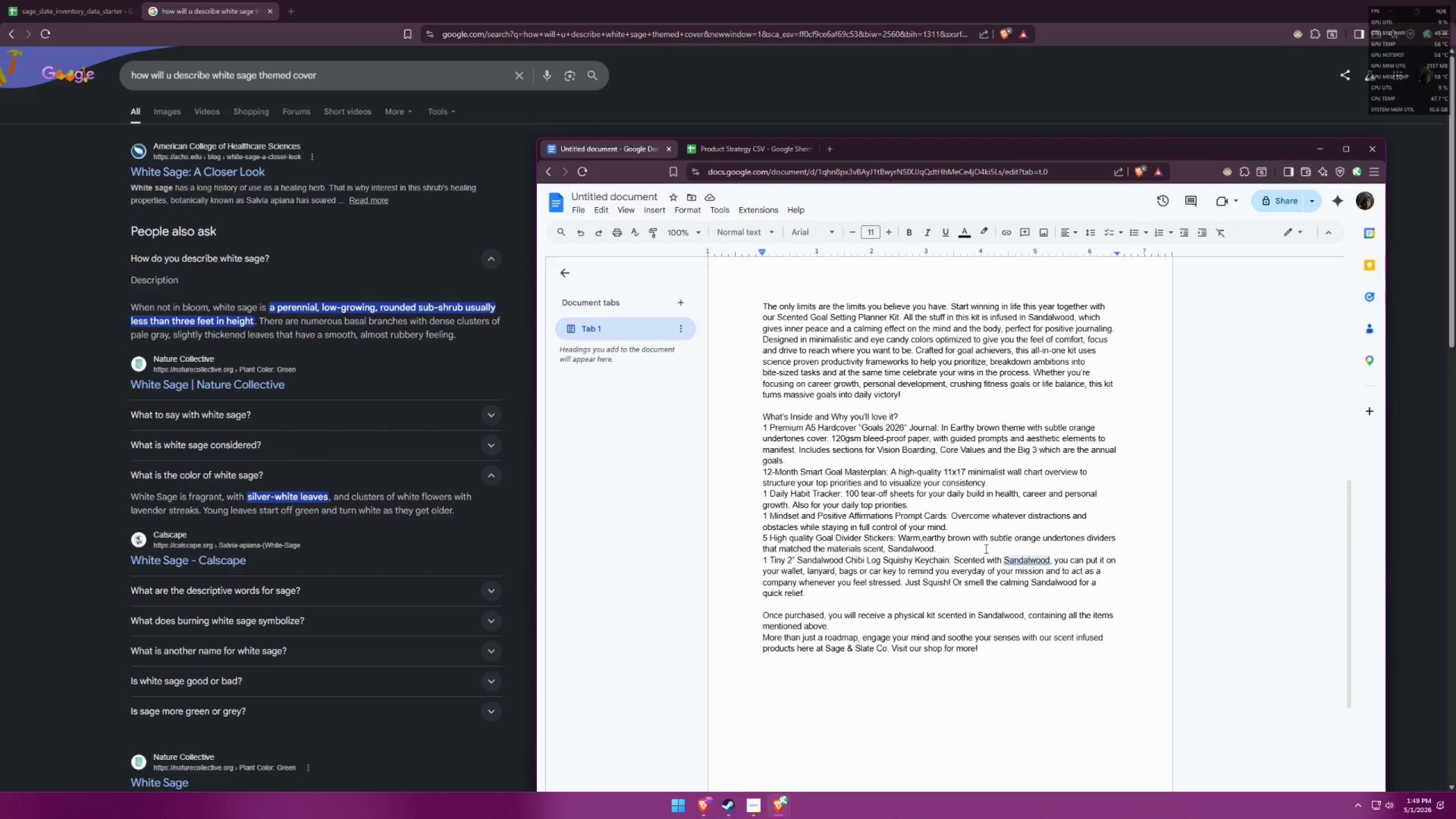 
wait(10.25)
 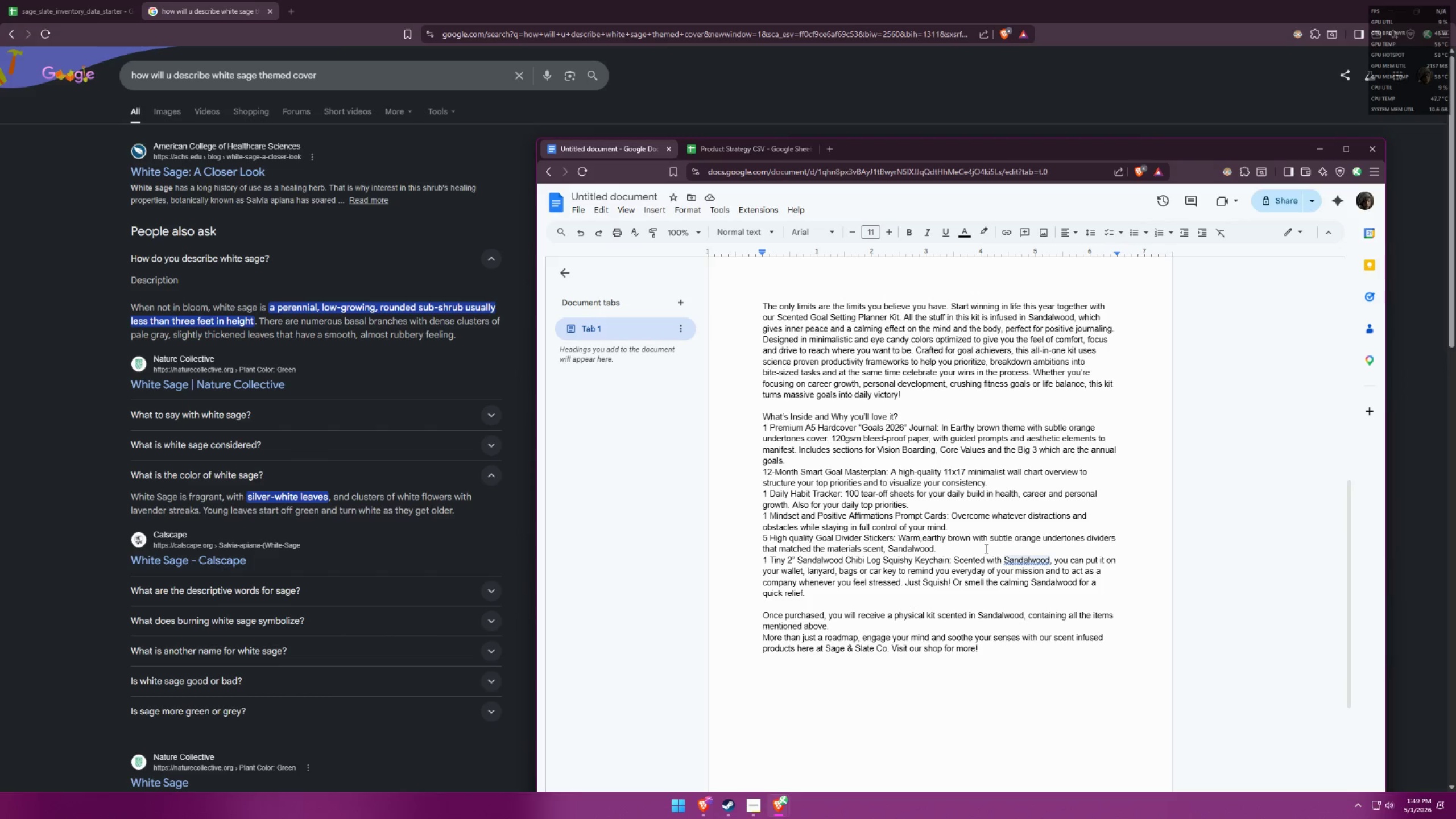 
left_click_drag(start_coordinate=[941, 426], to_coordinate=[947, 427])
 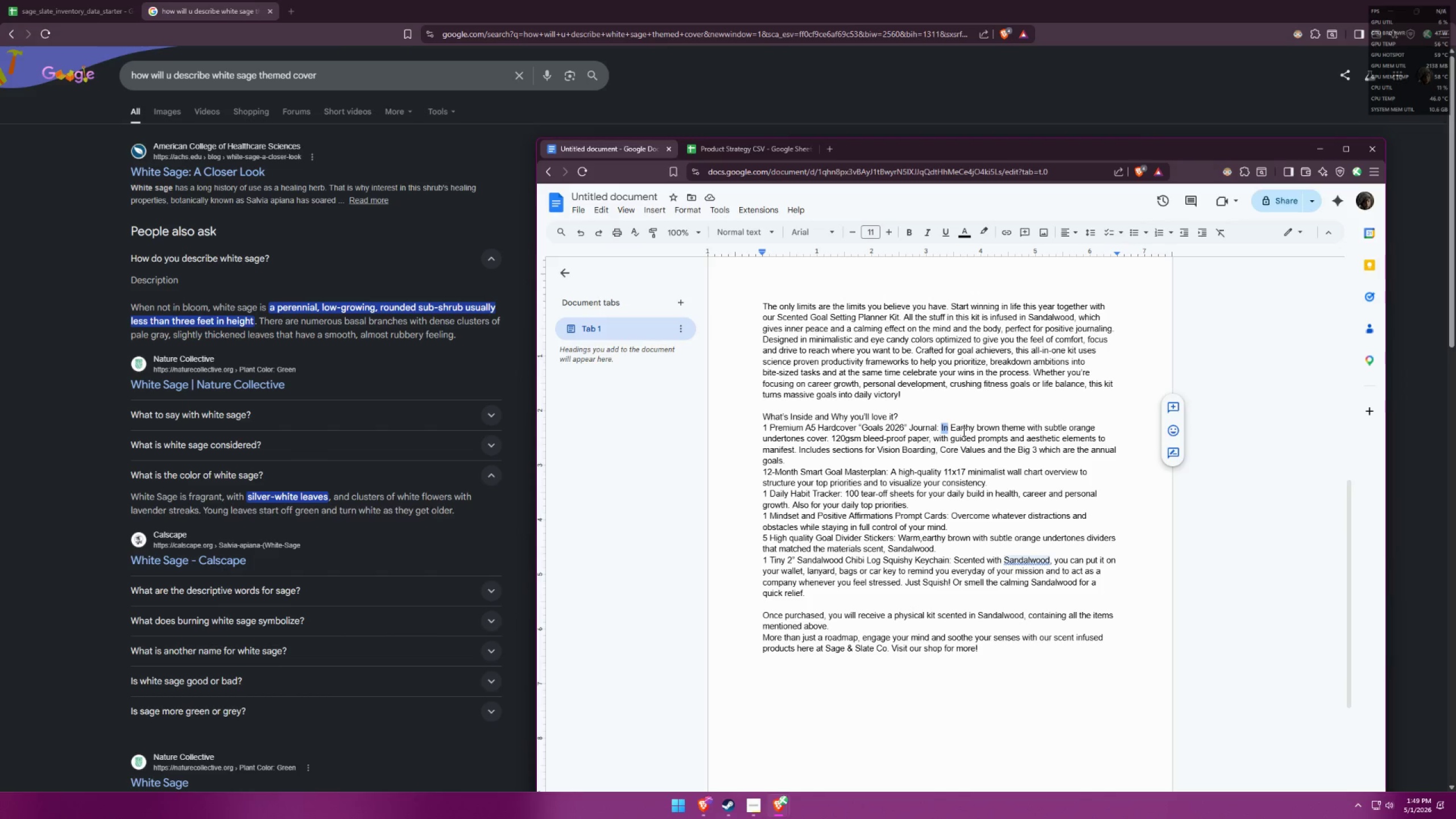 
type(Cover in)
 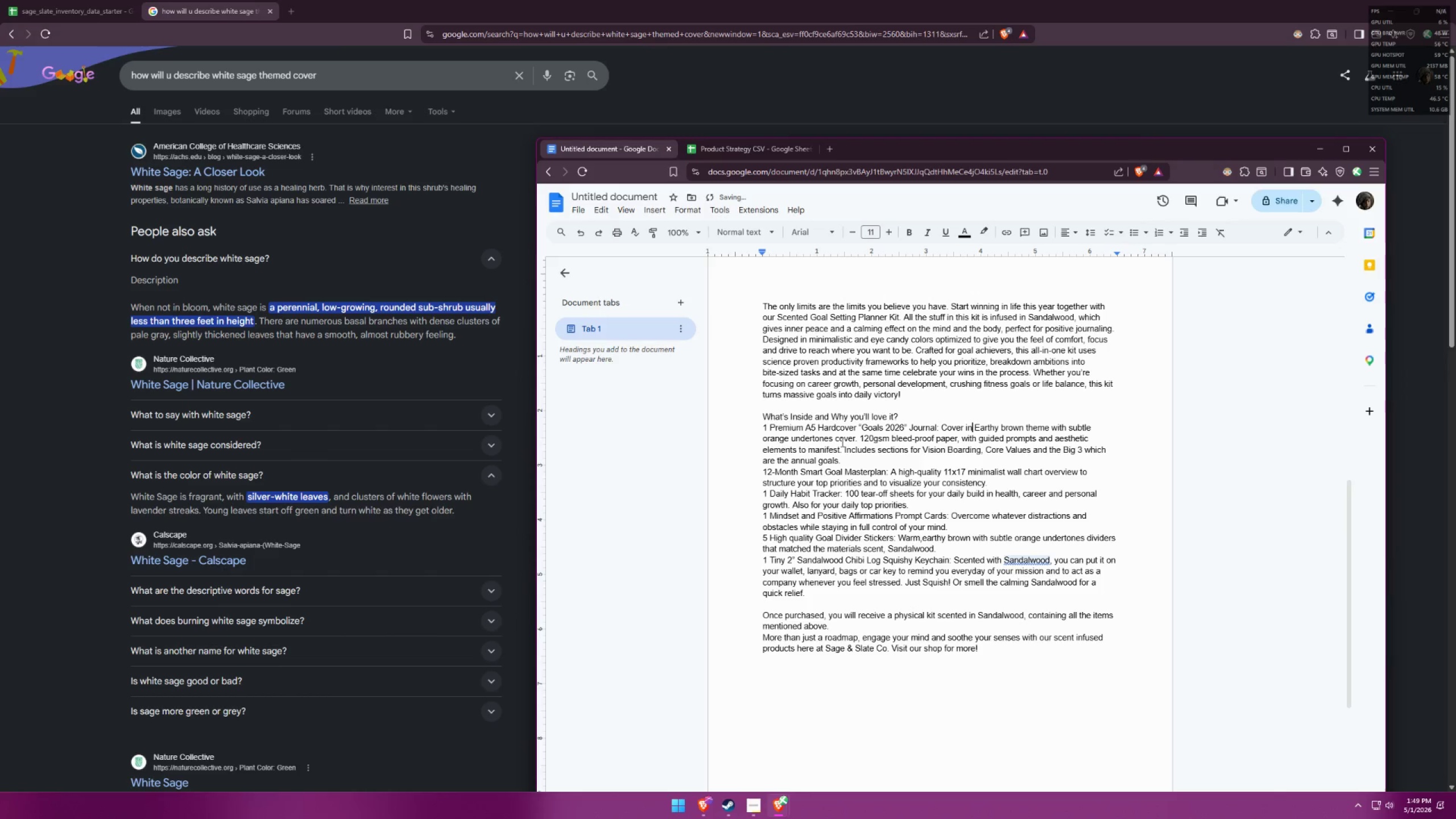 
double_click([854, 437])
 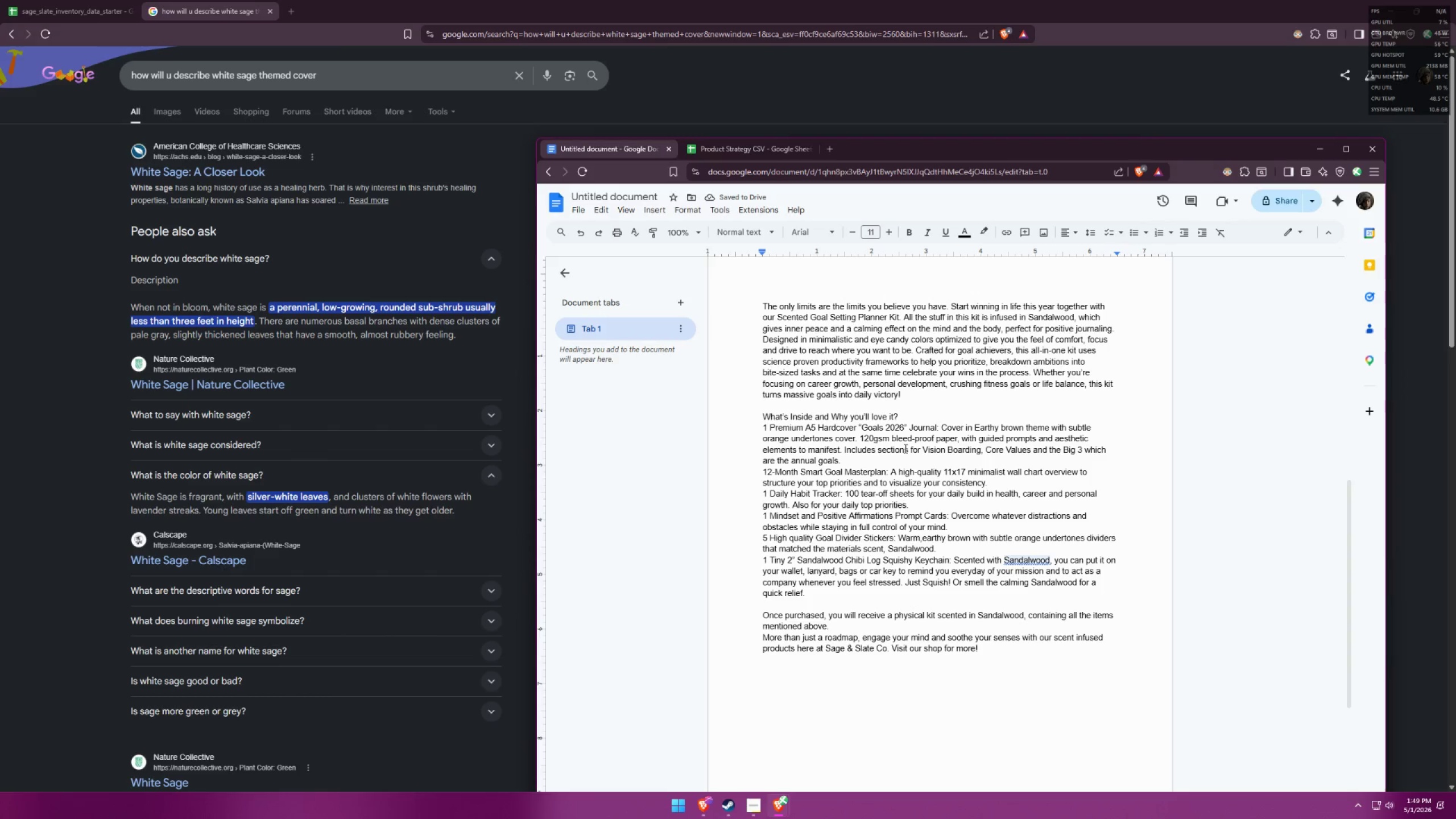 
key(Backspace)
 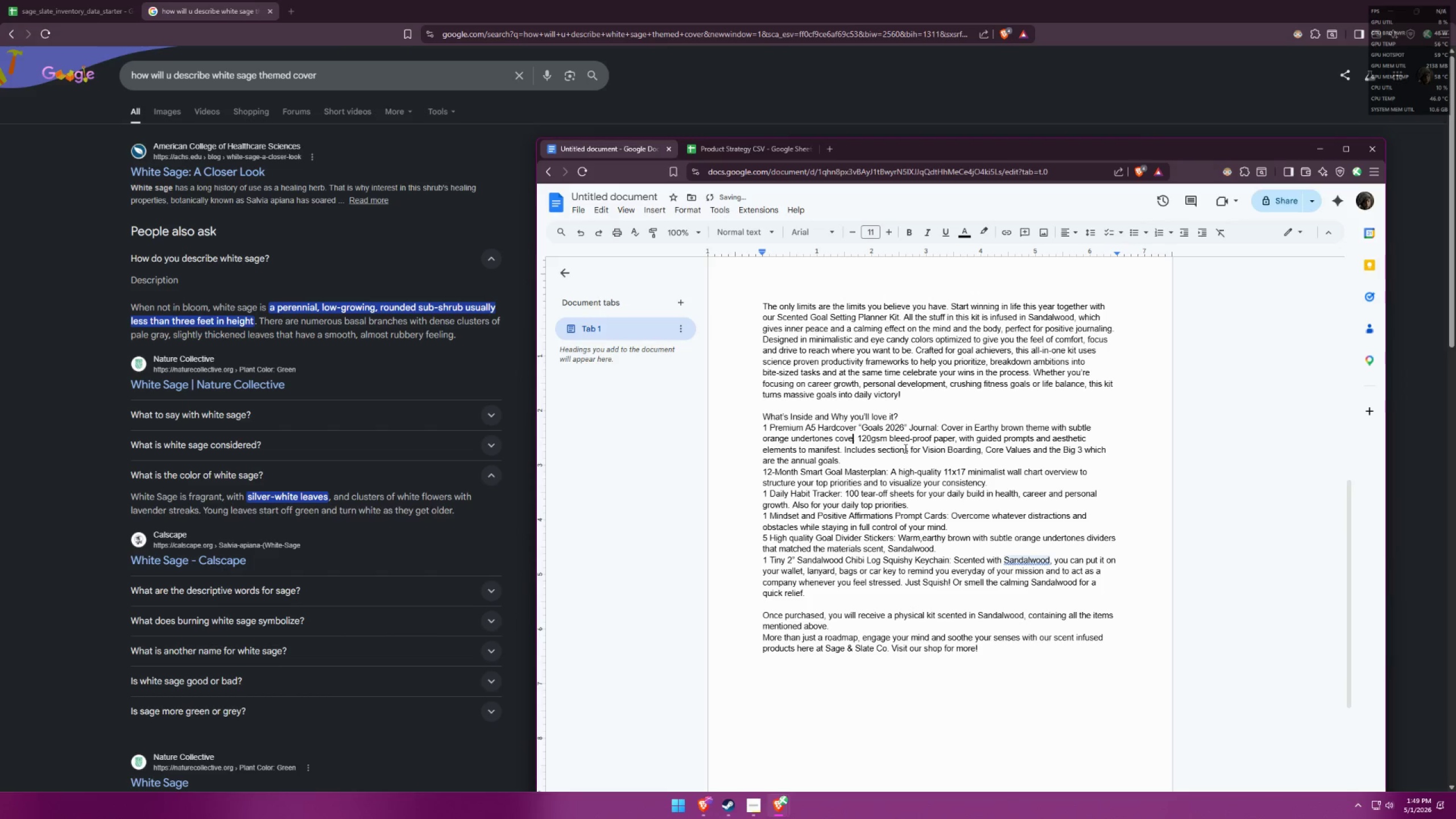 
key(Backspace)
 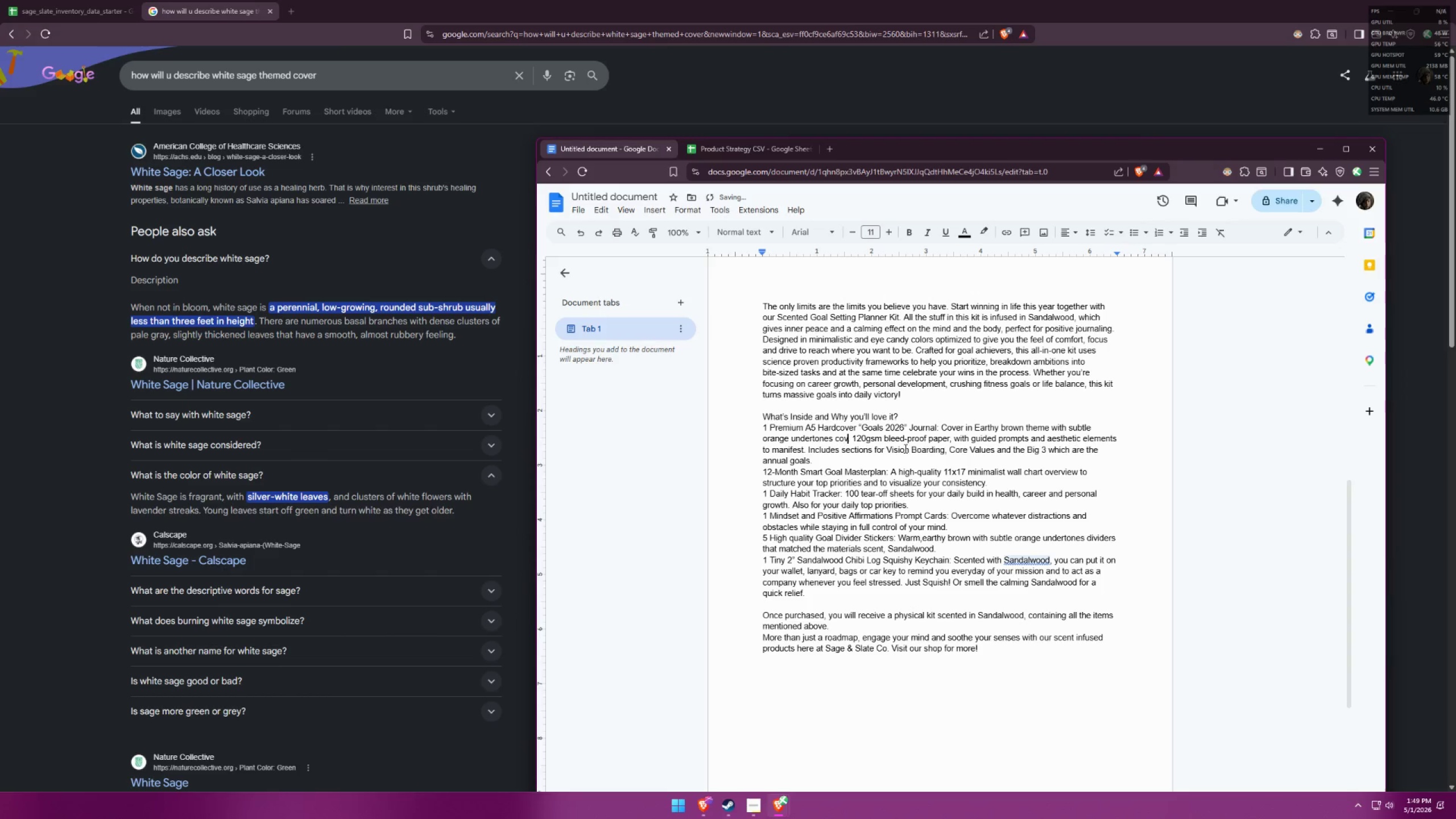 
key(Backspace)
 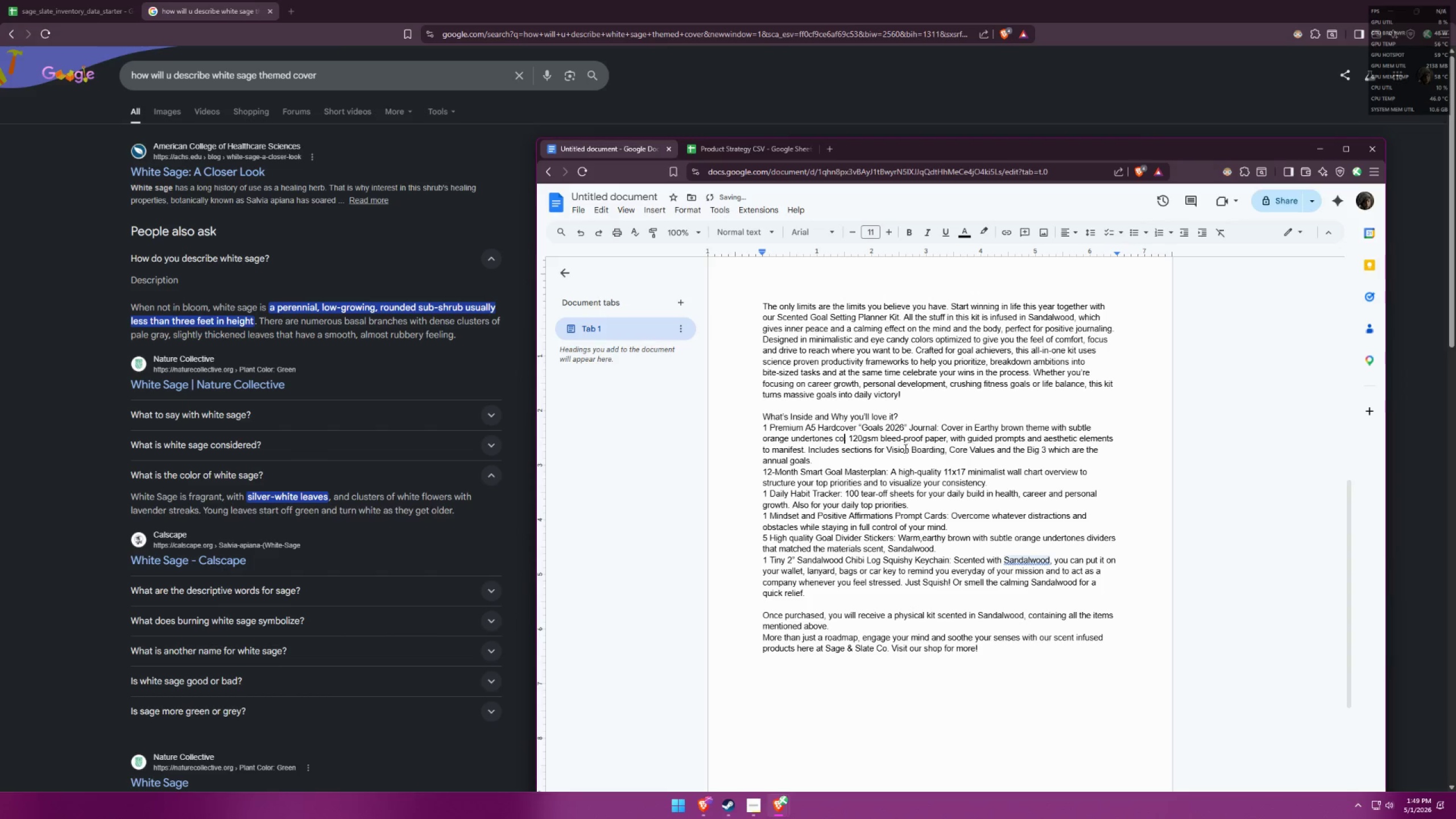 
key(Backspace)
 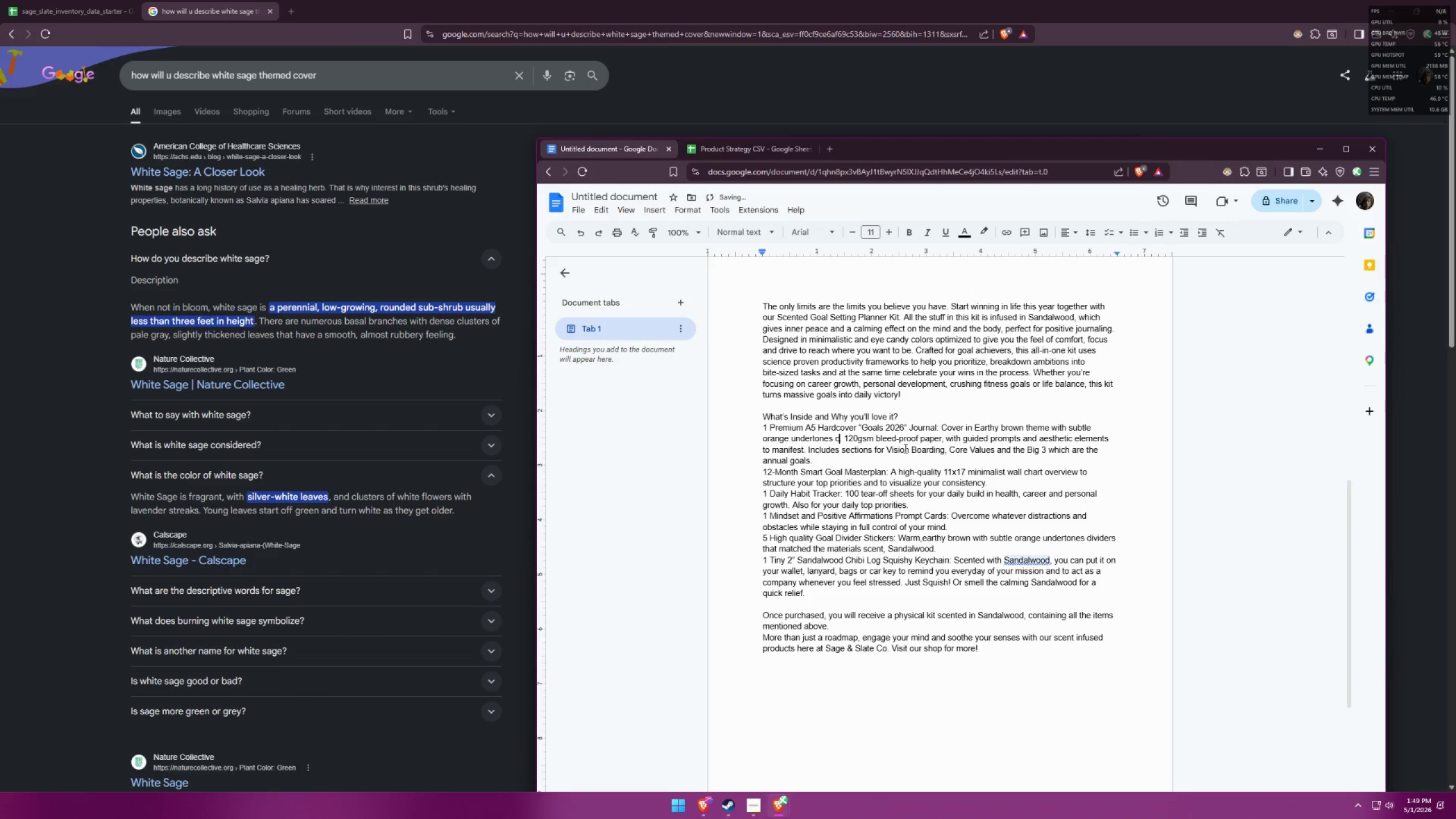 
key(Backspace)
 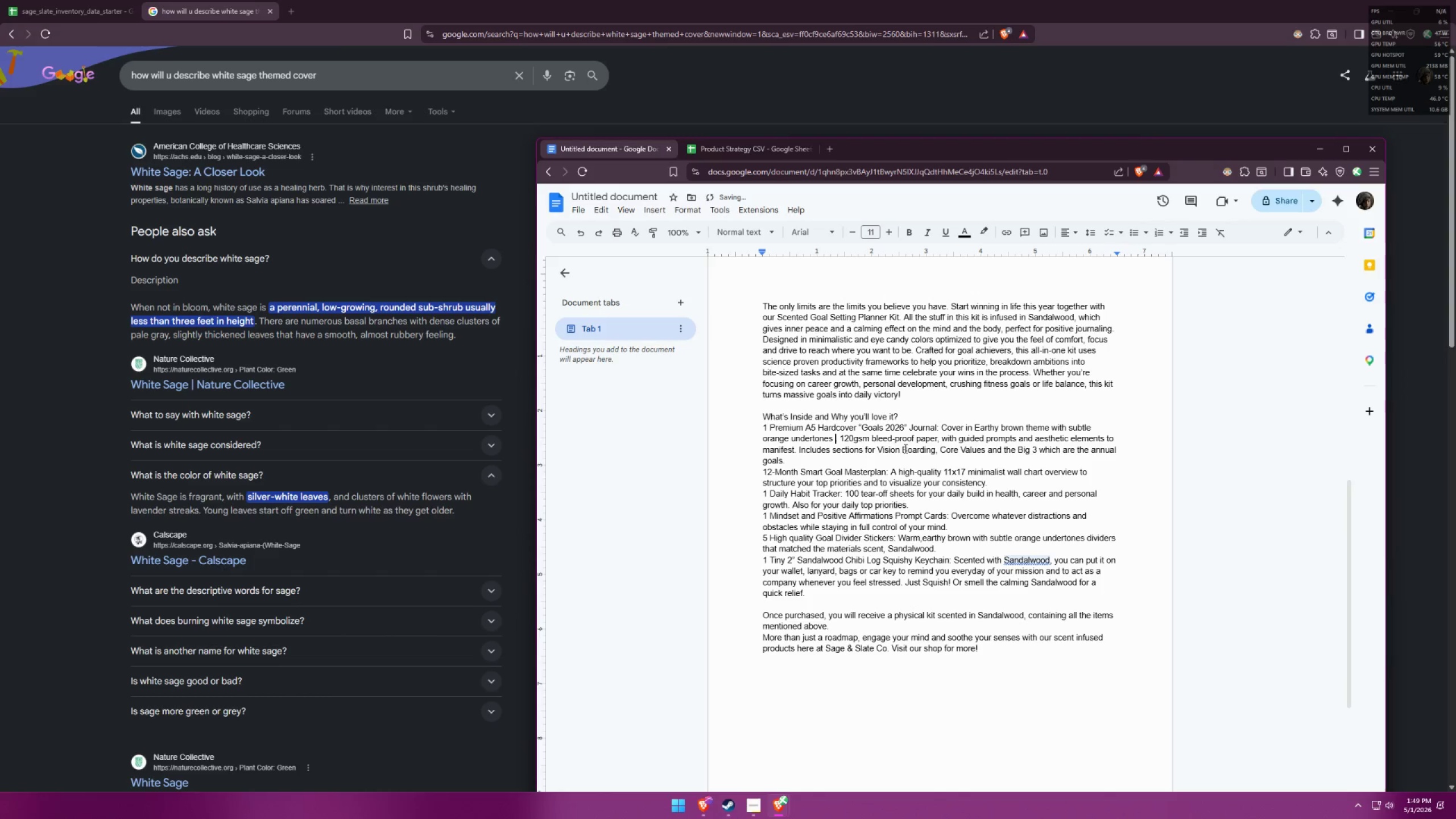 
key(Backspace)
 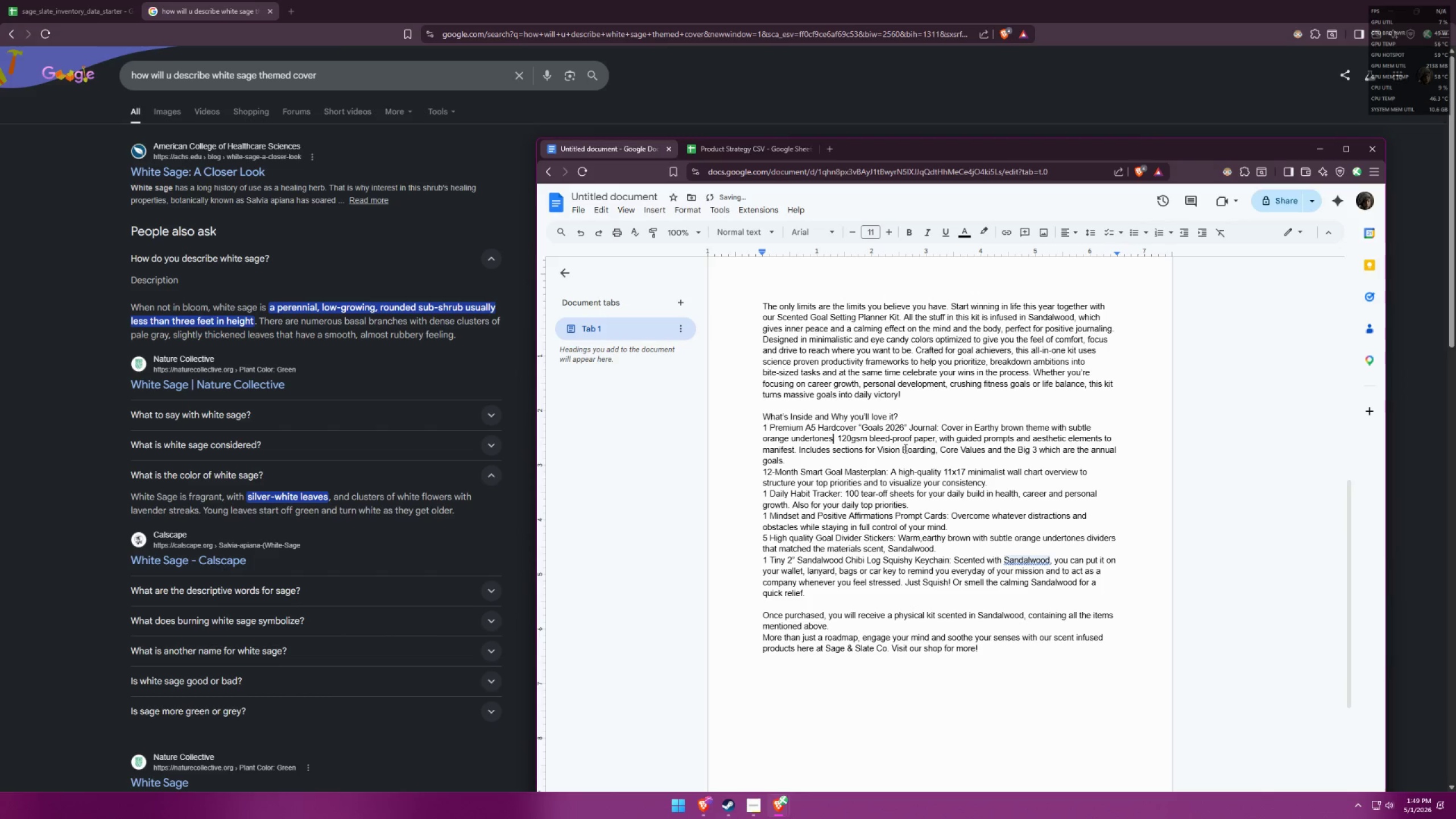 
key(Space)
 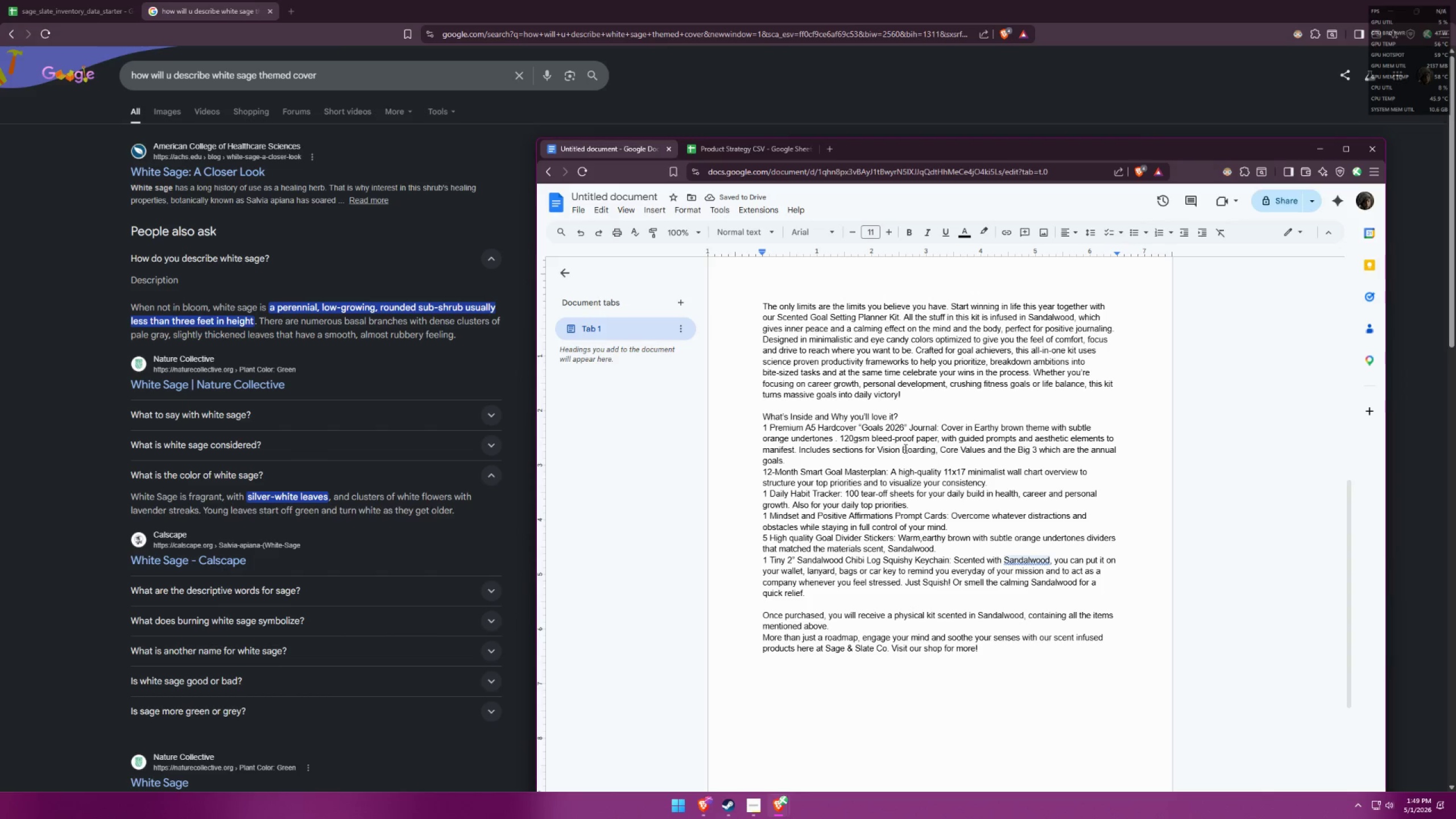 
type(and )
 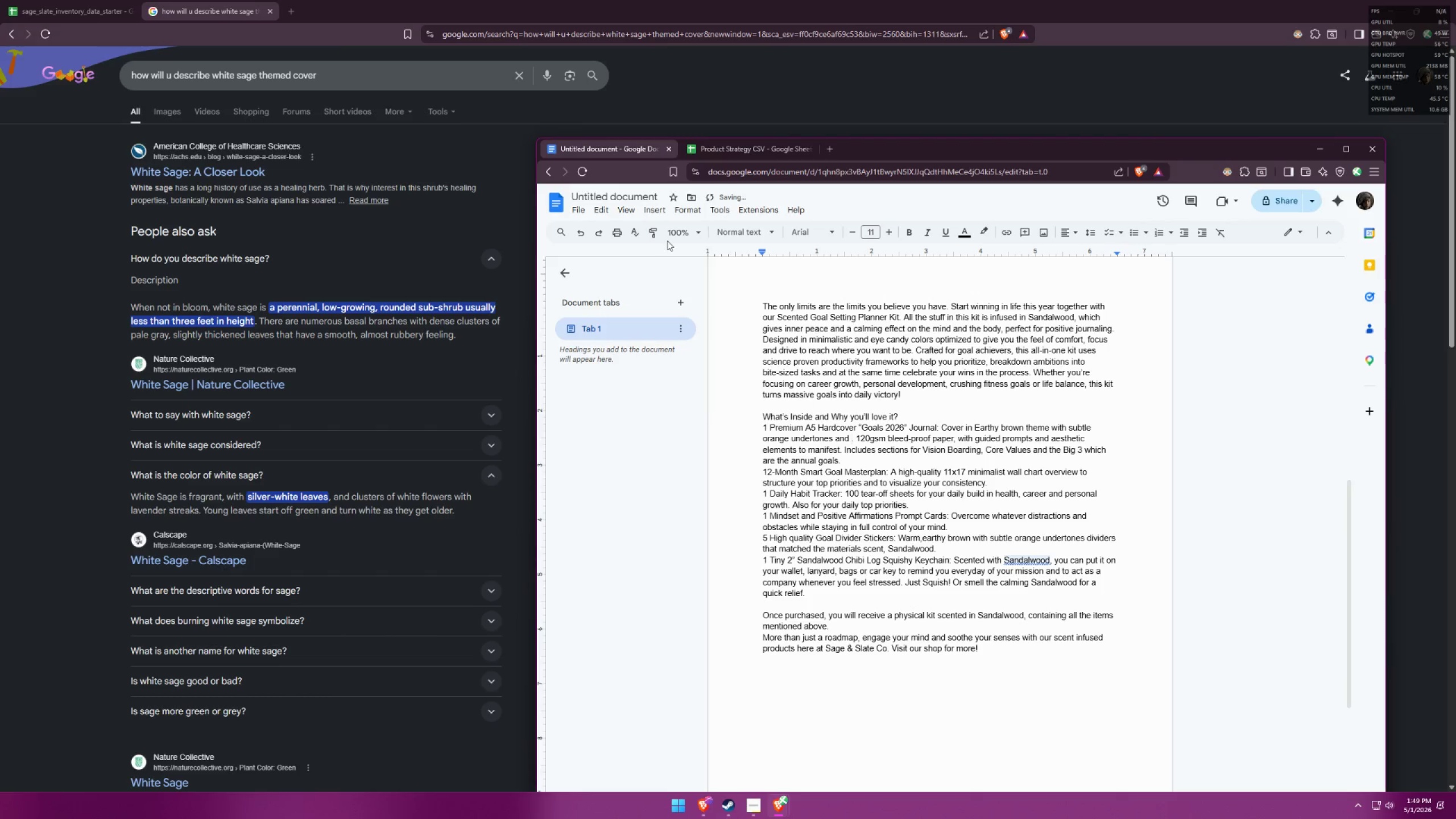 
left_click_drag(start_coordinate=[416, 78], to_coordinate=[65, 76])
 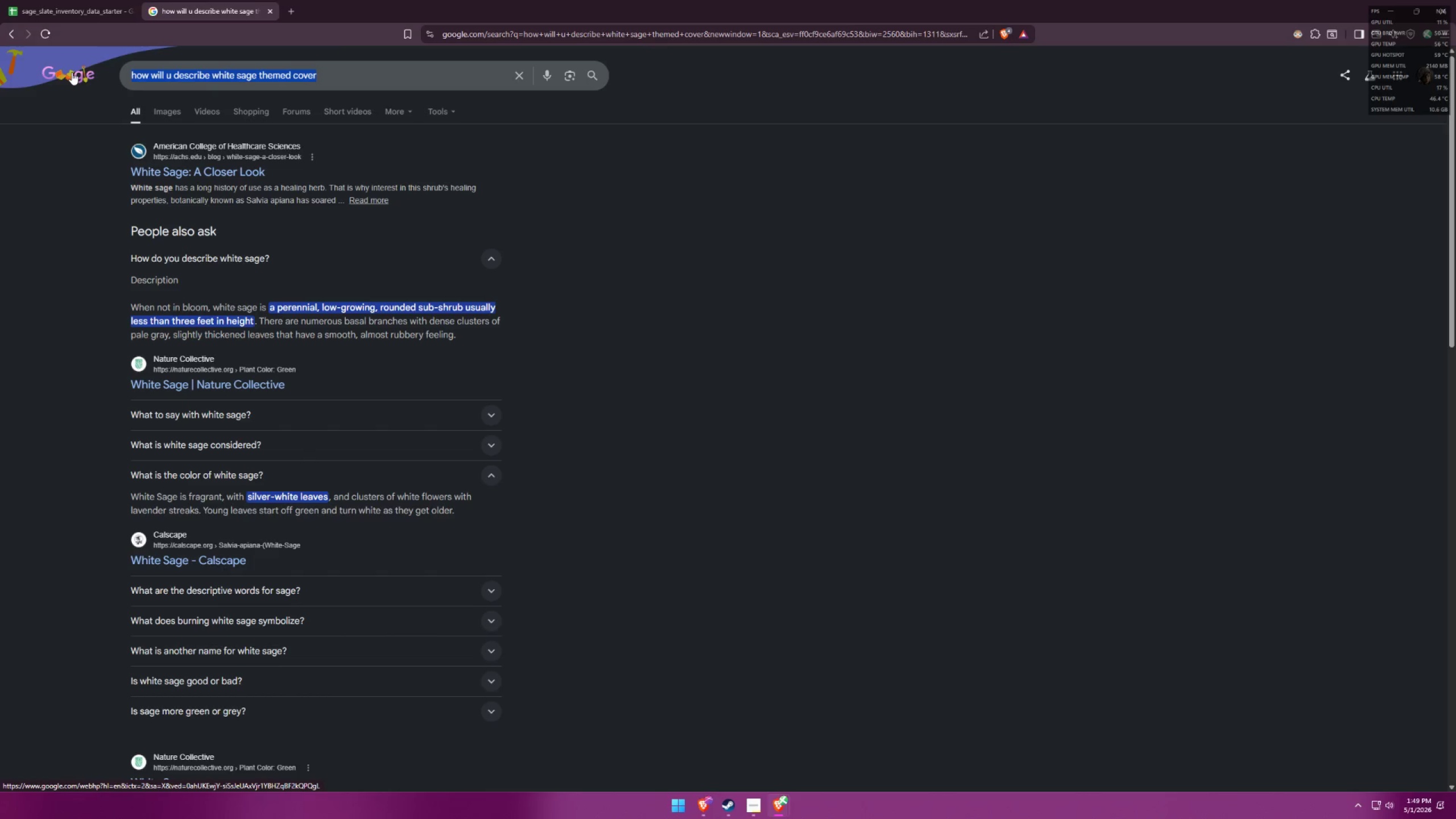 
type(sandle w)
key(Backspace)
key(Backspace)
type(wood)
 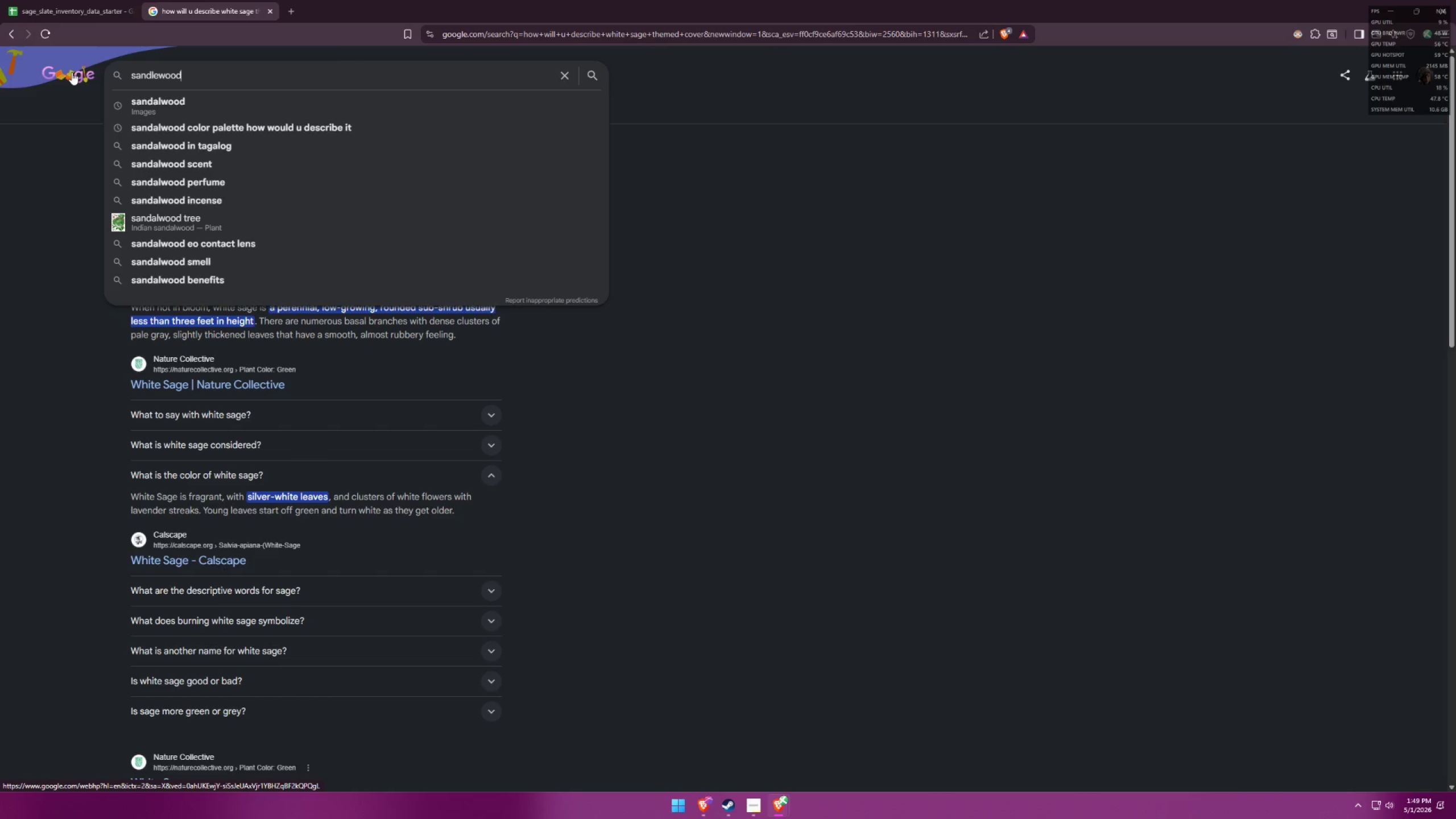 
key(Enter)
 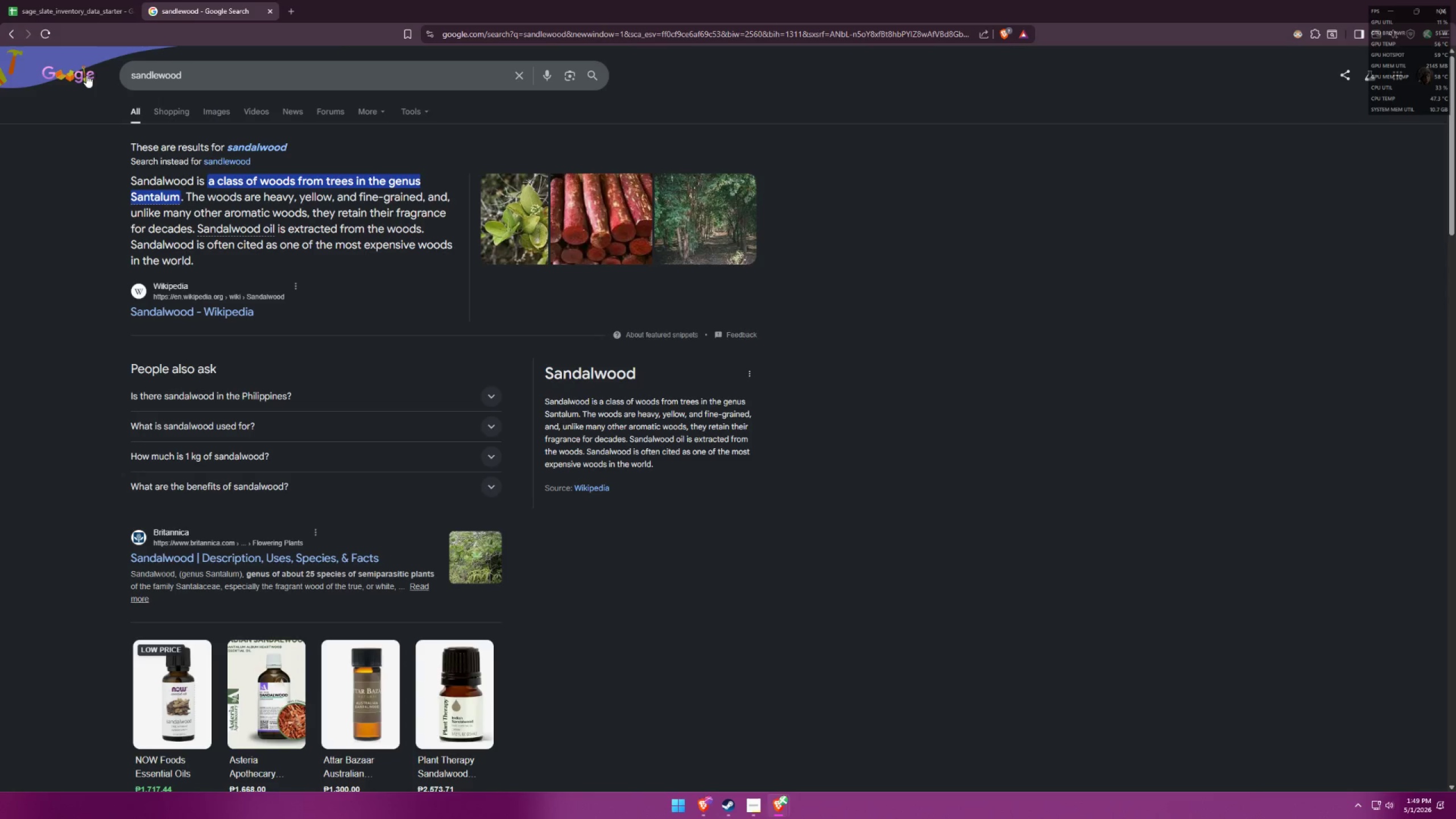 
key(Alt+AltLeft)
 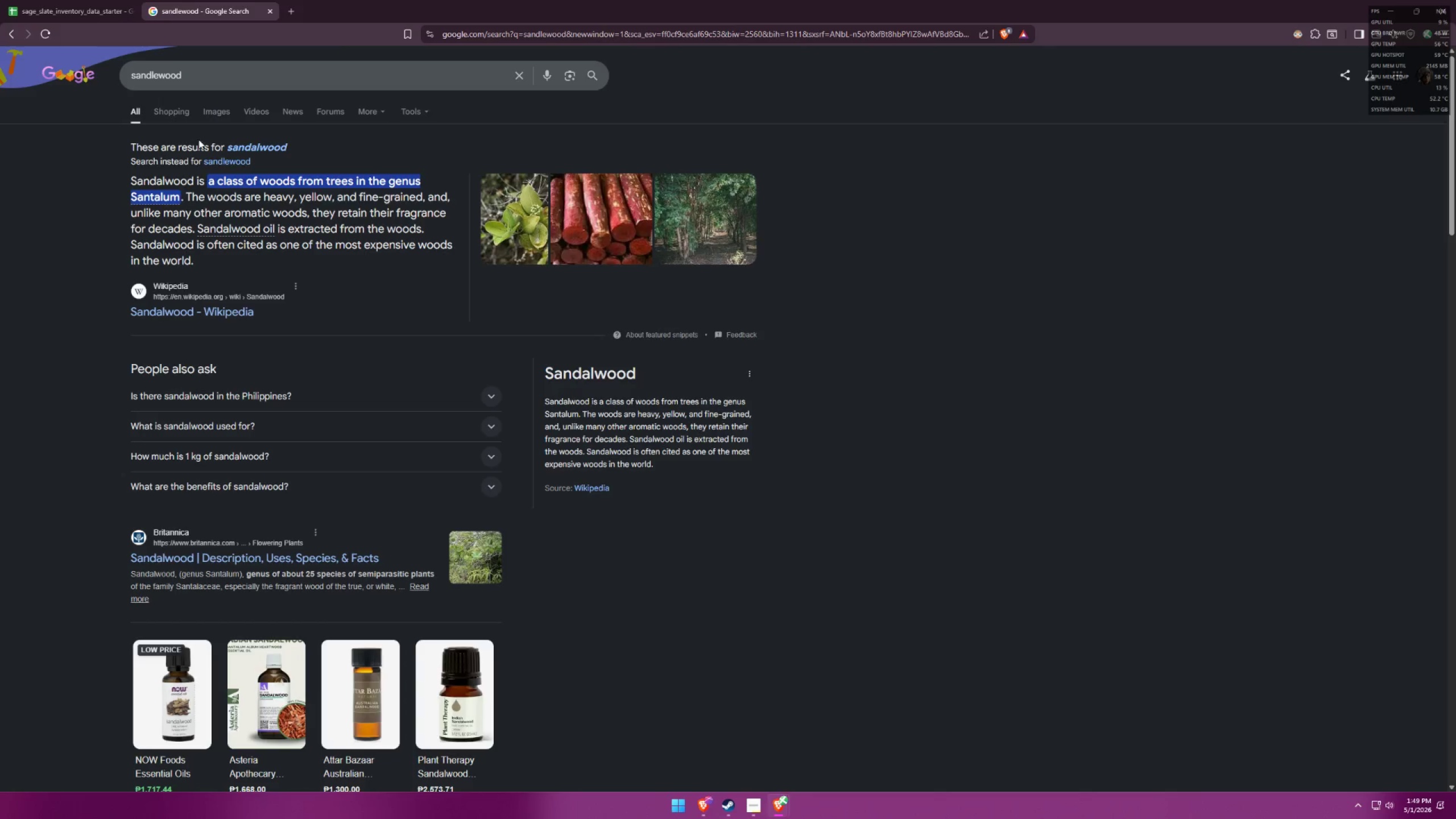 
key(Alt+Tab)
 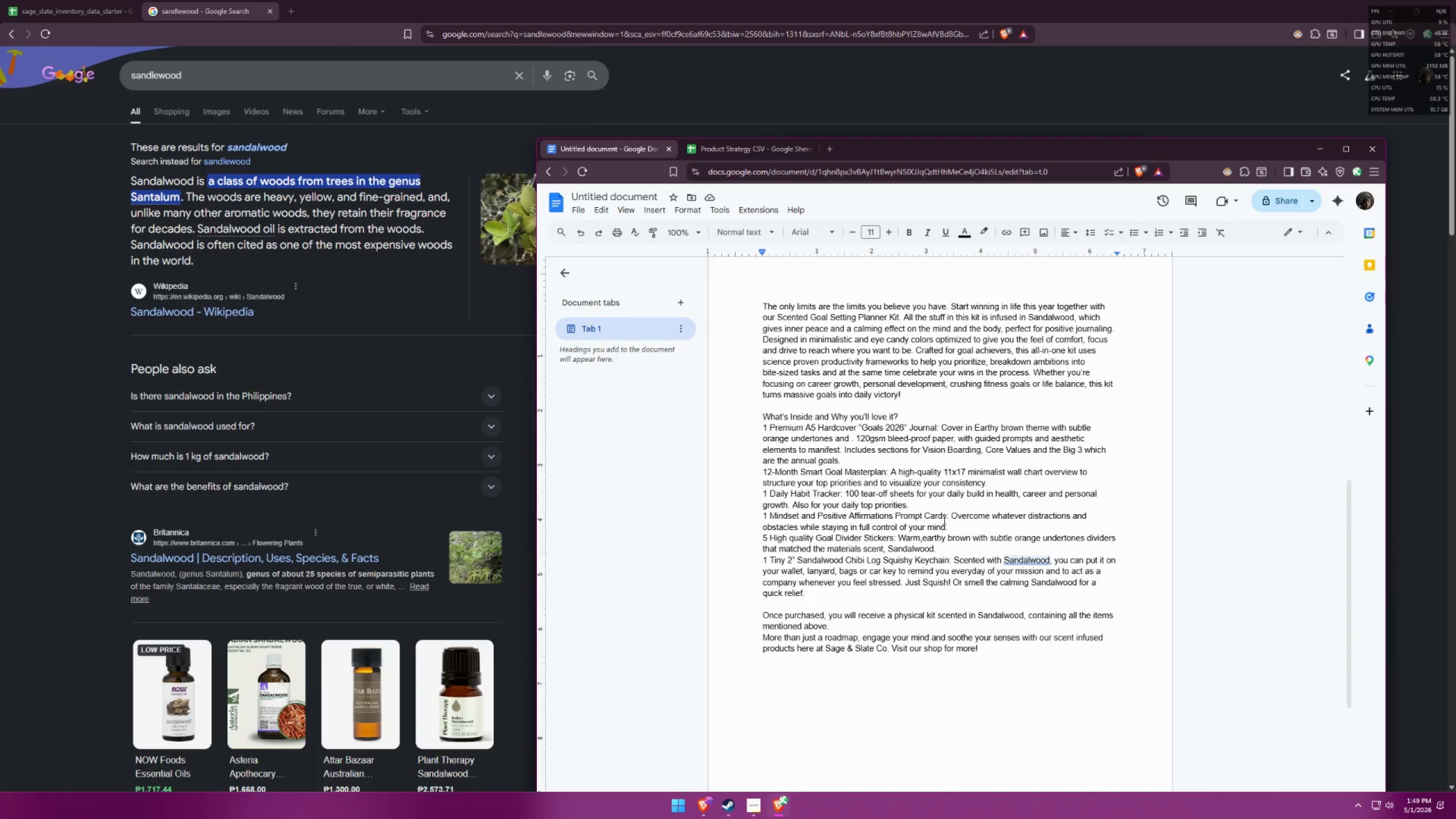 
type(stak)
key(Backspace)
type(mp )
key(Backspace)
type(s of g)
key(Backspace)
key(Backspace)
type(sillhoutes of grasses)
 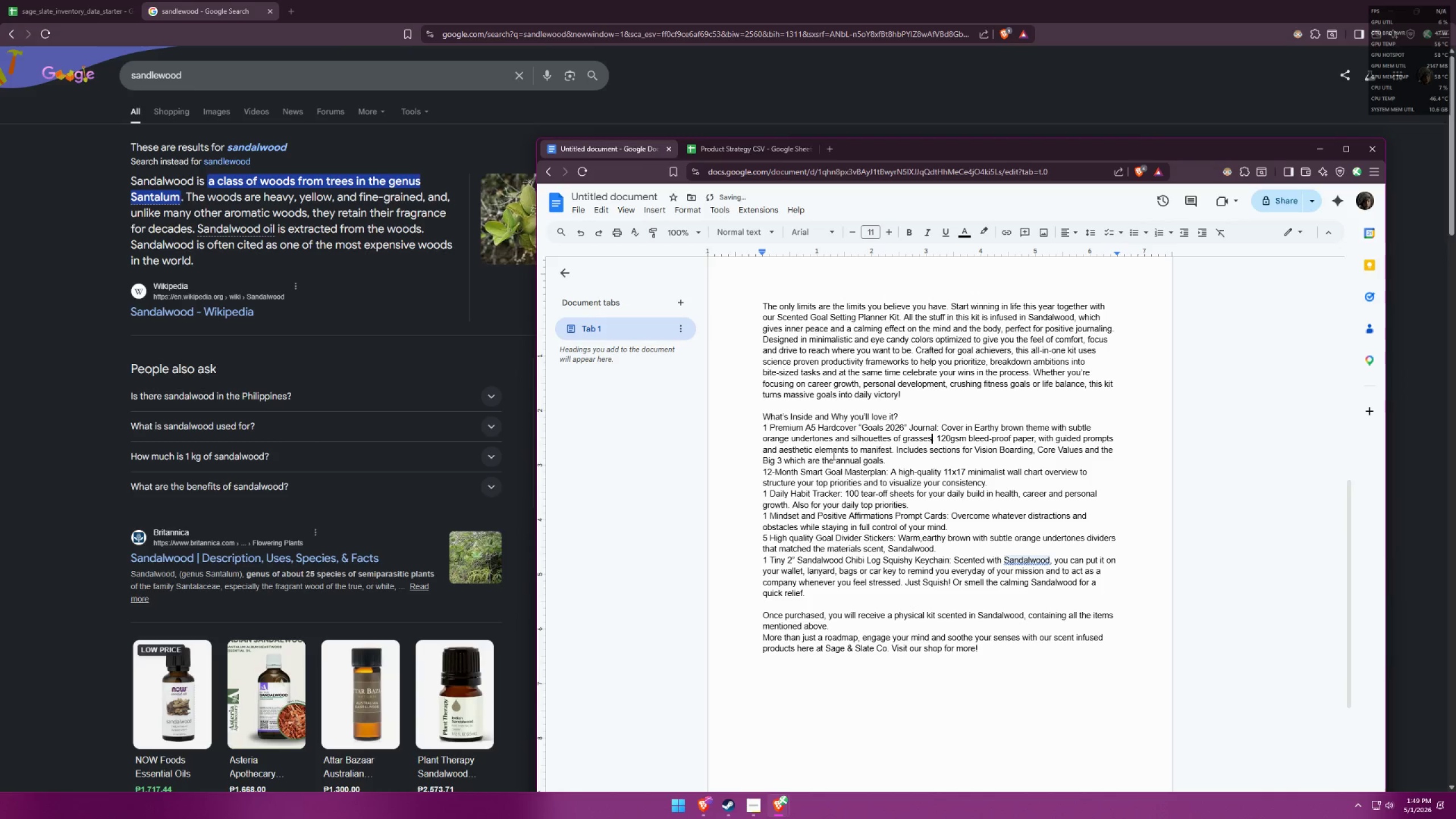 
left_click([896, 665])
 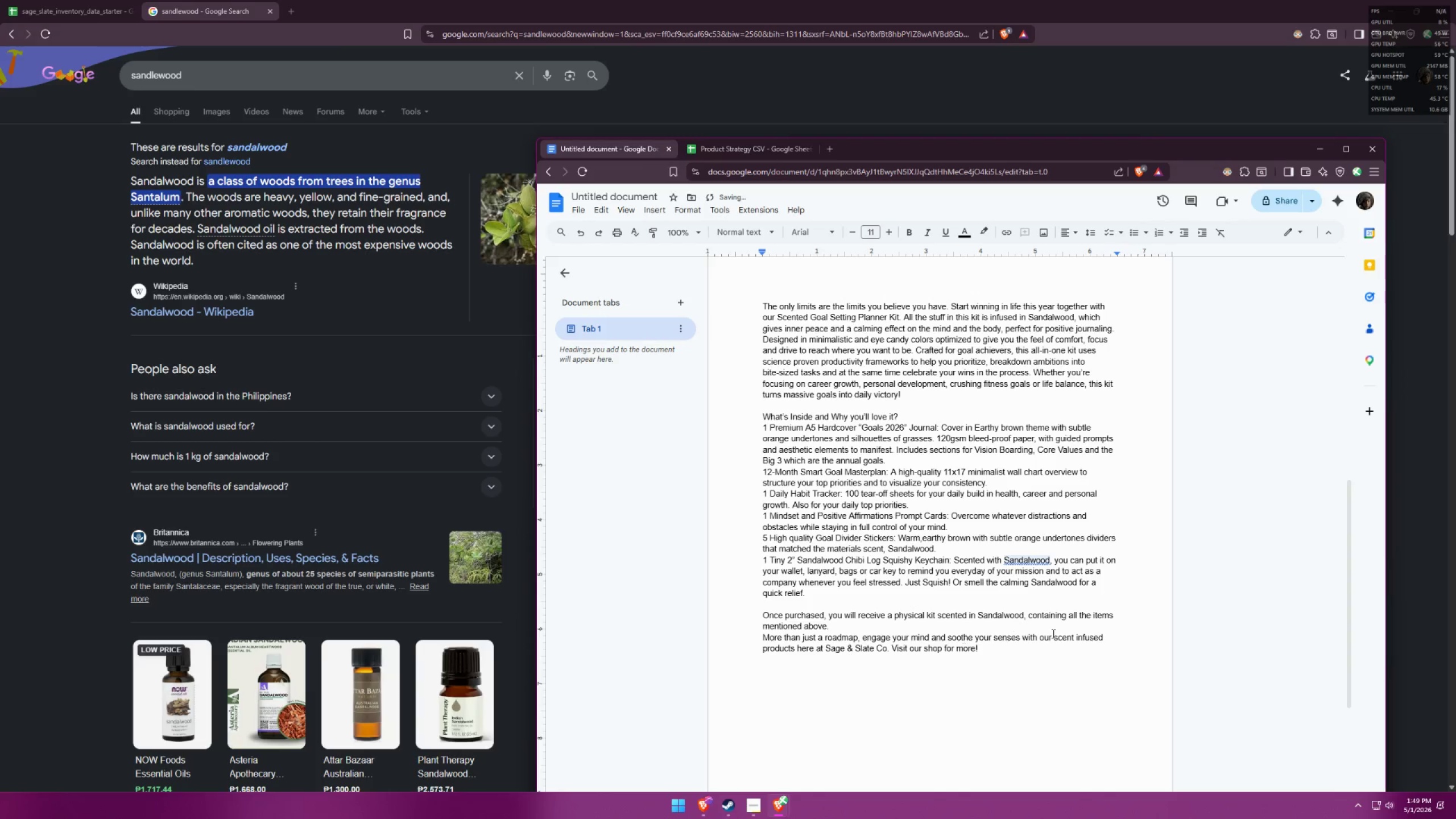 
left_click([1081, 631])
 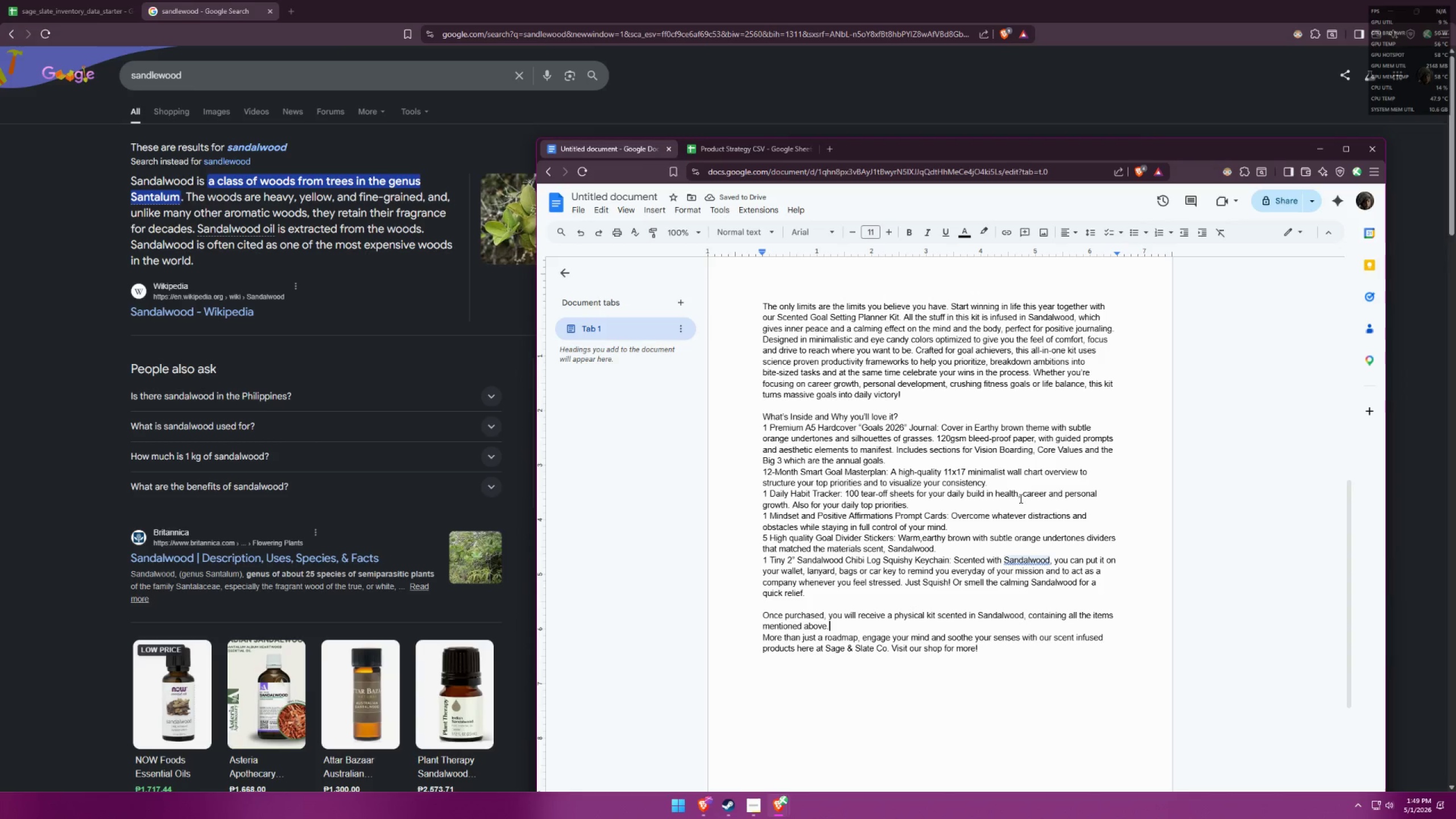 
left_click([1016, 431])
 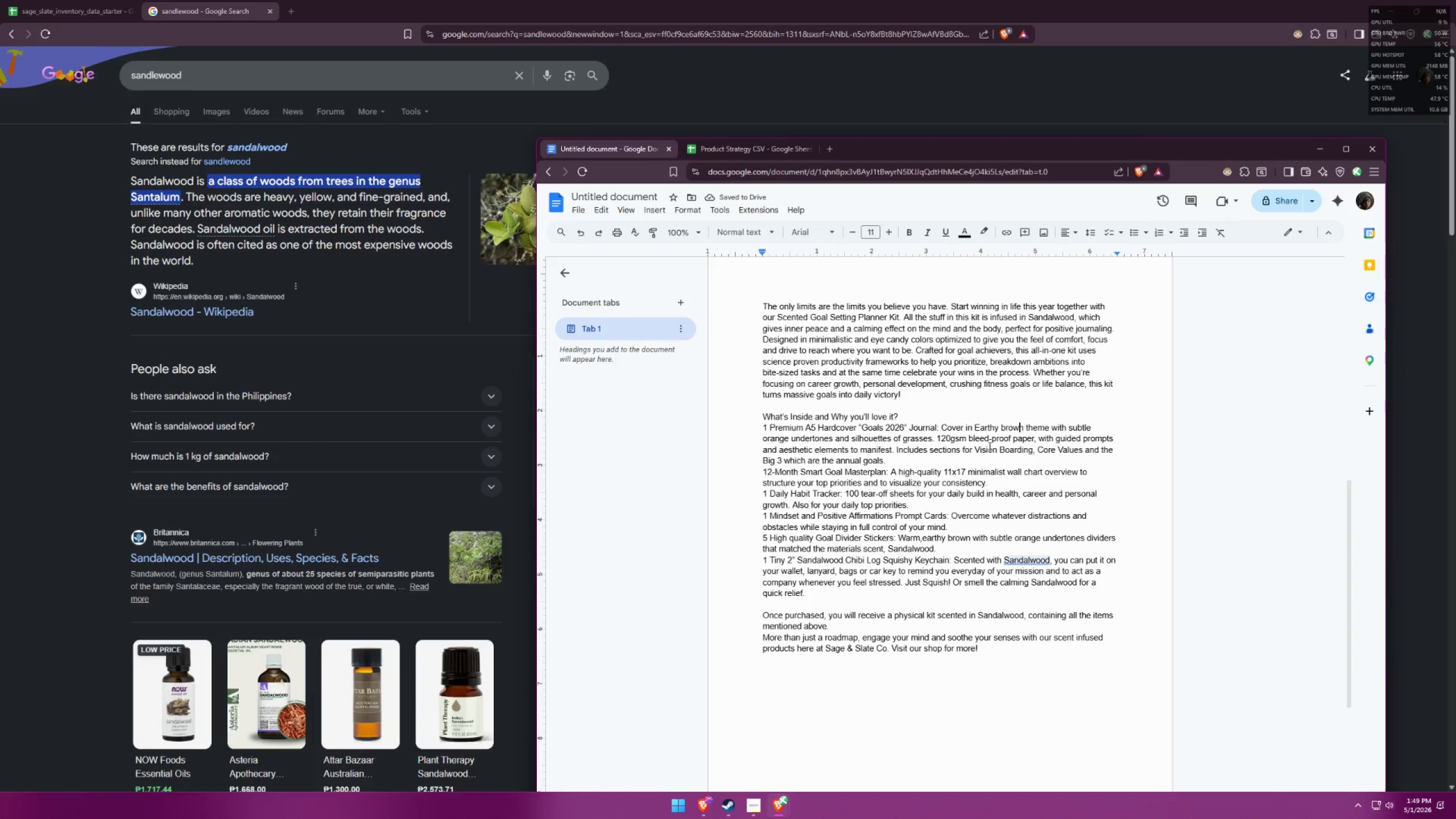 
left_click([975, 450])
 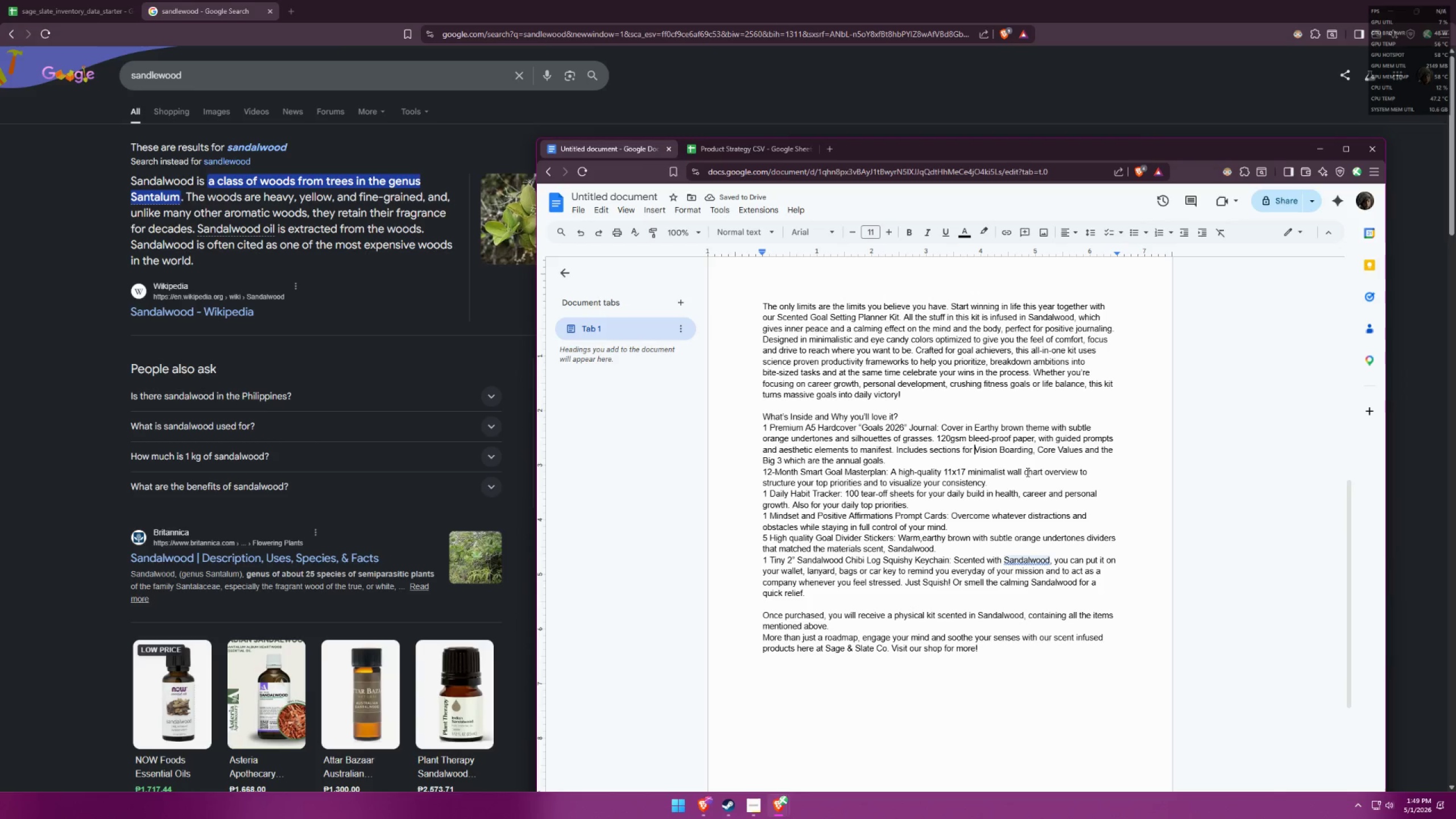 
left_click([1046, 477])
 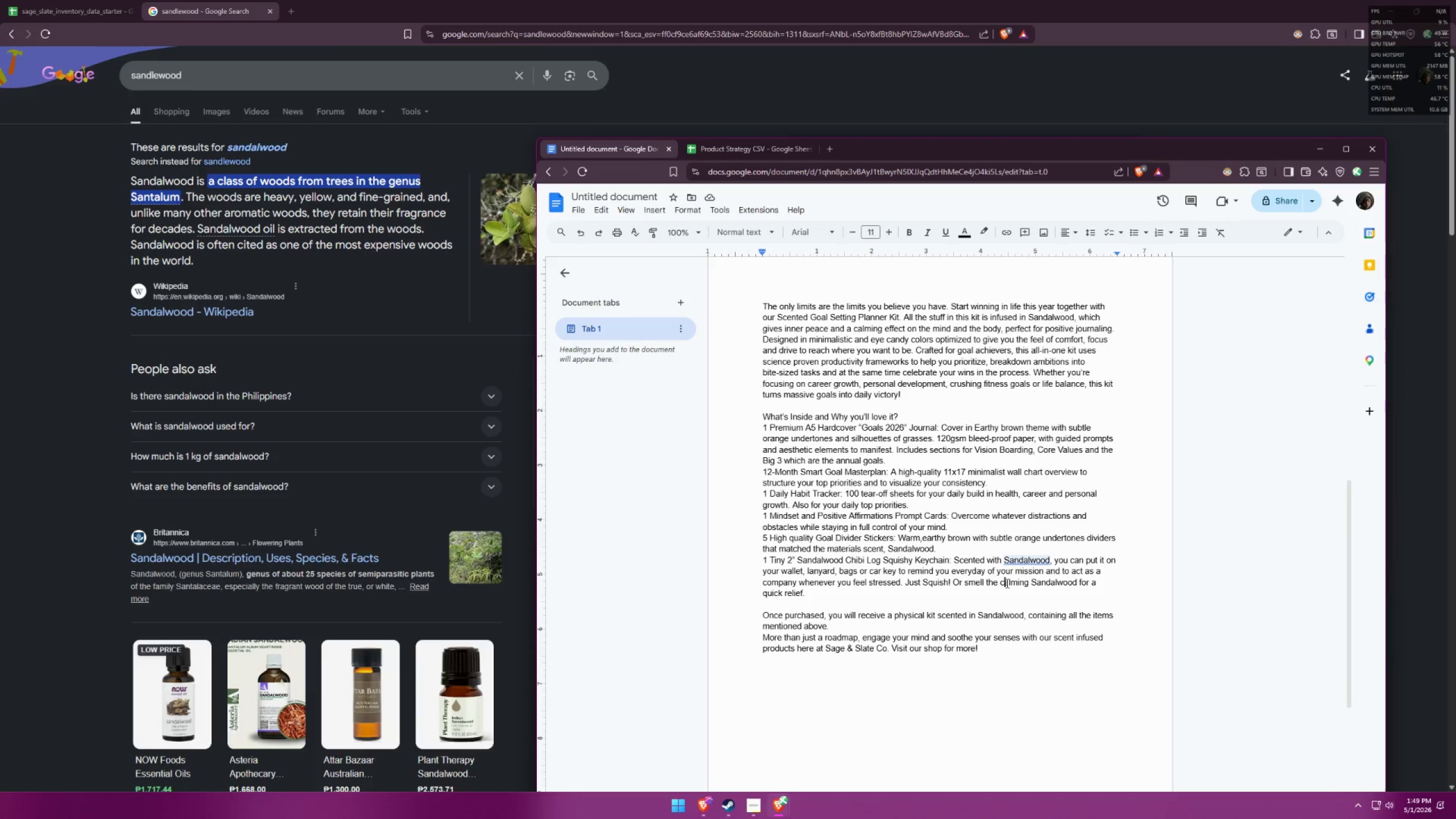 
left_click([1026, 551])
 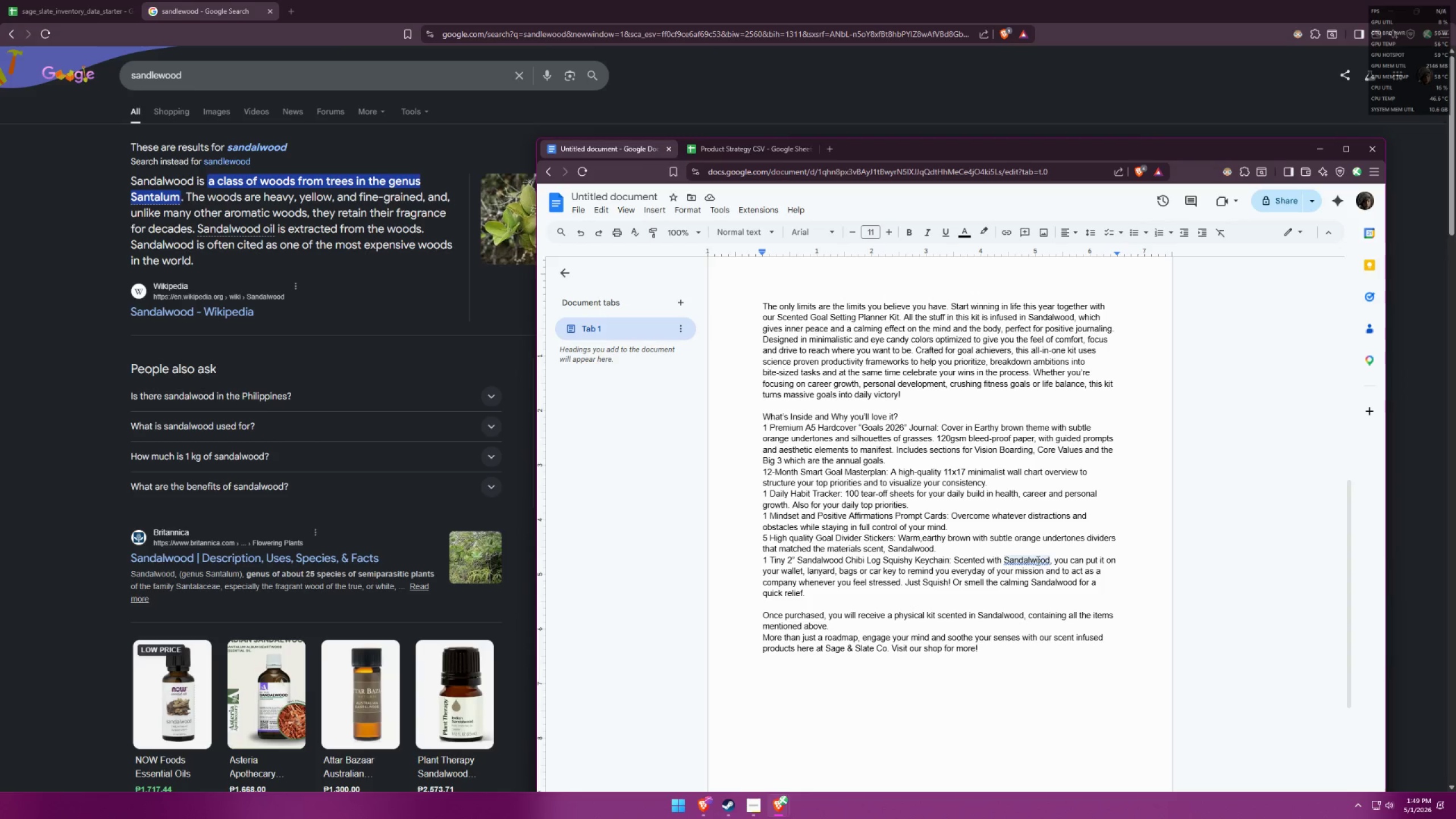 
left_click([996, 616])
 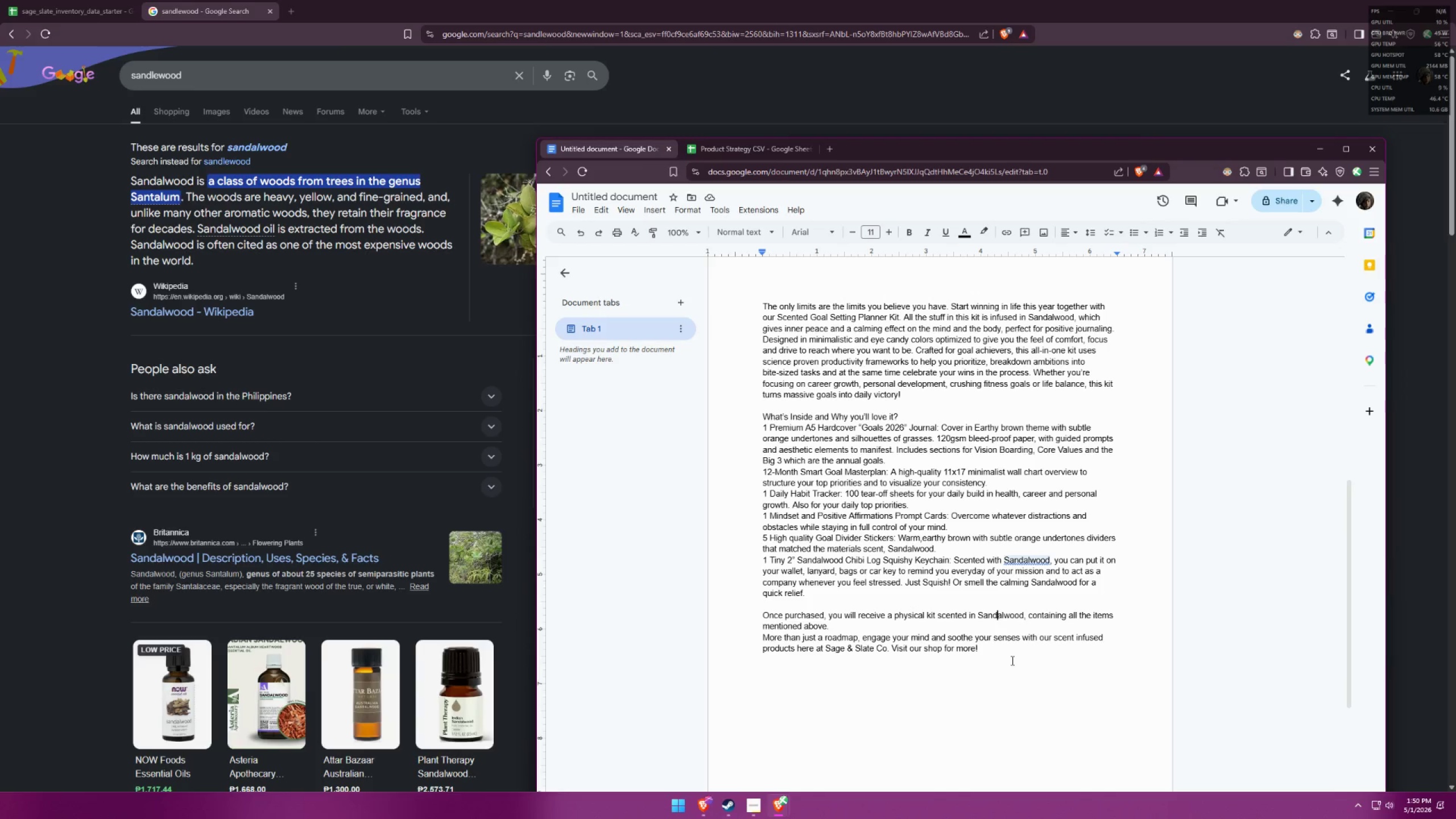 
left_click([1015, 442])
 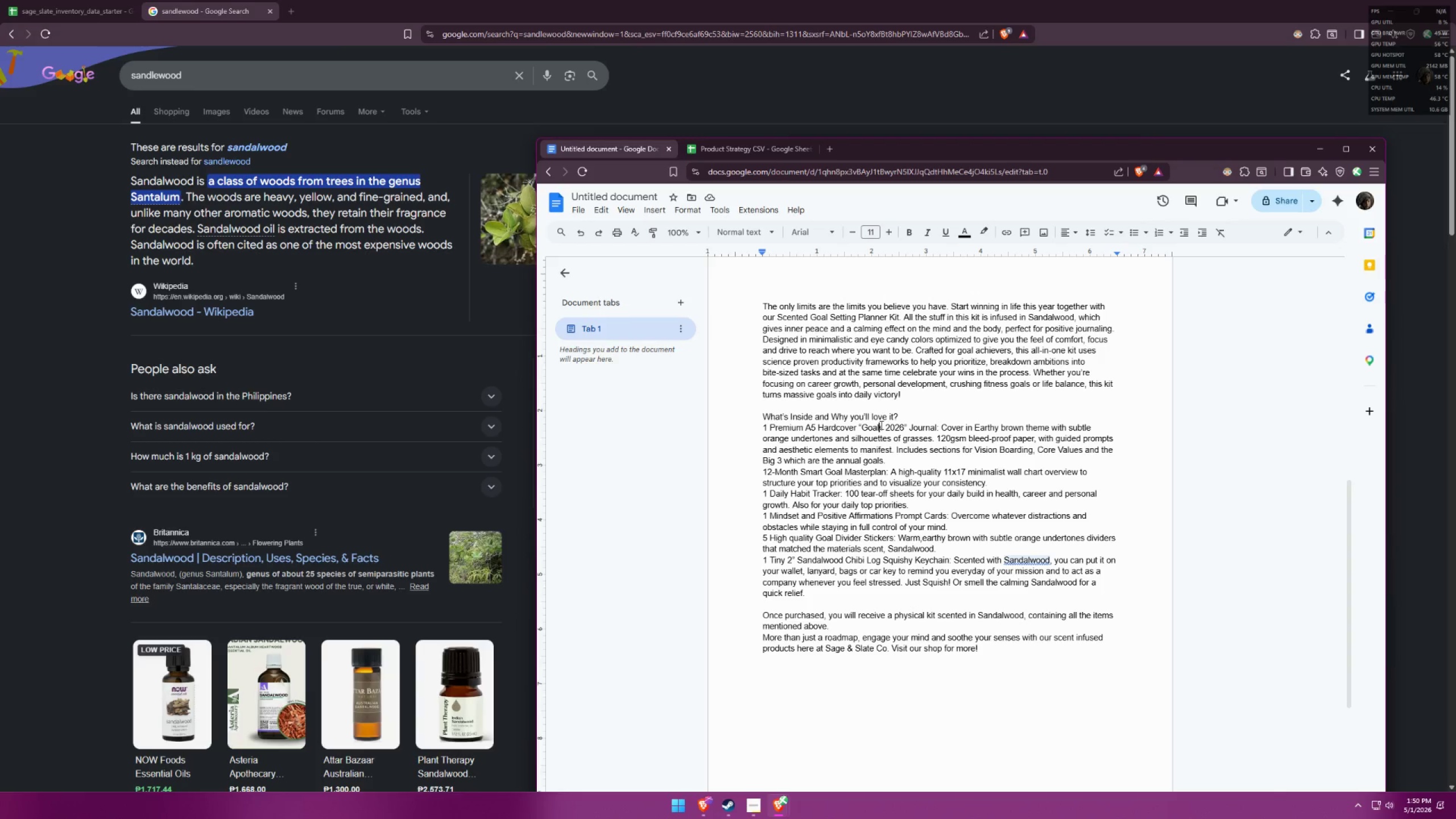 
double_click([927, 414])
 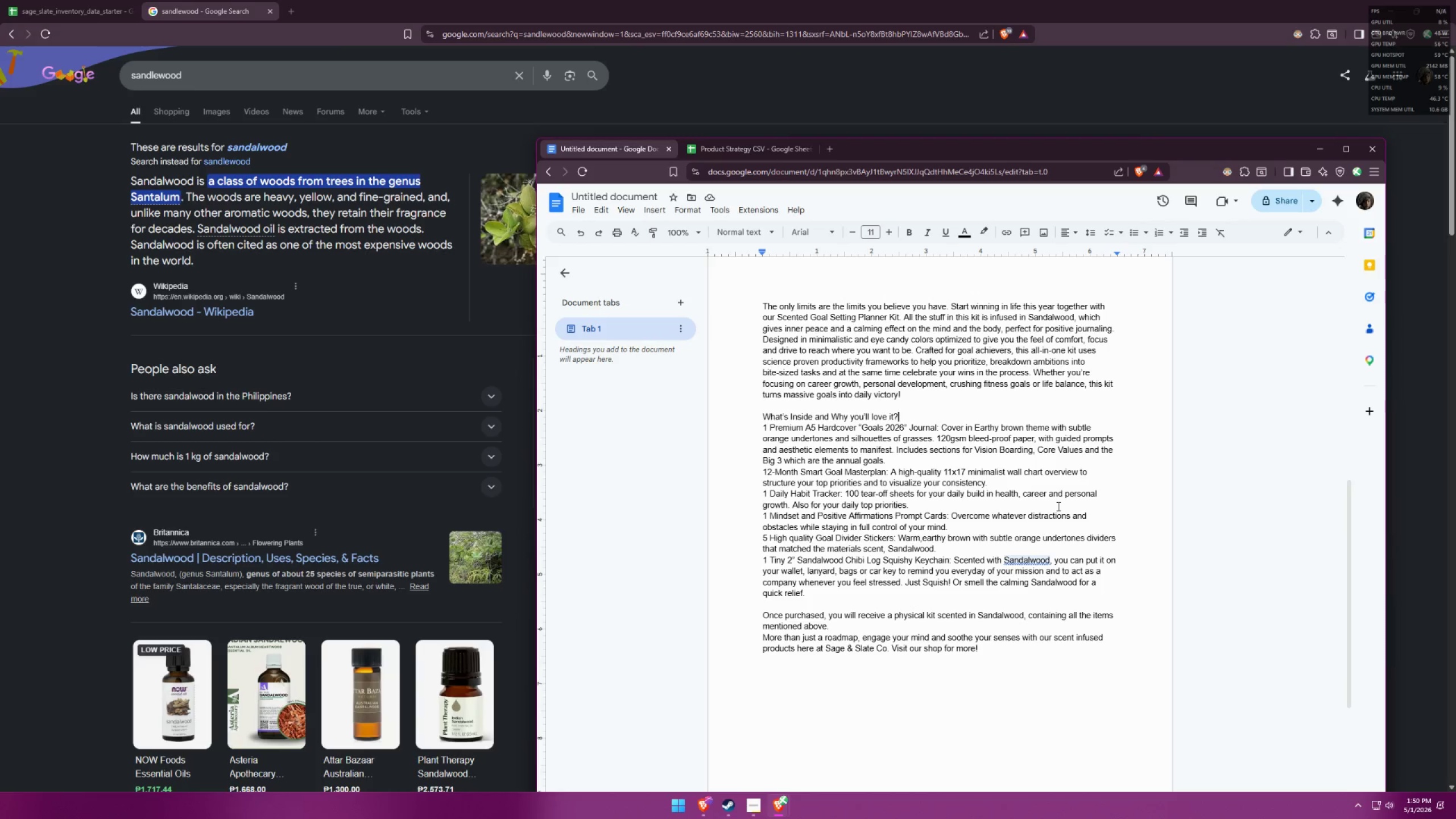 
wait(21.12)
 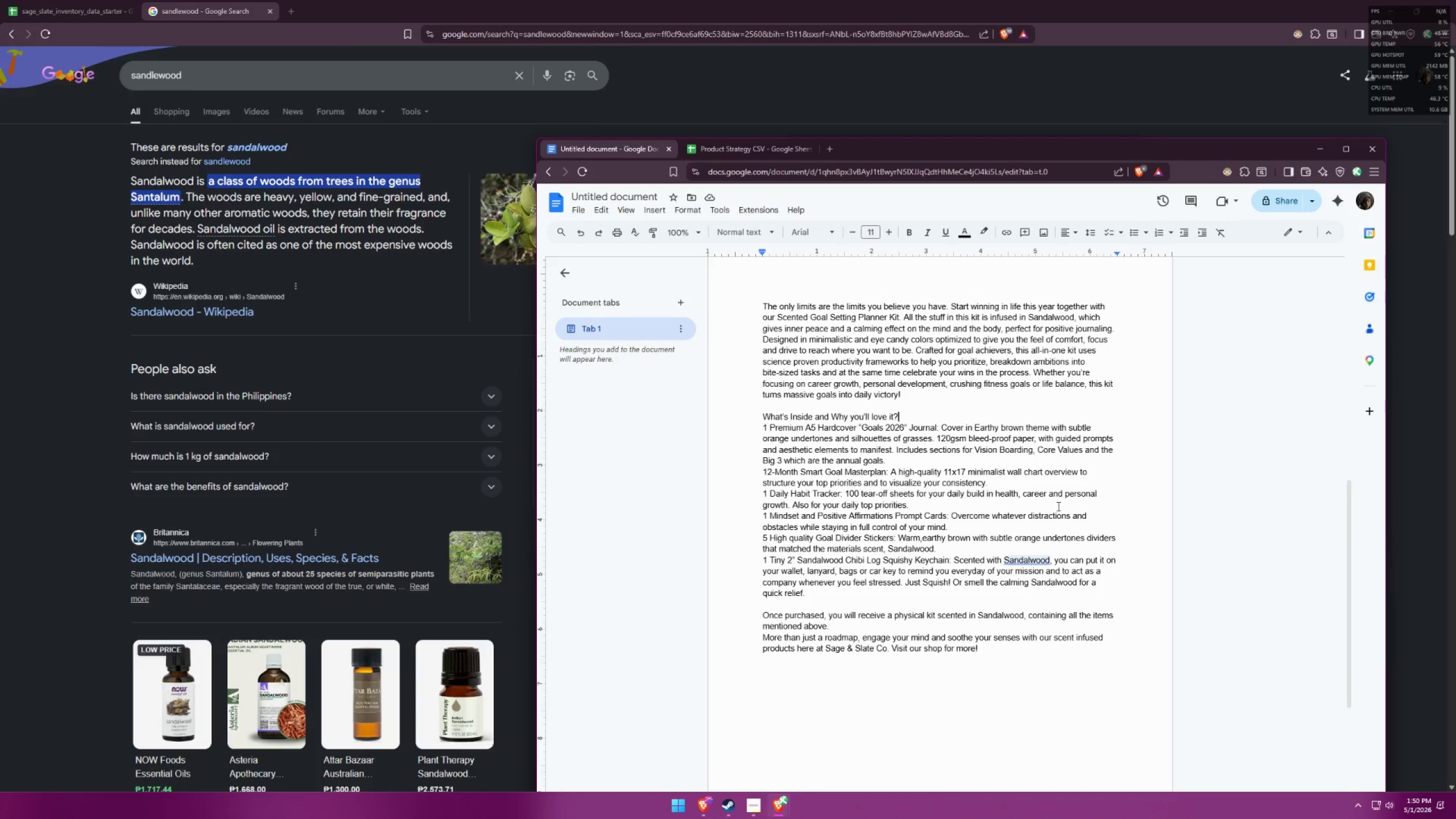 
left_click([945, 588])
 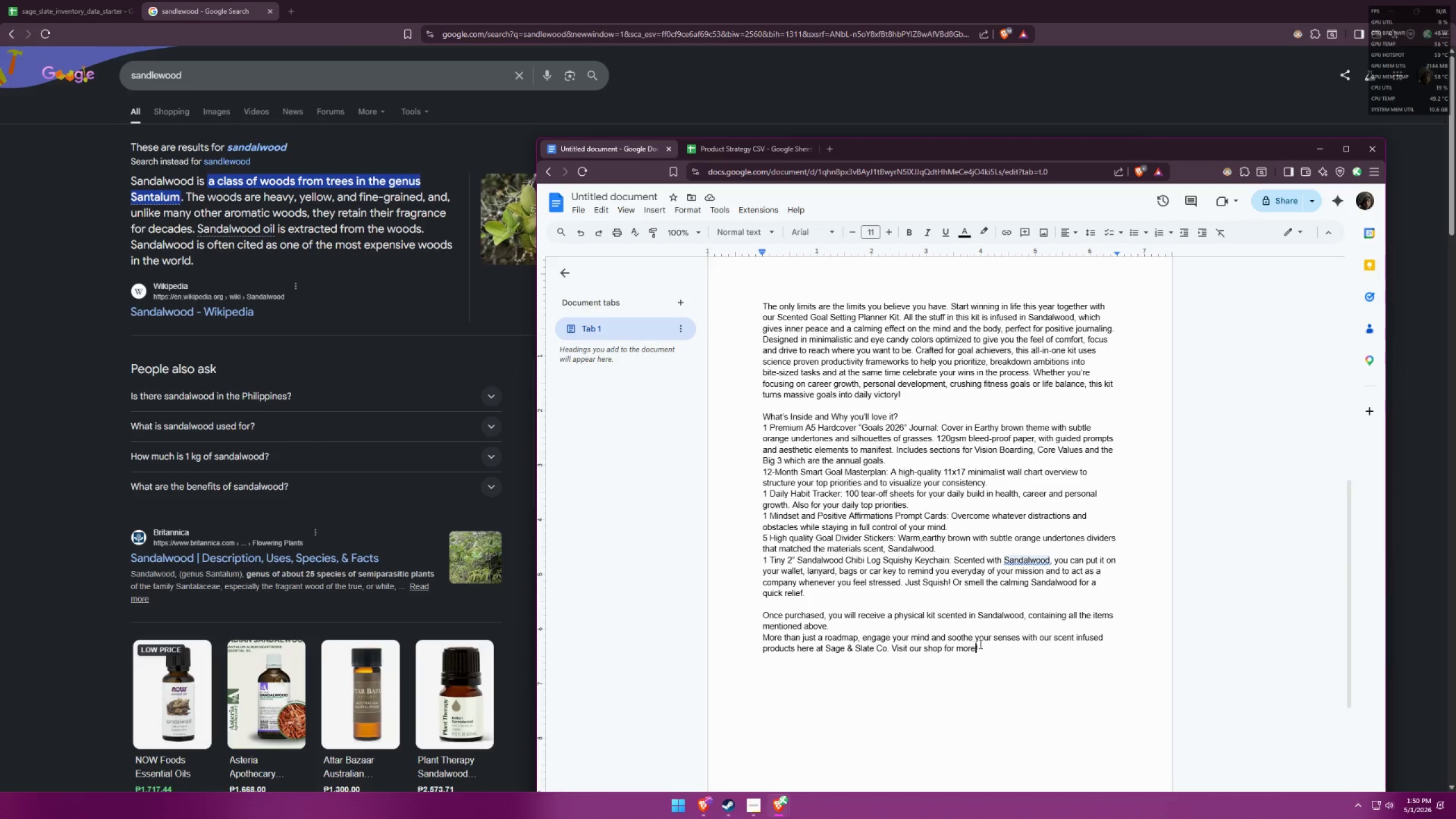 
double_click([1009, 646])
 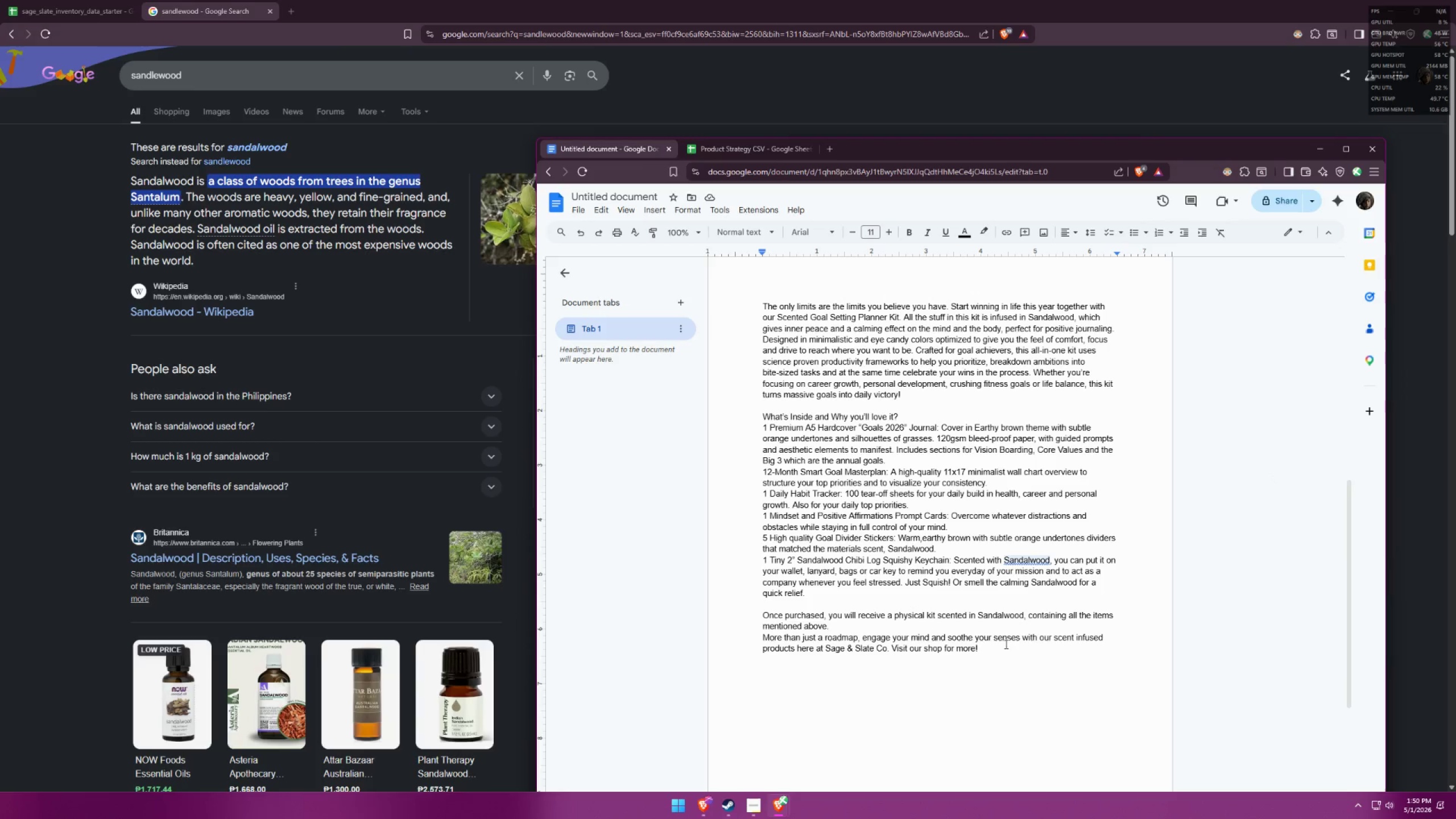 
left_click_drag(start_coordinate=[1001, 645], to_coordinate=[737, 479])
 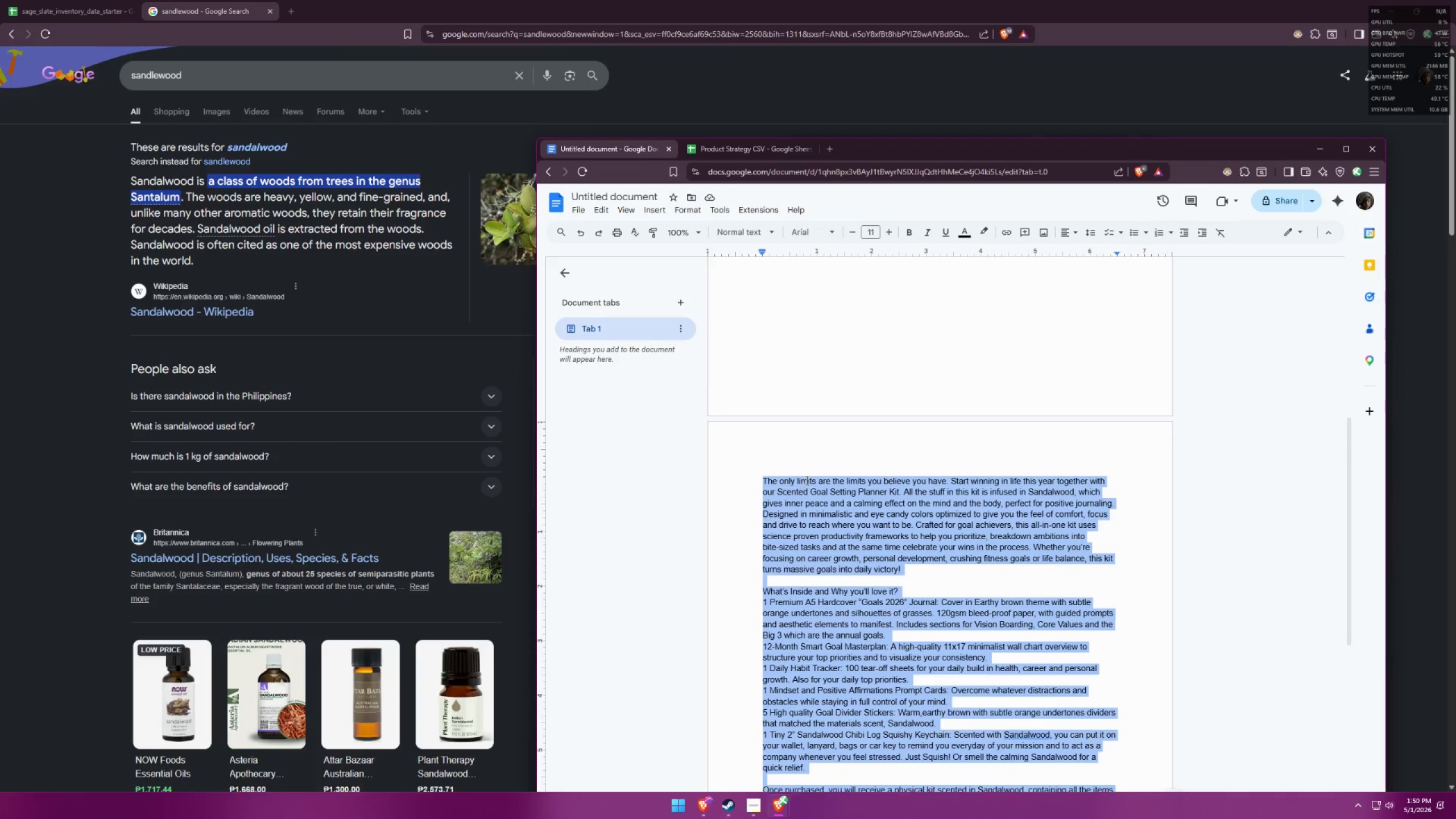 
scroll: coordinate [789, 354], scroll_direction: up, amount: 2.0
 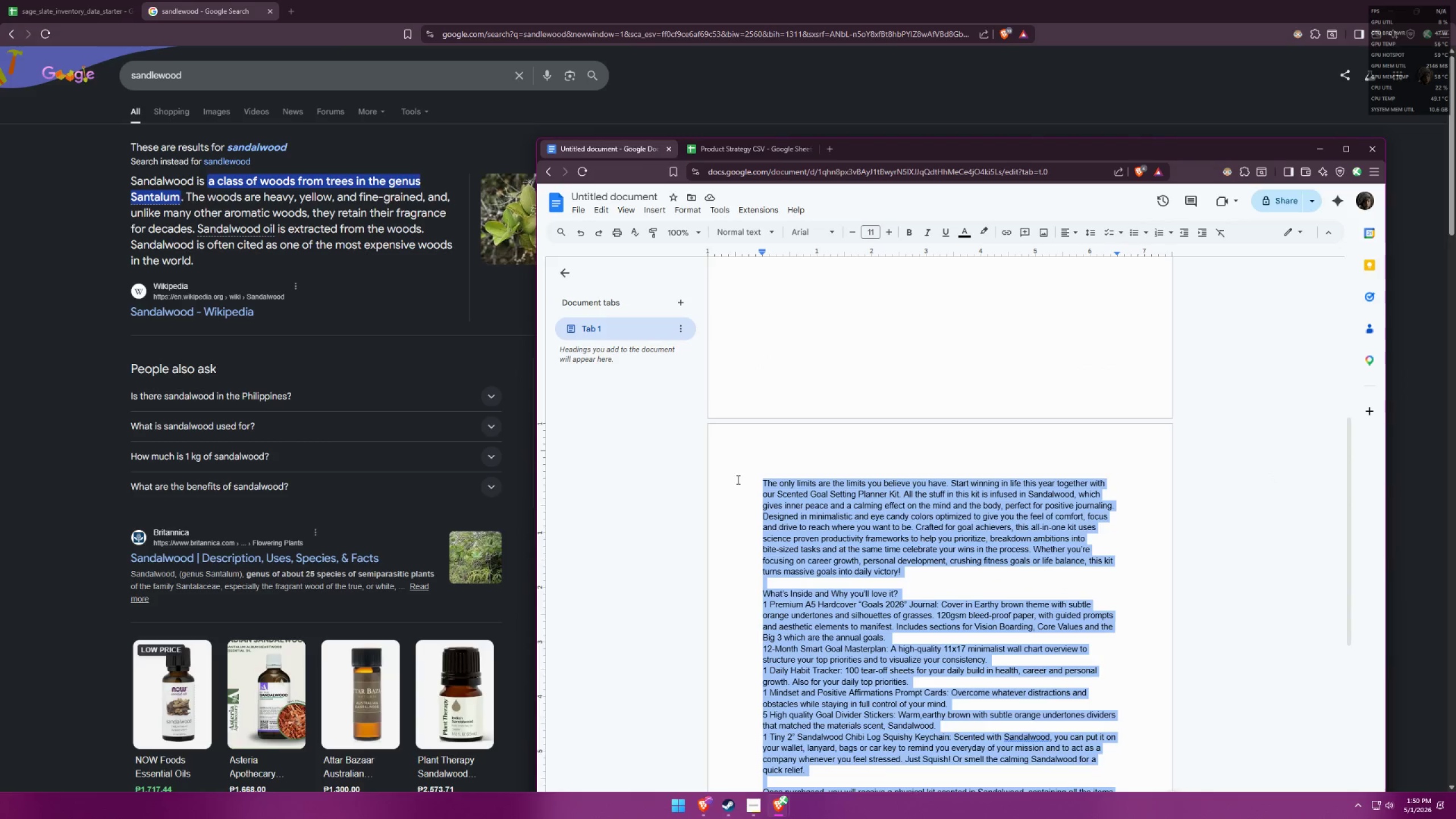 
scroll: coordinate [805, 477], scroll_direction: down, amount: 4.0
 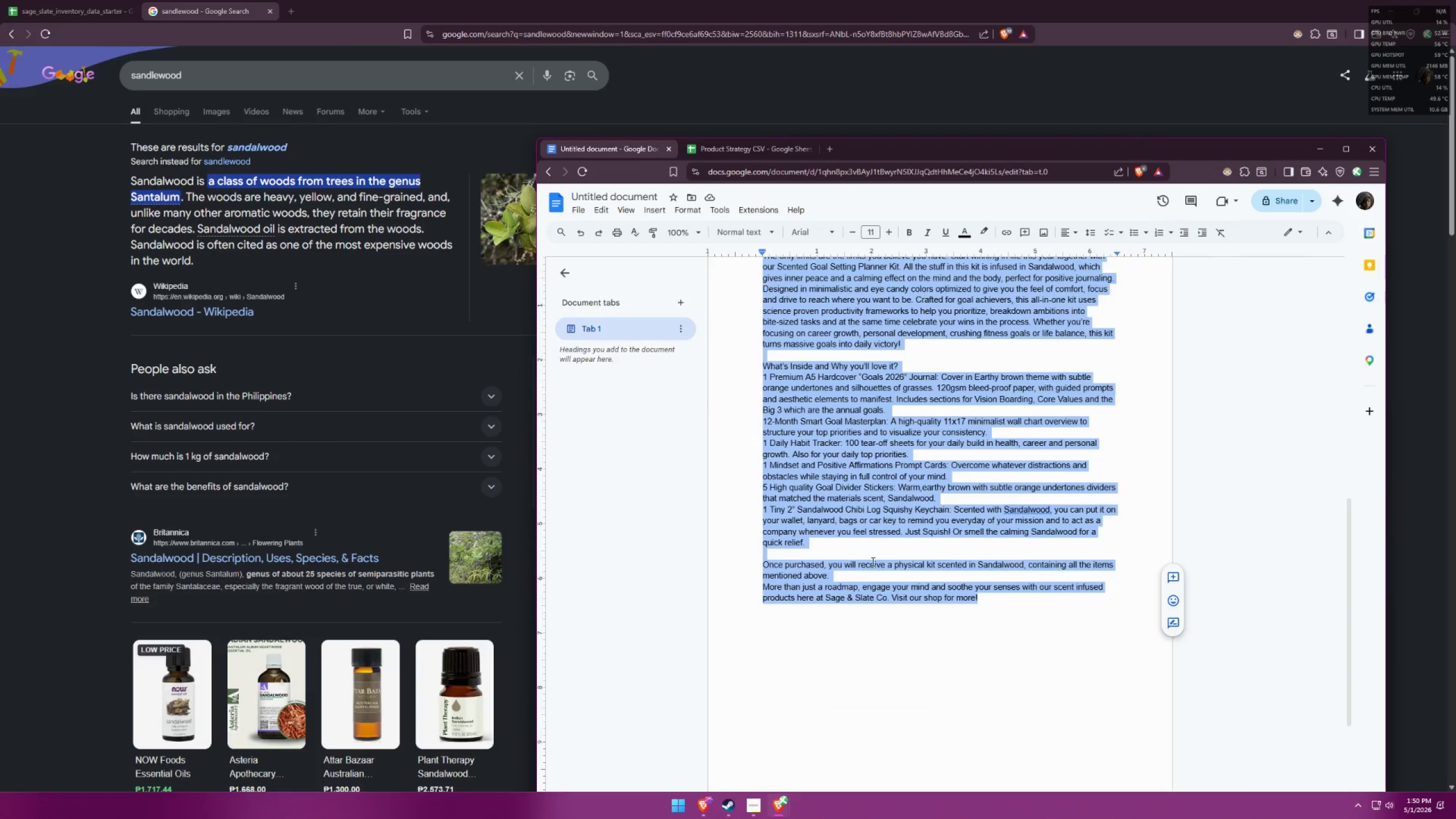 
left_click([872, 561])
 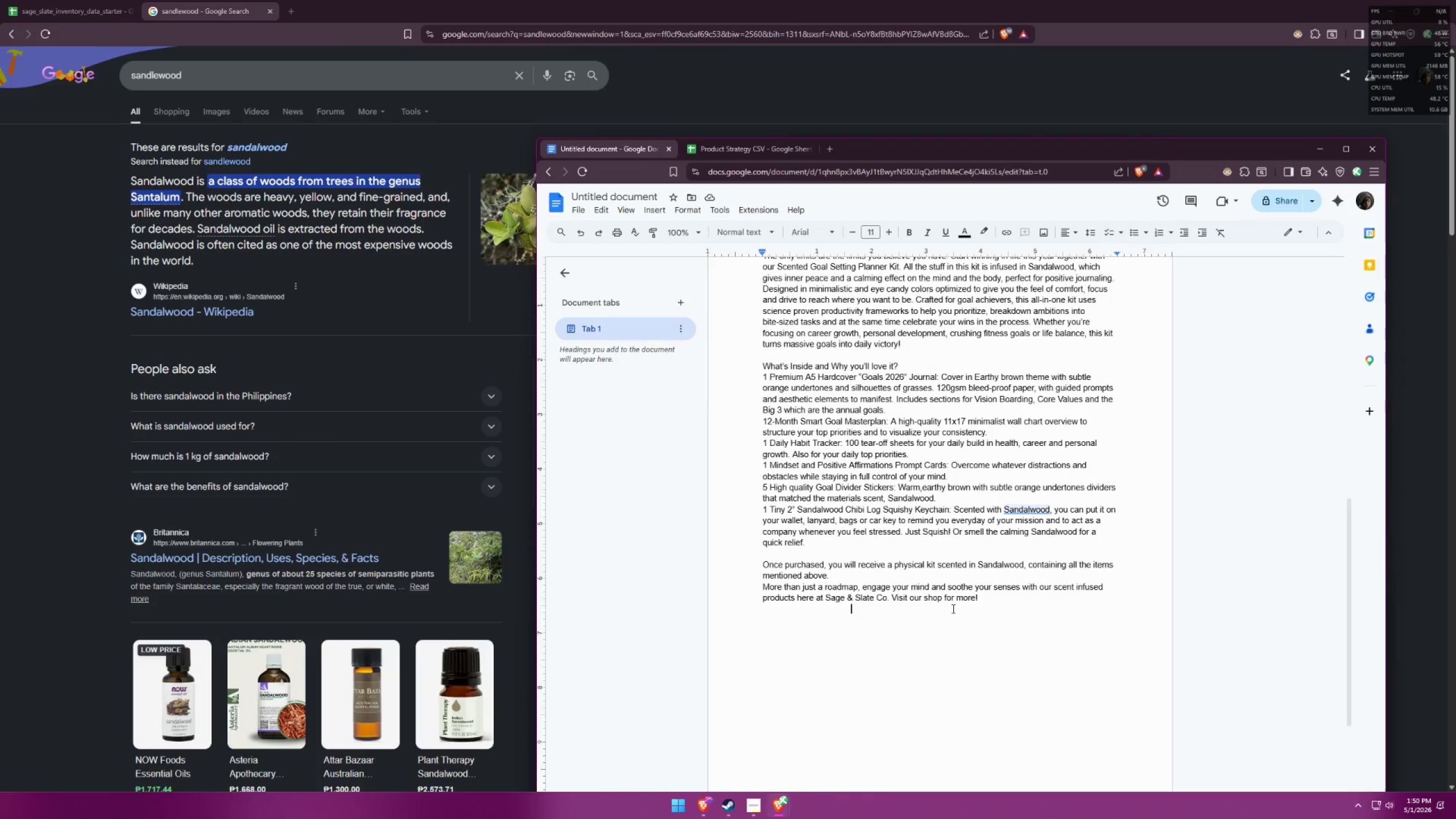 
double_click([1043, 609])
 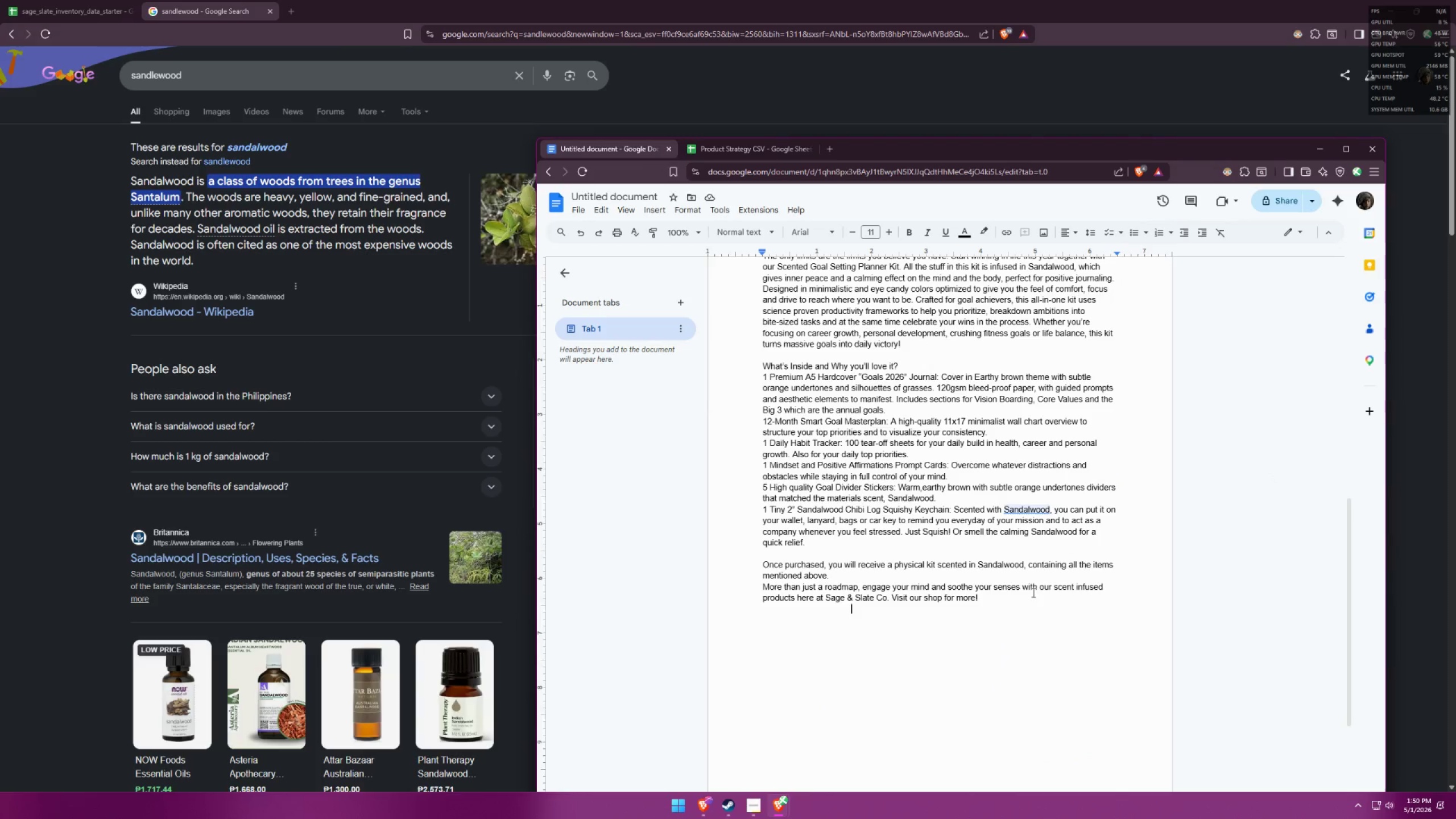 
left_click_drag(start_coordinate=[1006, 592], to_coordinate=[984, 592])
 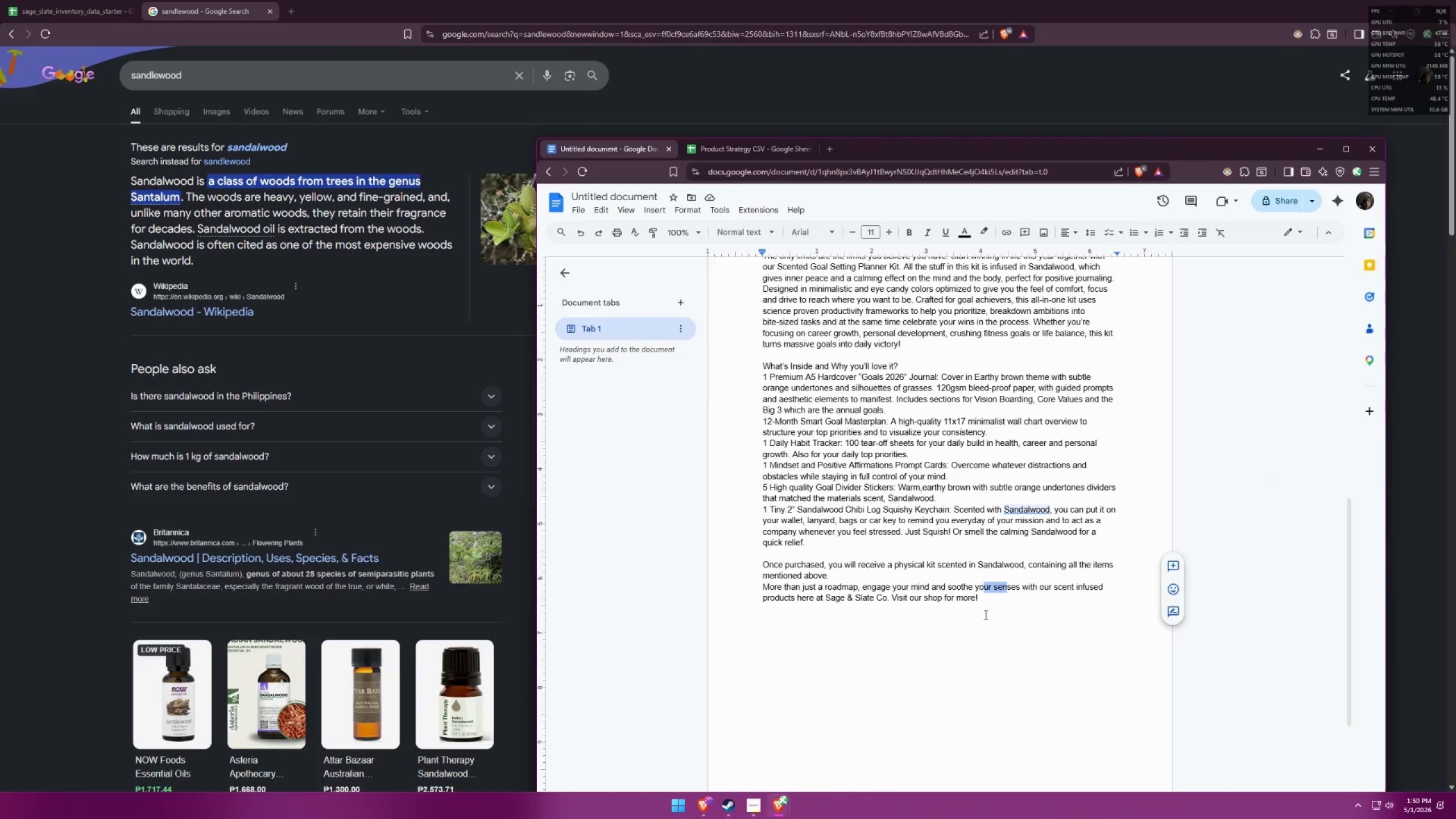 
left_click([985, 614])
 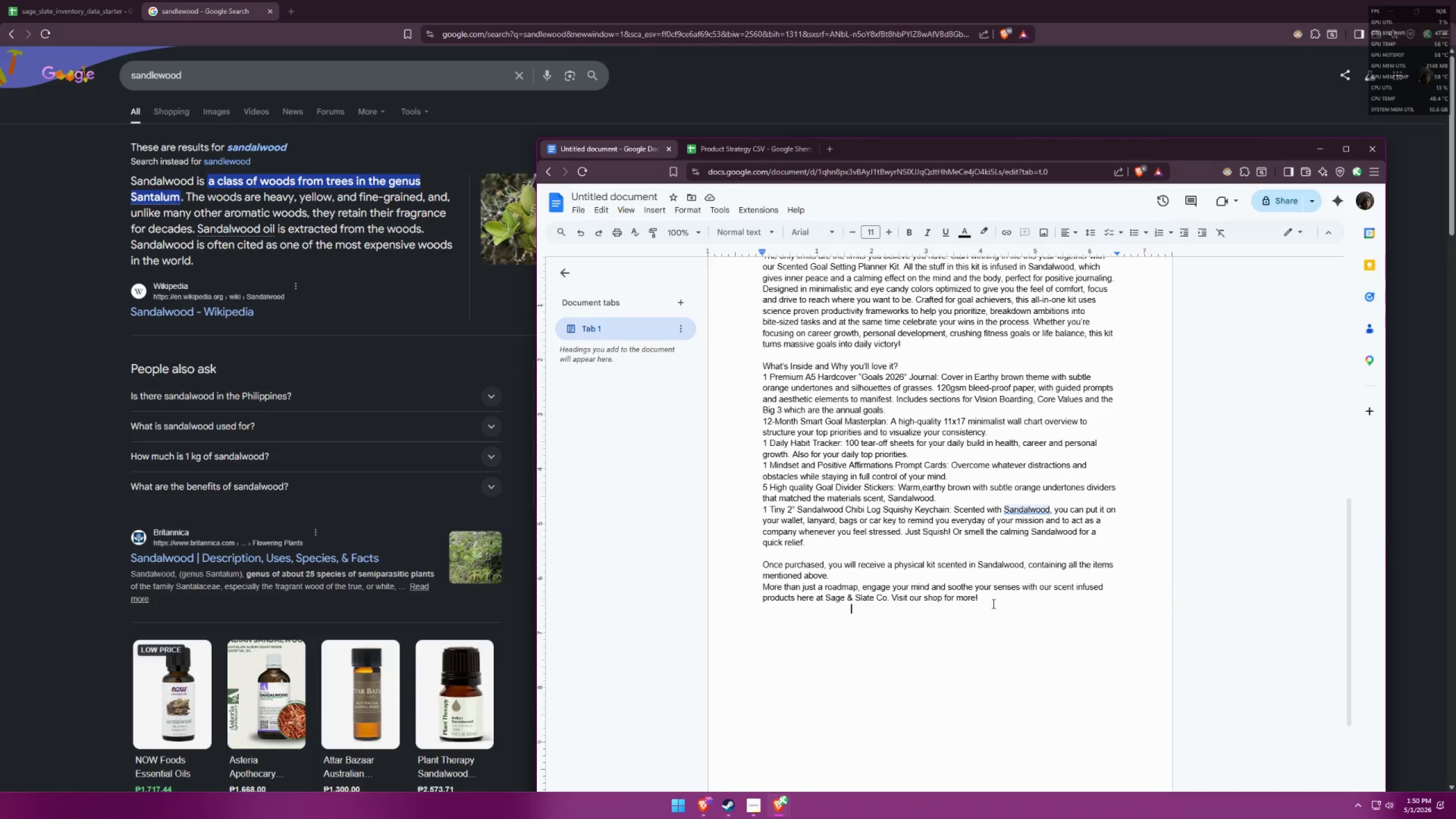 
left_click_drag(start_coordinate=[996, 599], to_coordinate=[764, 371])
 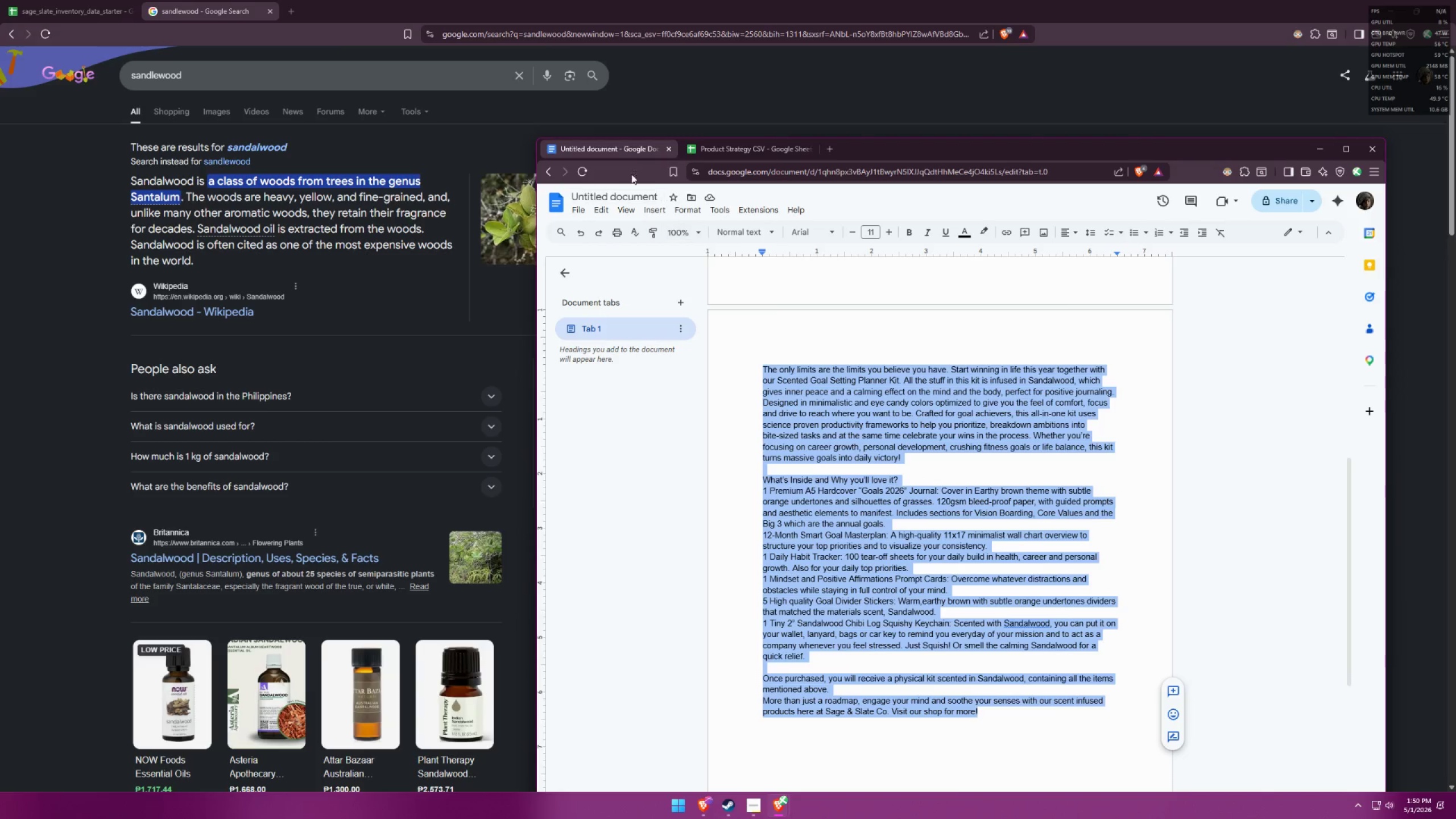 
scroll: coordinate [800, 430], scroll_direction: up, amount: 2.0
 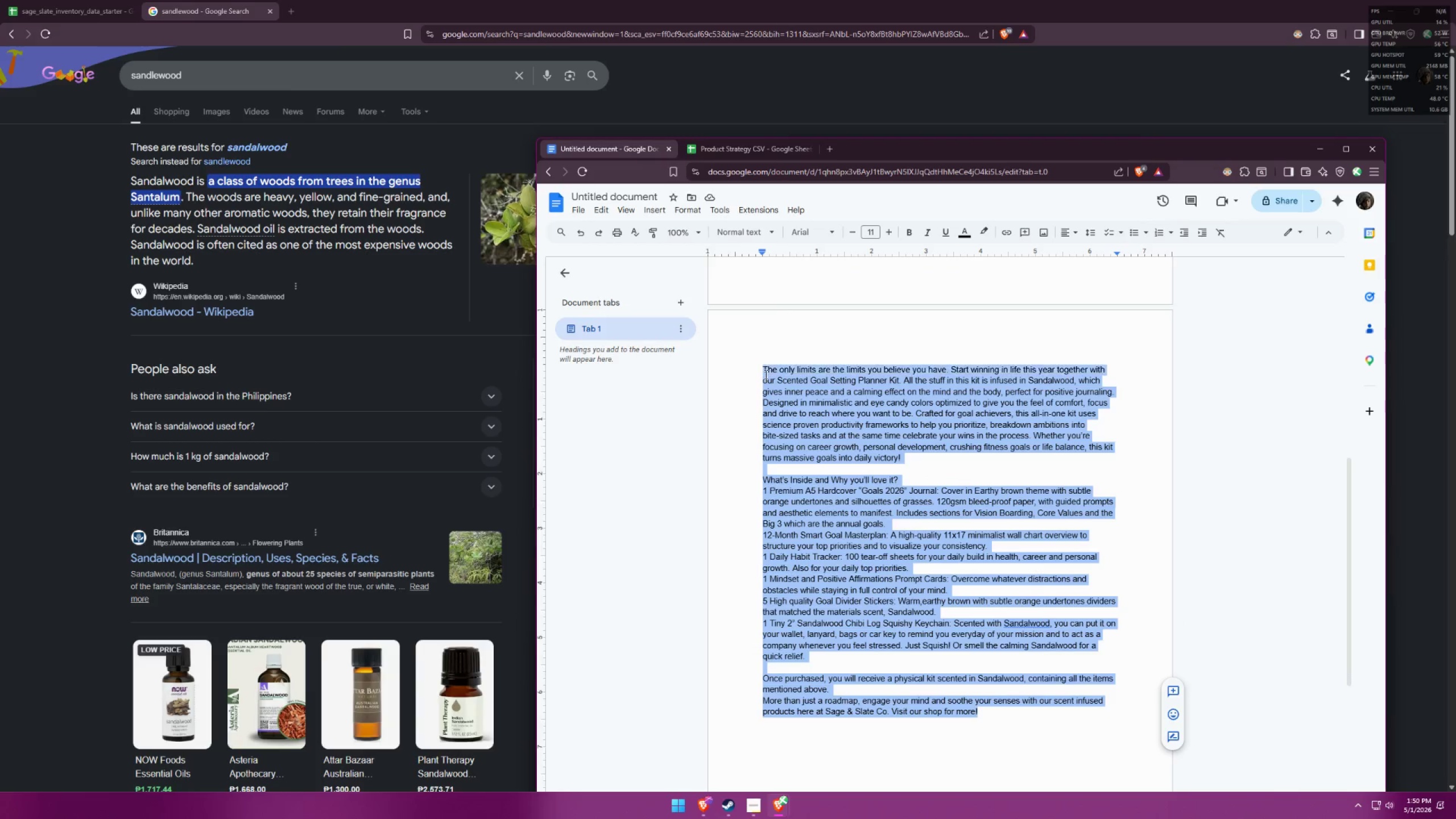 
key(Control+ControlLeft)
 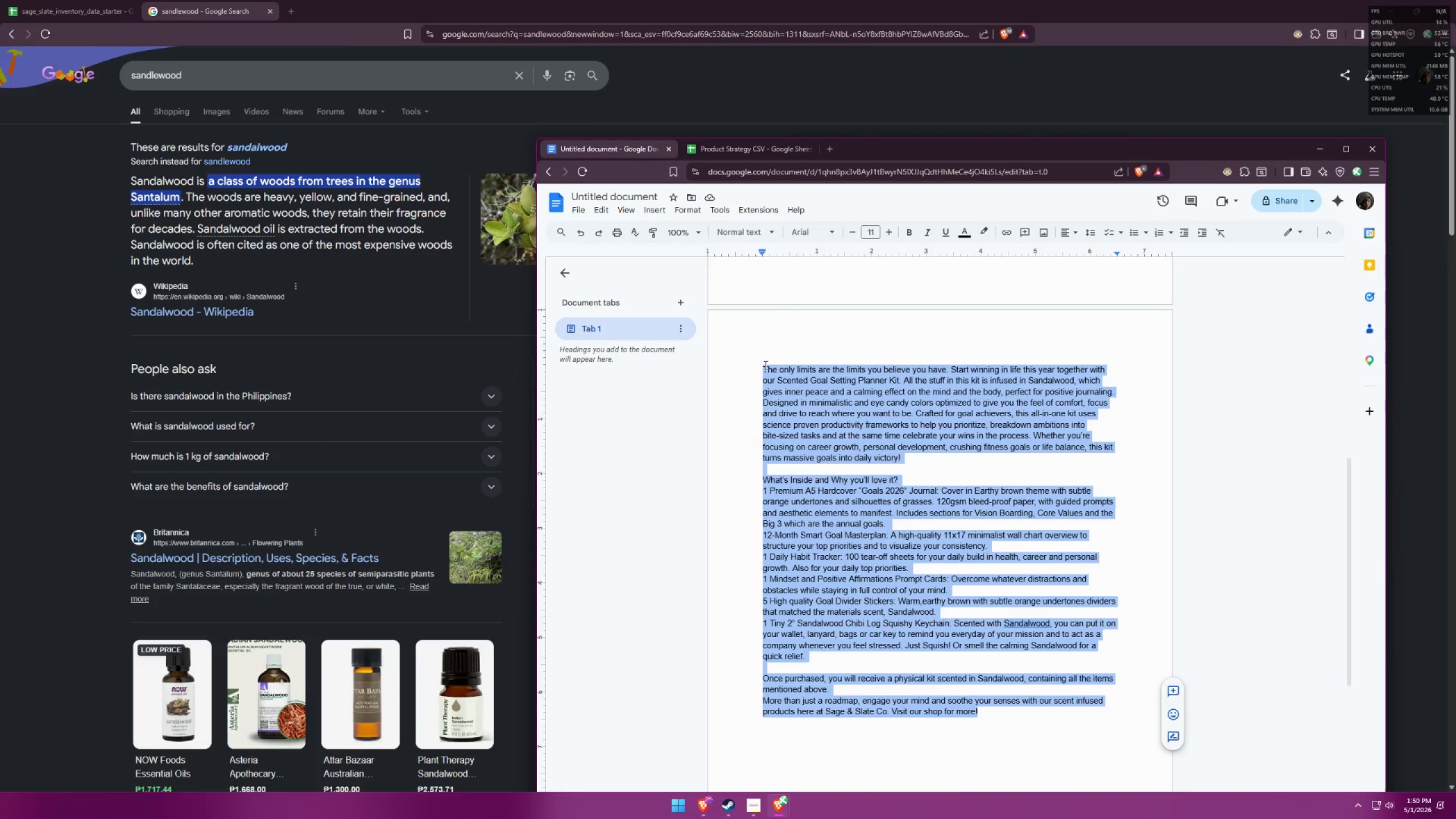 
key(Control+C)
 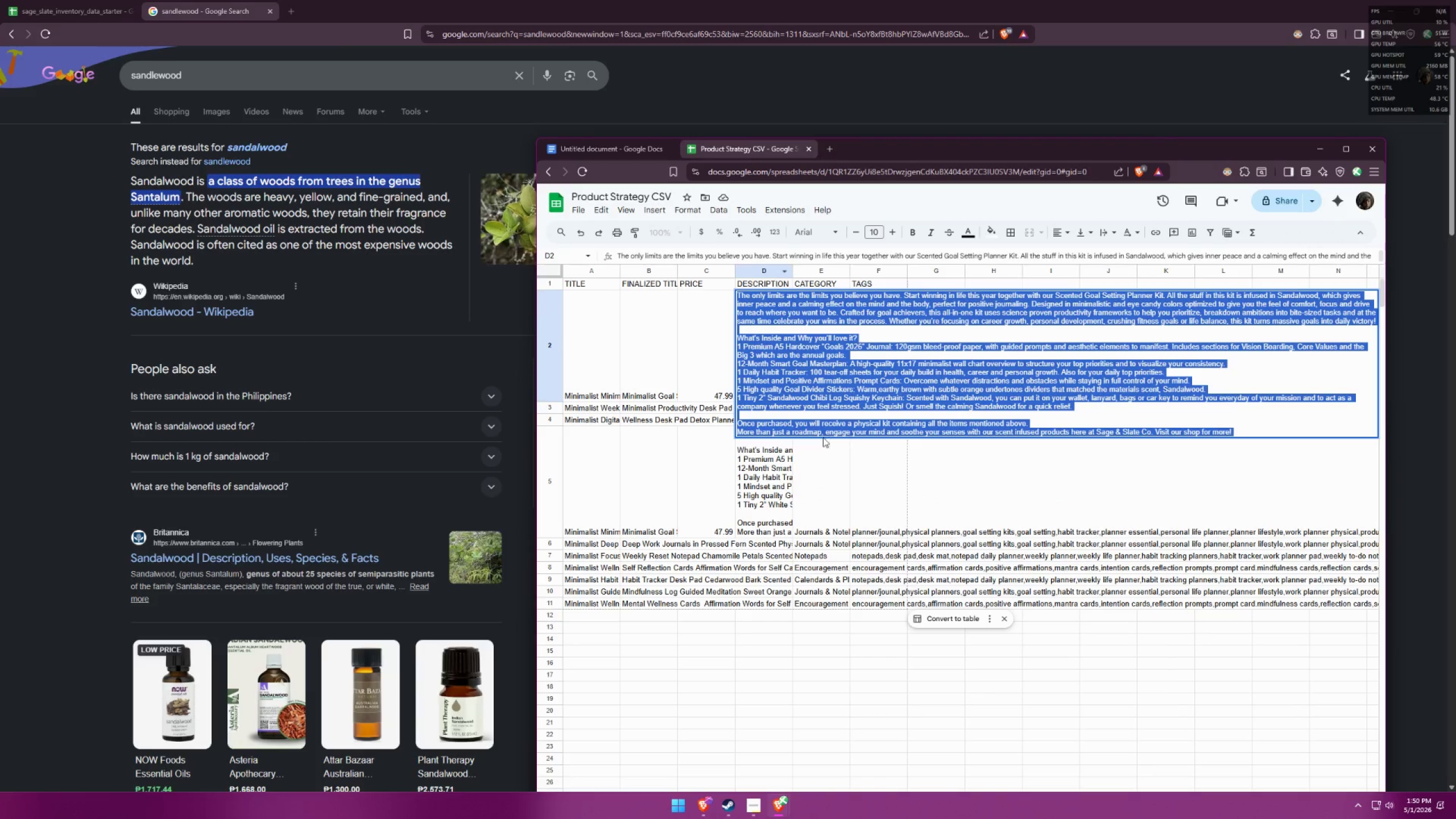 
left_click([827, 457])
 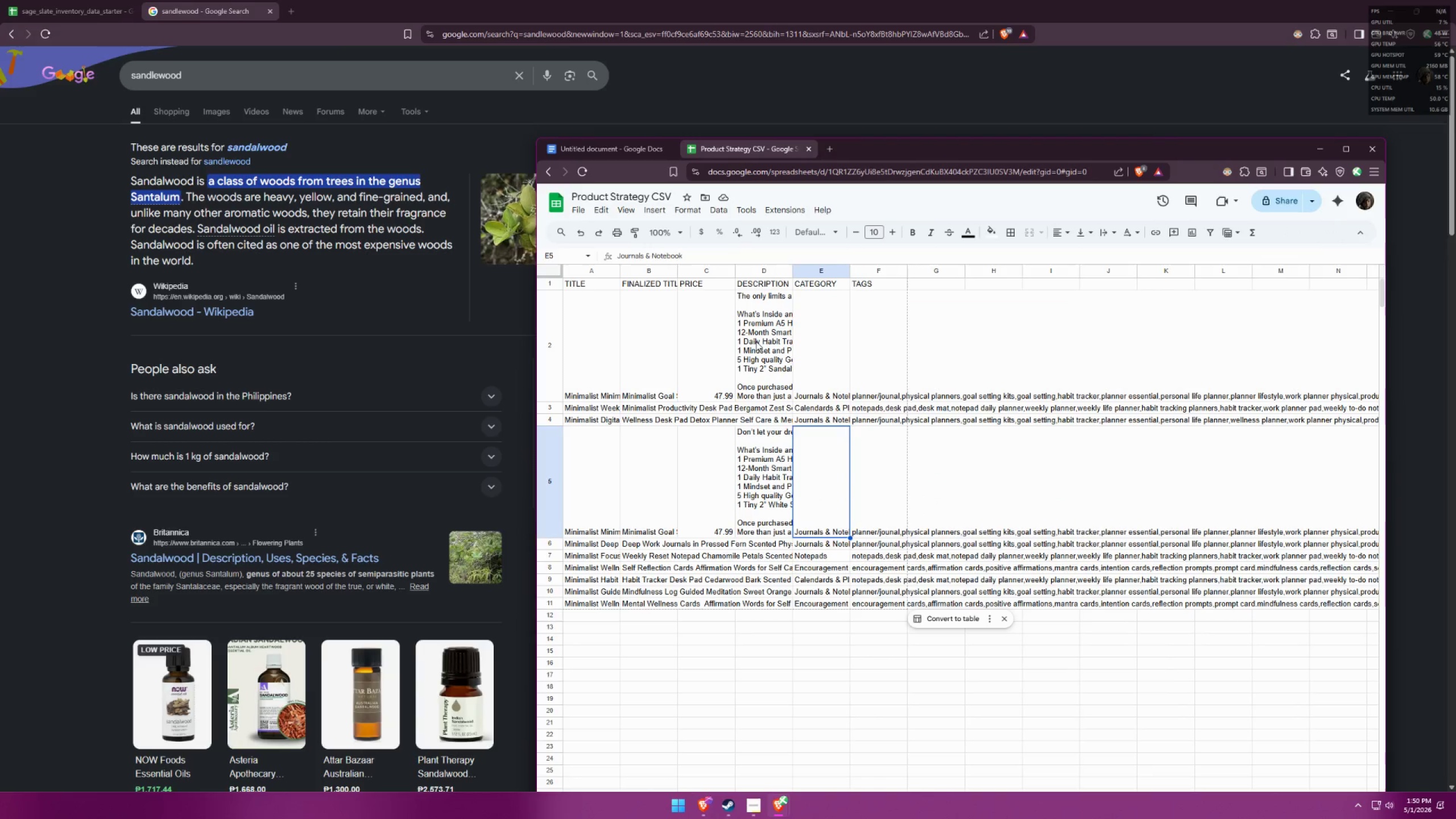 
double_click([755, 341])
 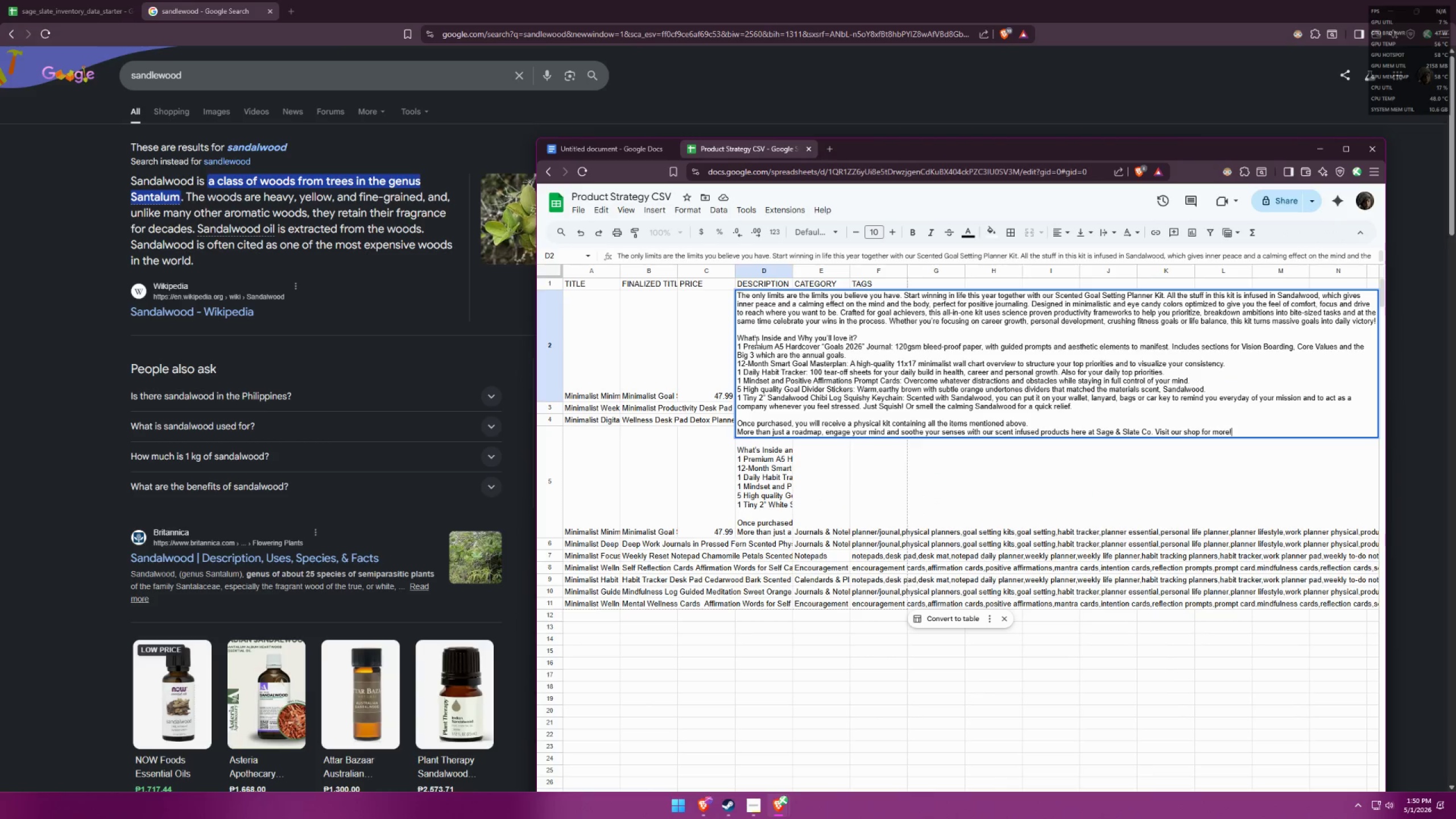 
key(Control+A)
 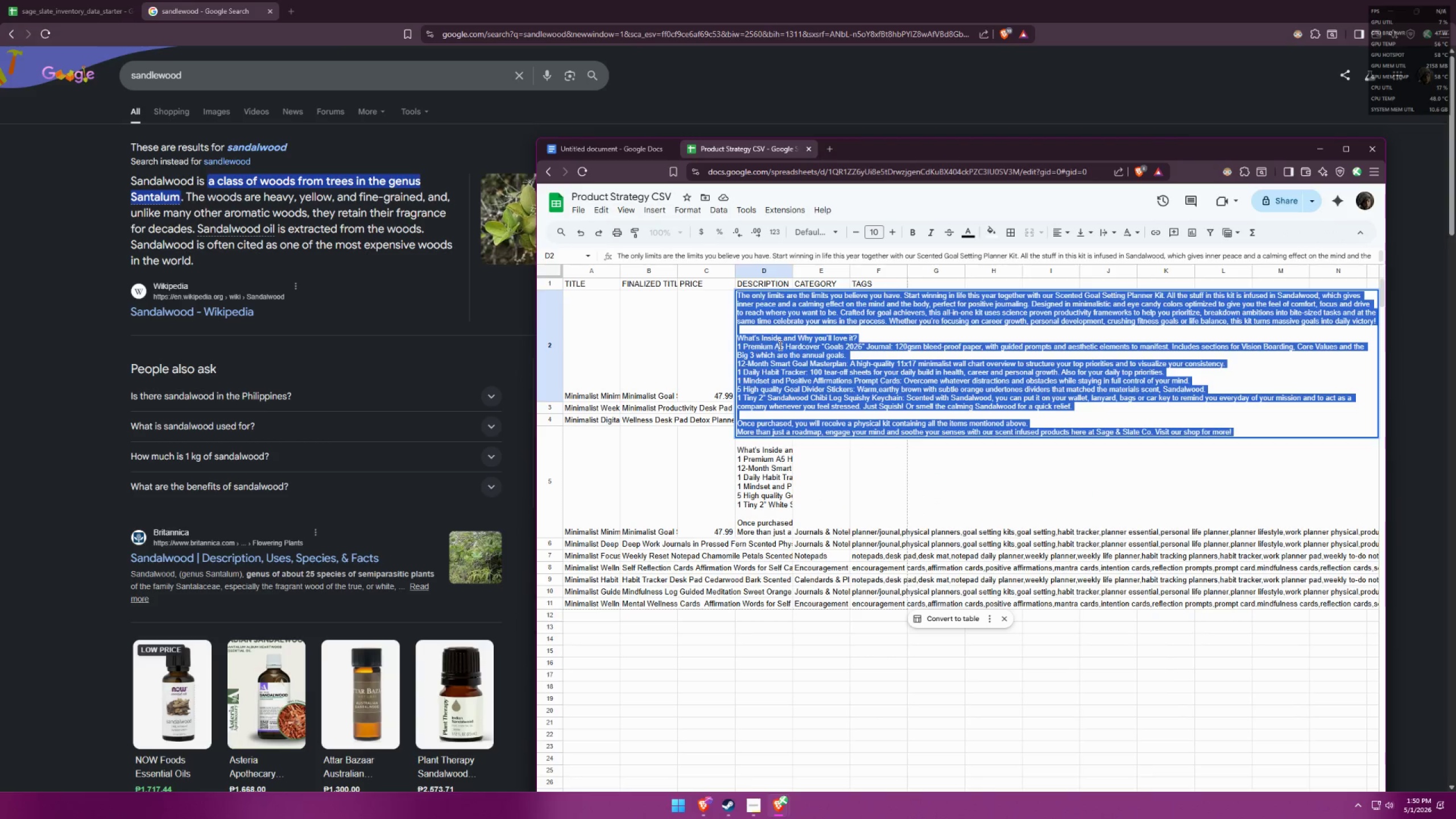 
key(Control+V)
 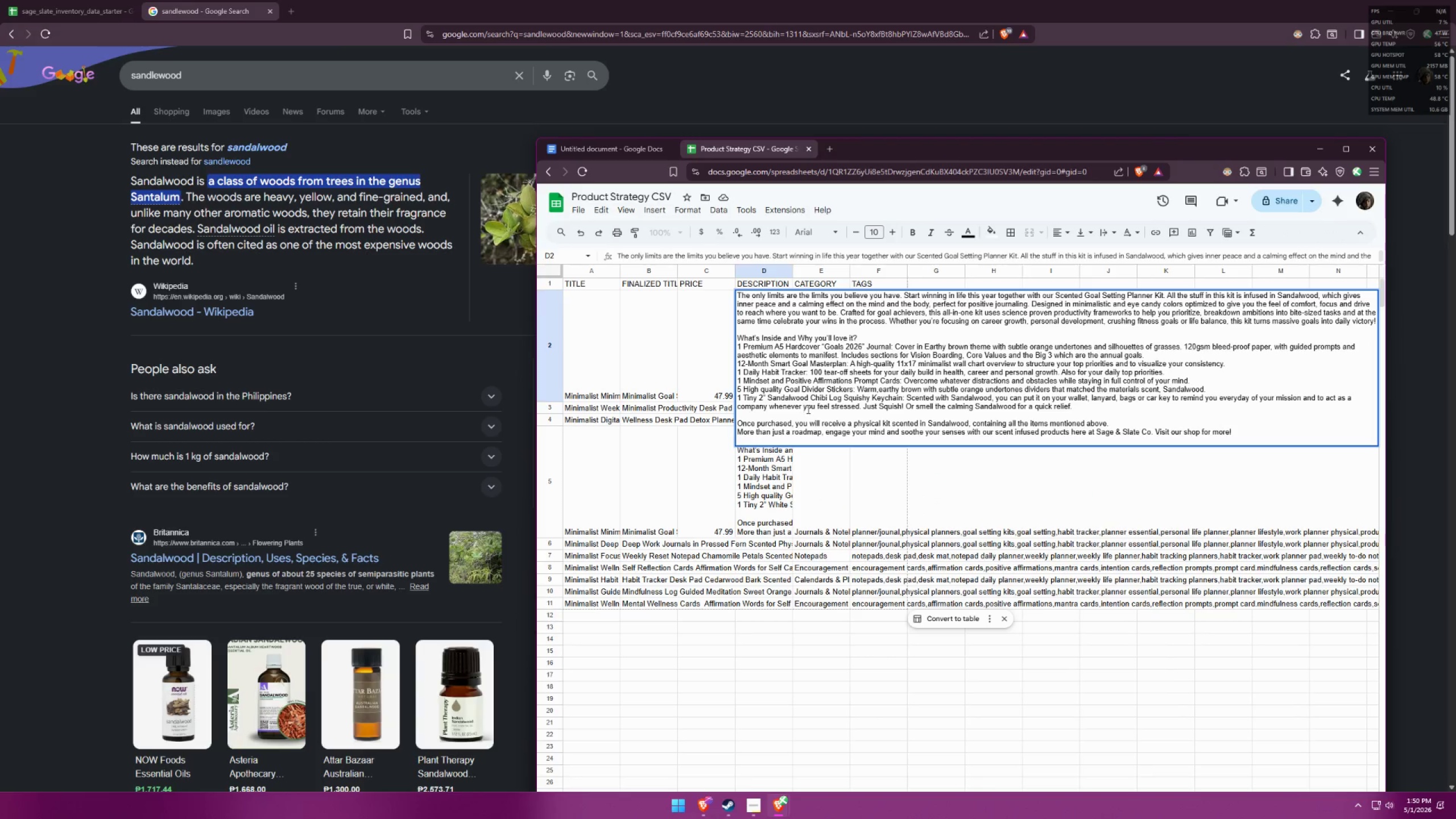 
key(Backspace)
 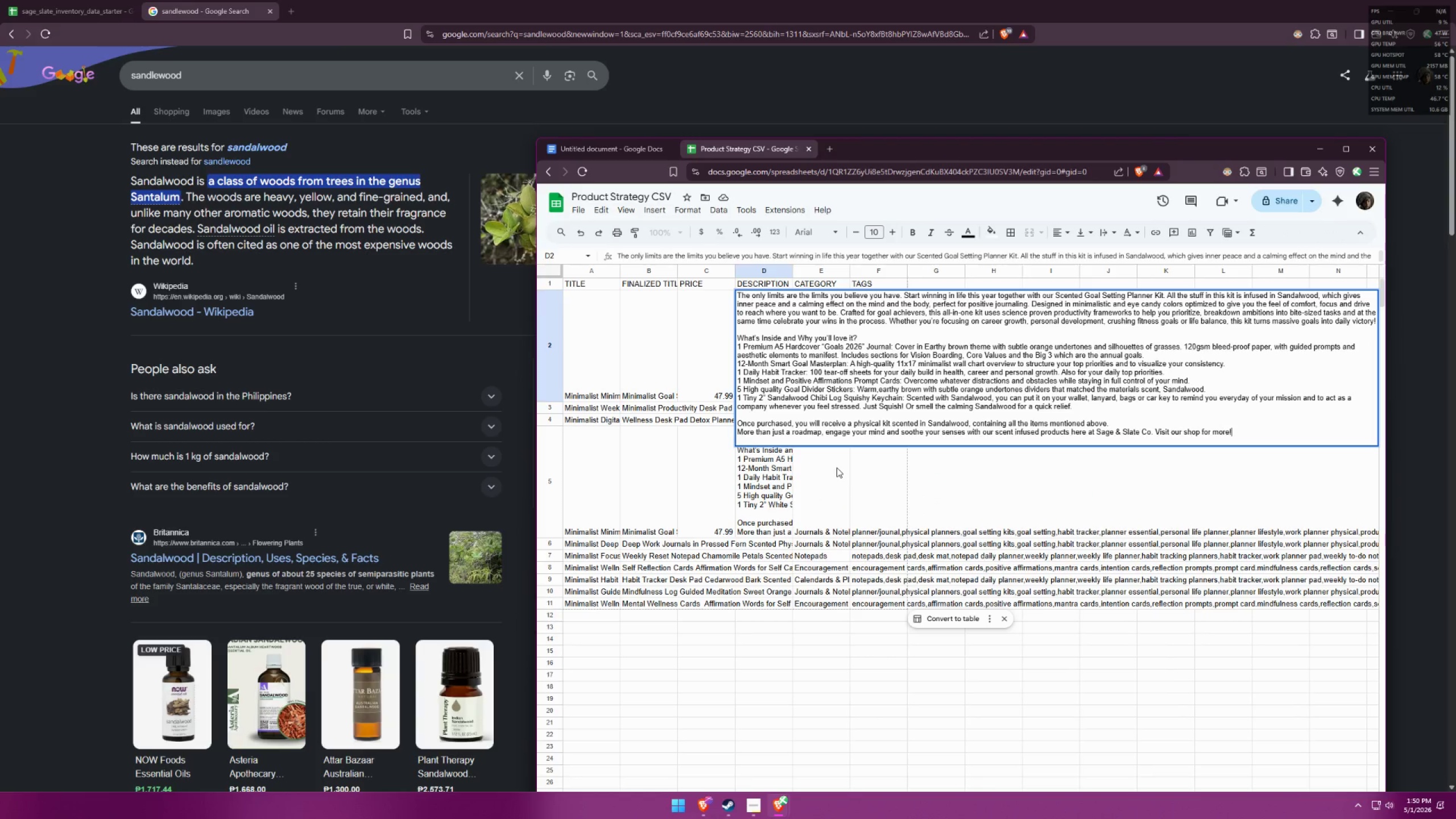 
left_click([837, 468])
 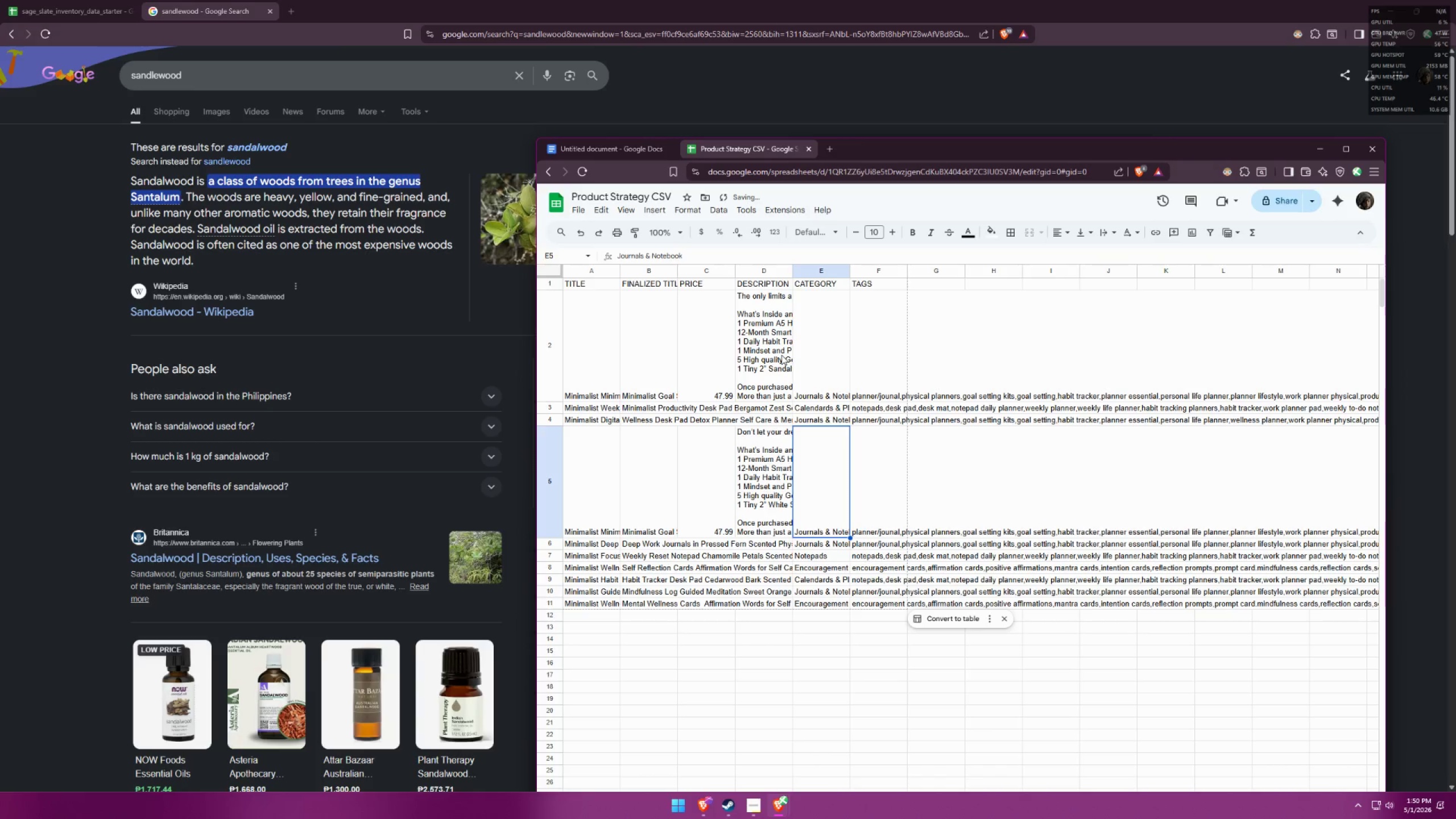 
double_click([781, 354])
 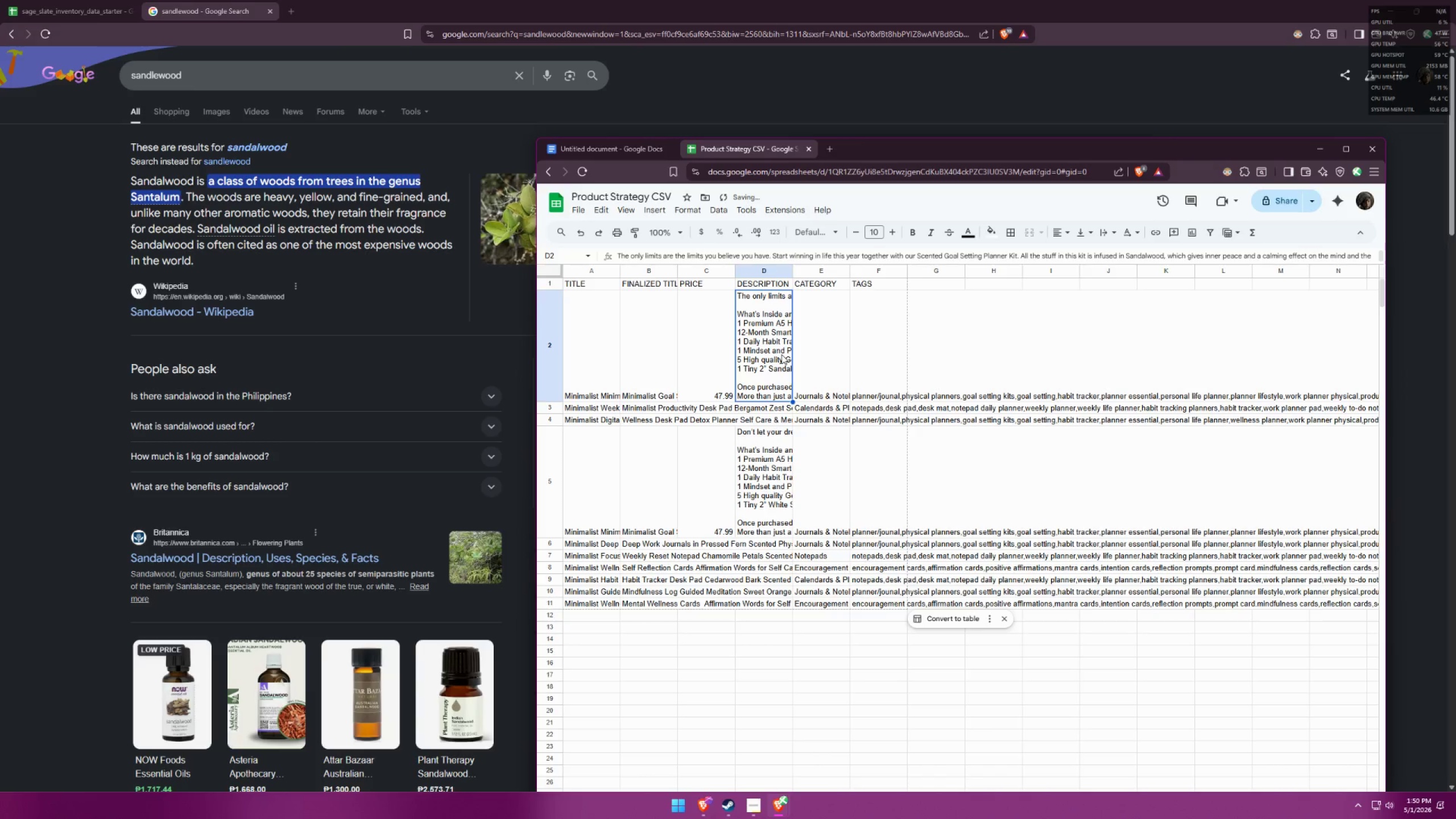 
triple_click([781, 354])
 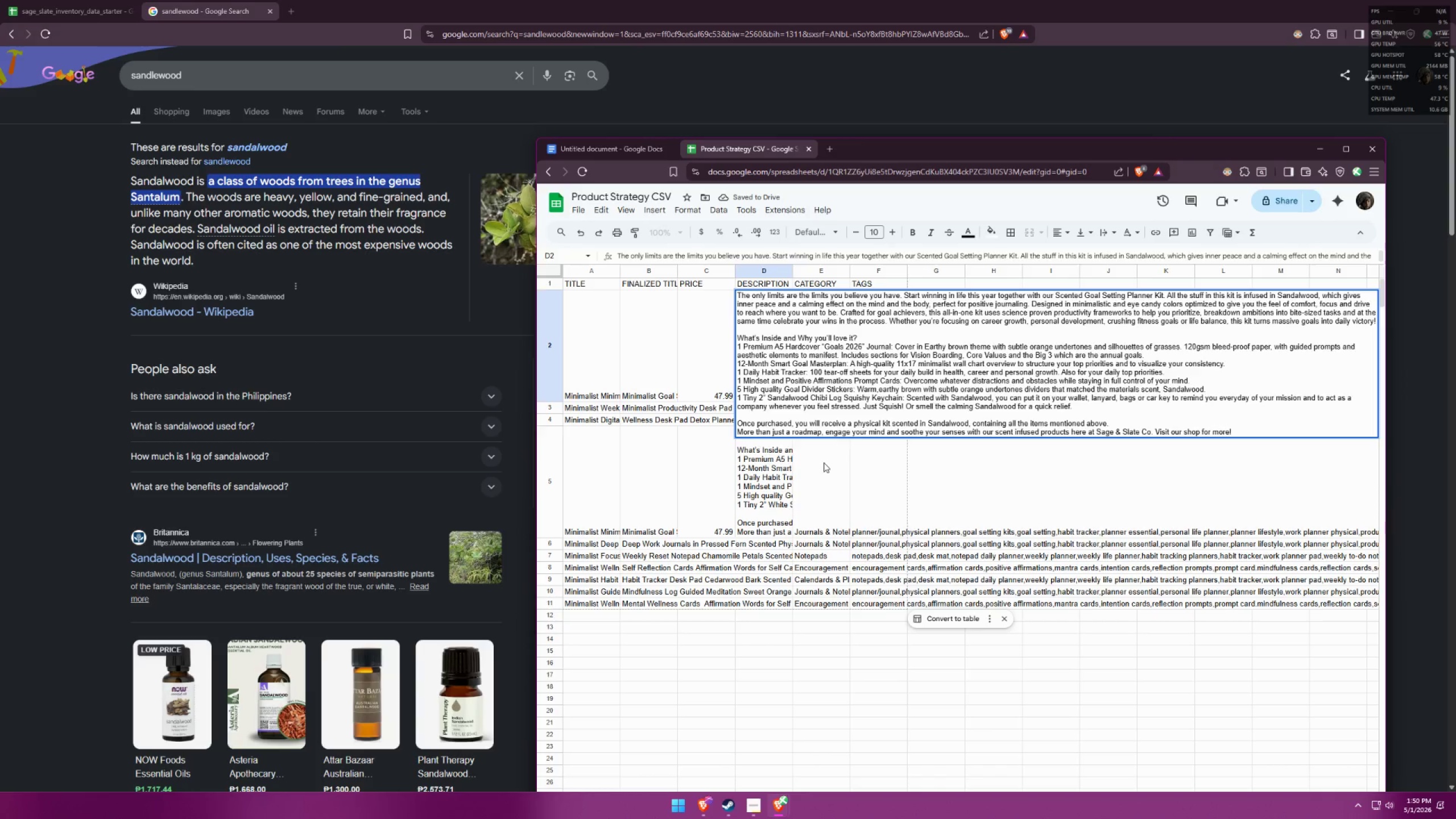 
double_click([776, 453])
 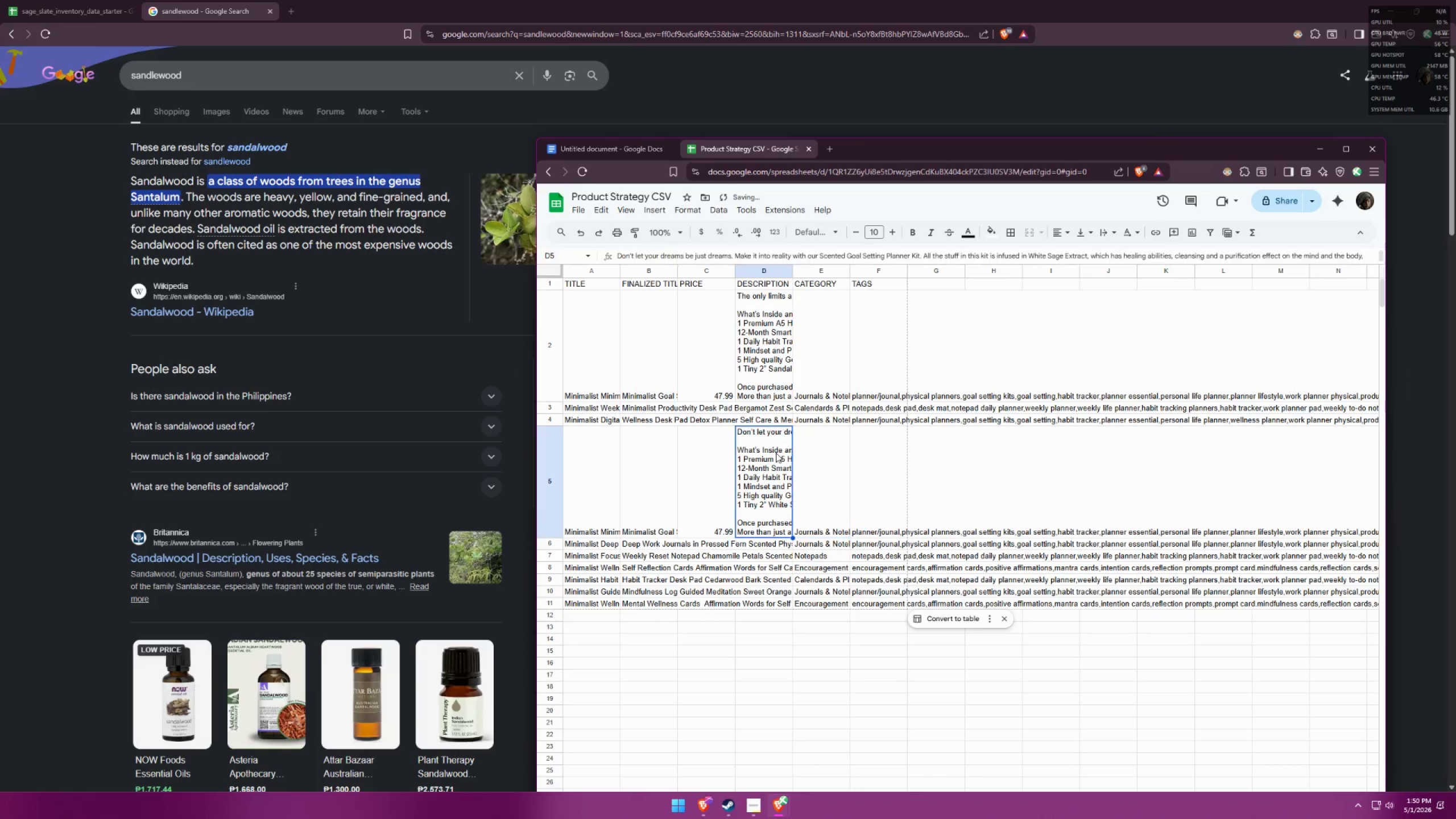 
triple_click([776, 453])
 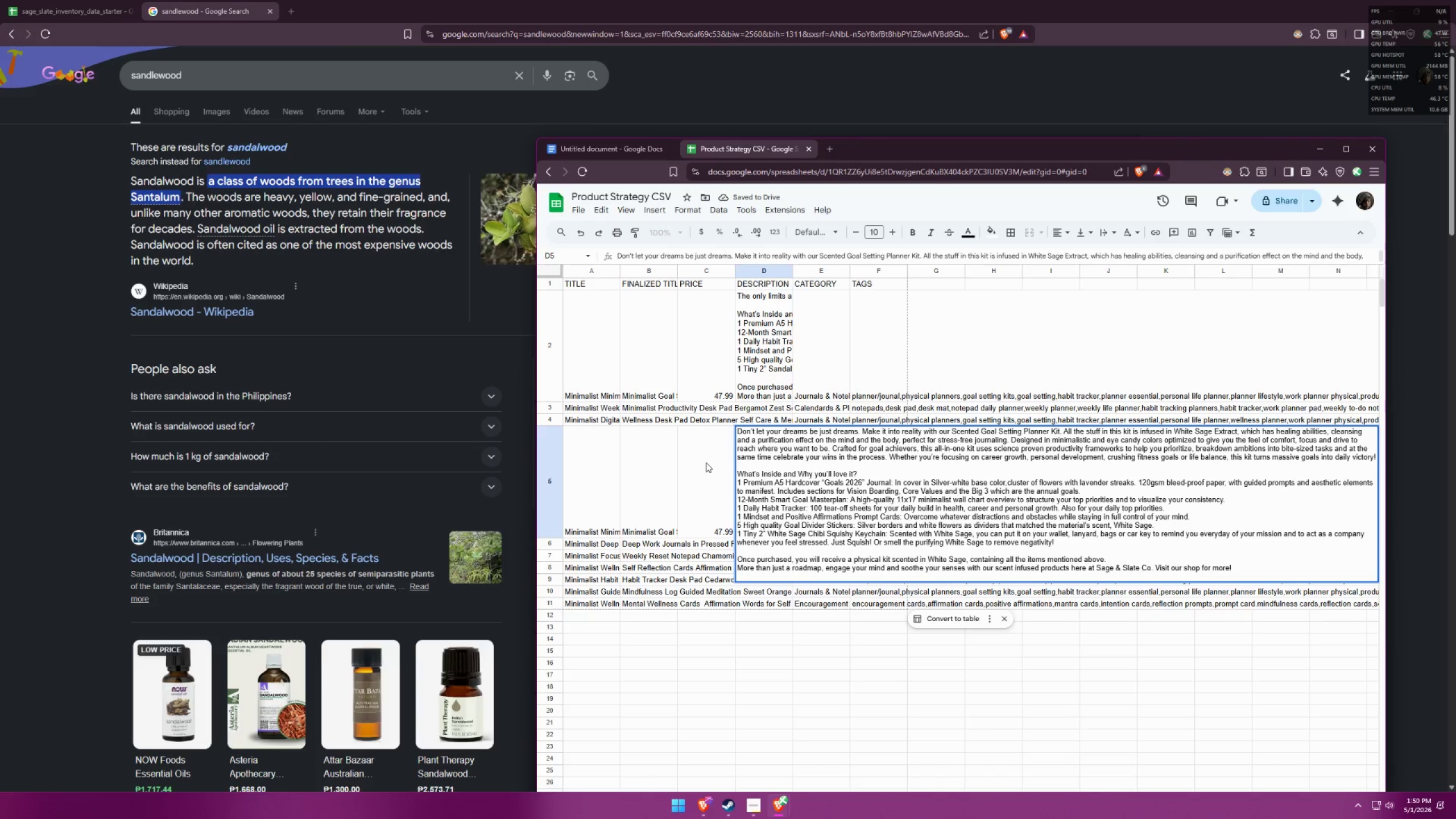 
wait(5.78)
 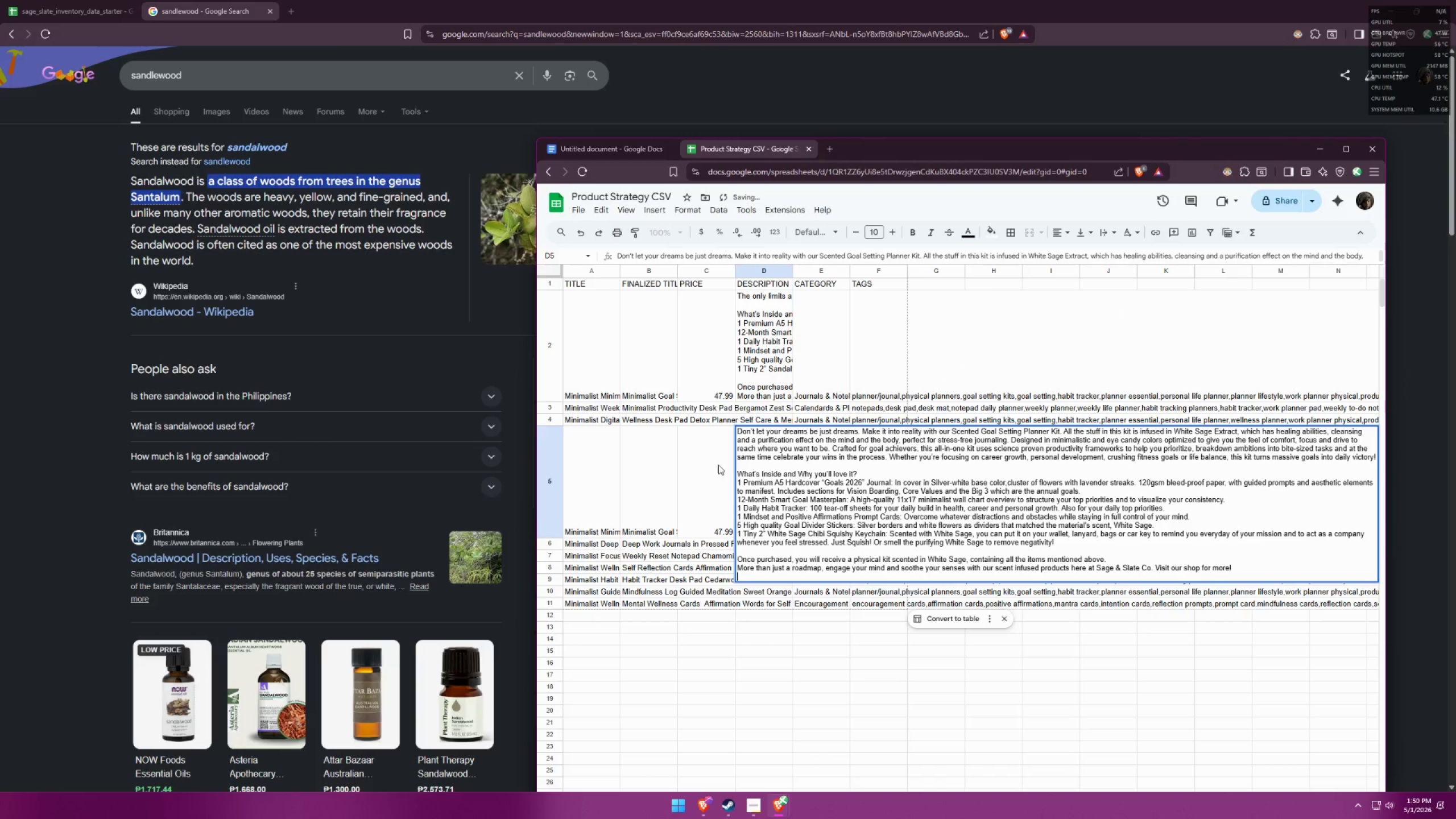 
left_click([664, 444])
 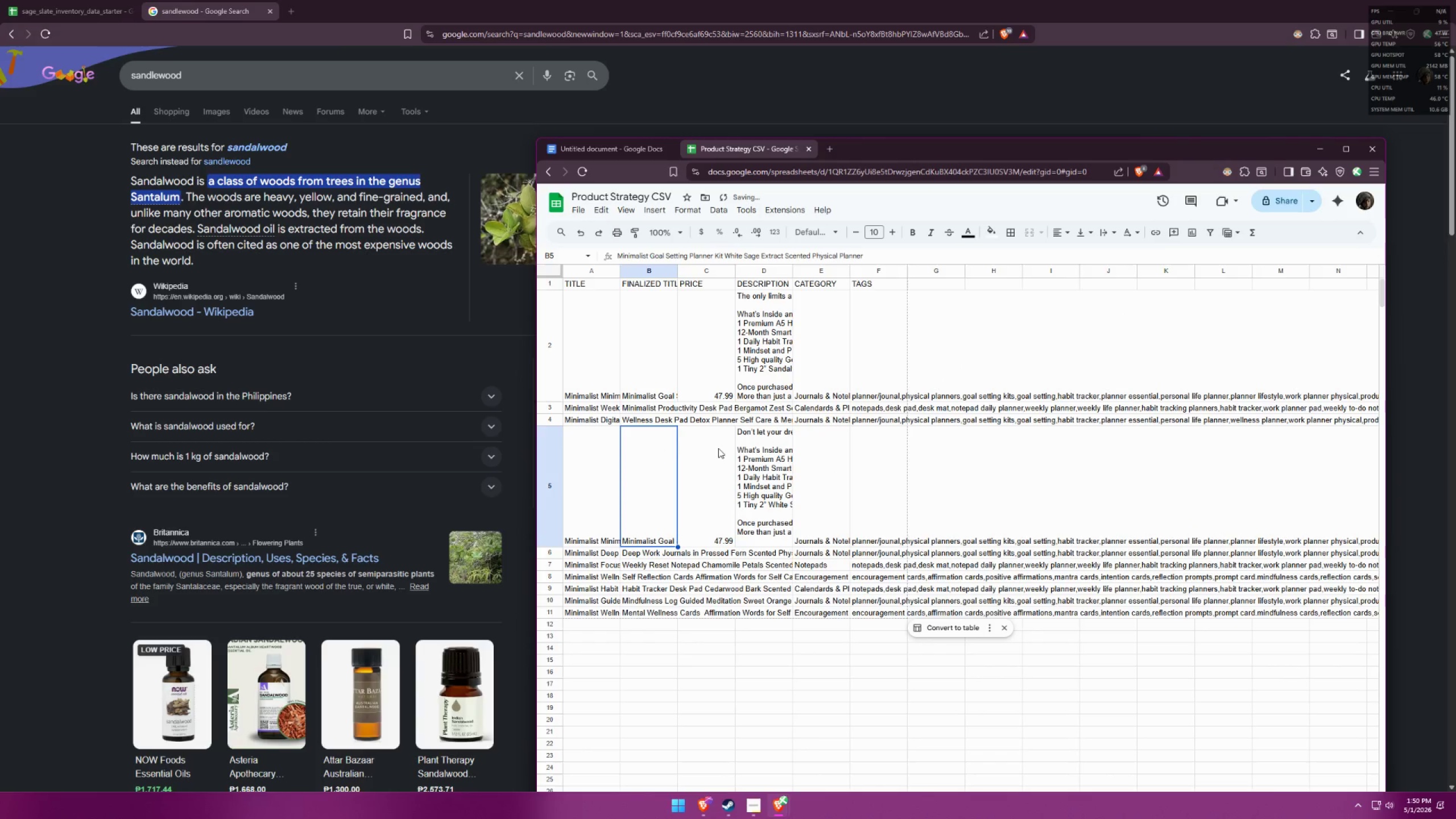 
left_click([737, 456])
 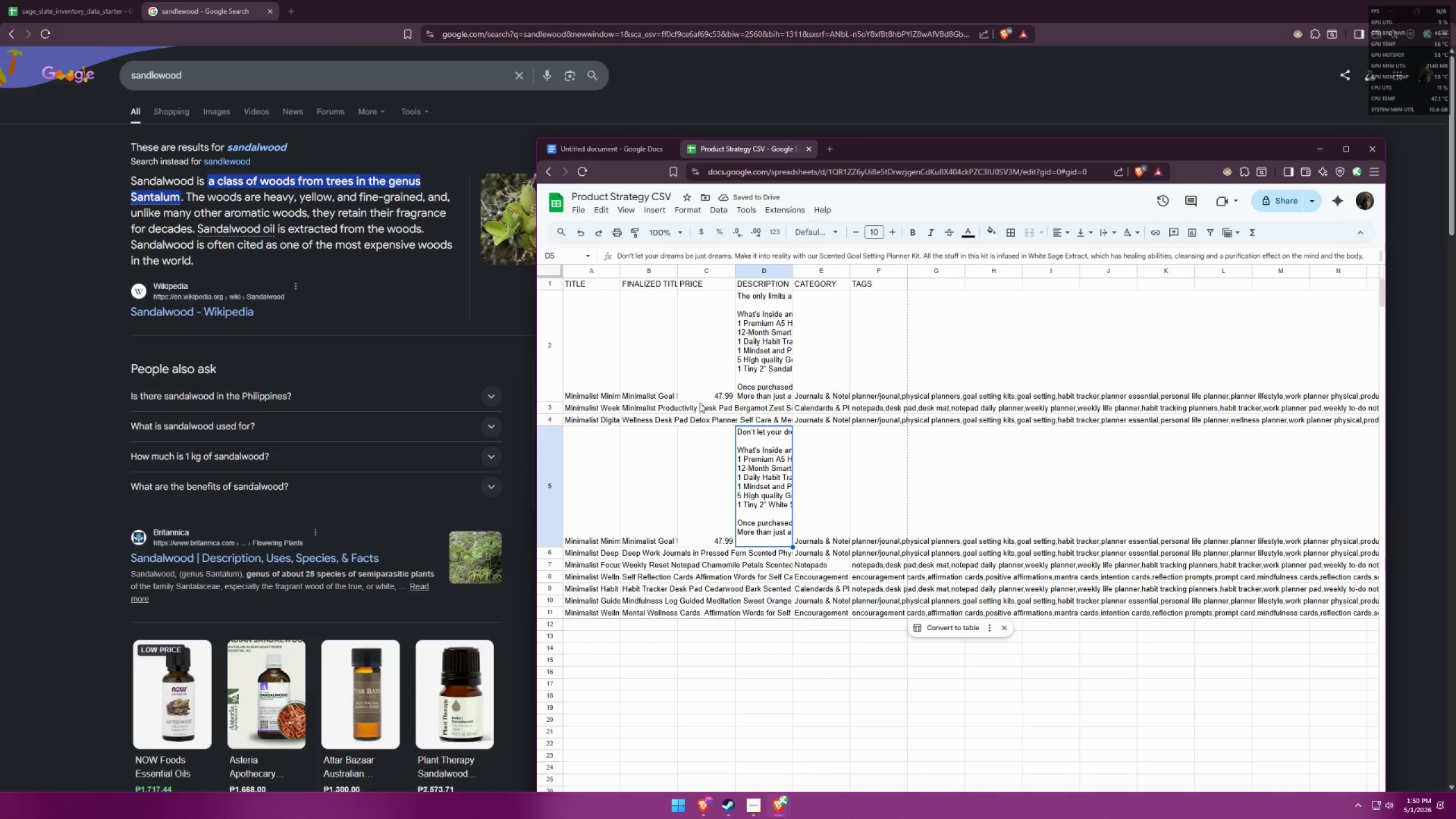 
double_click([595, 408])
 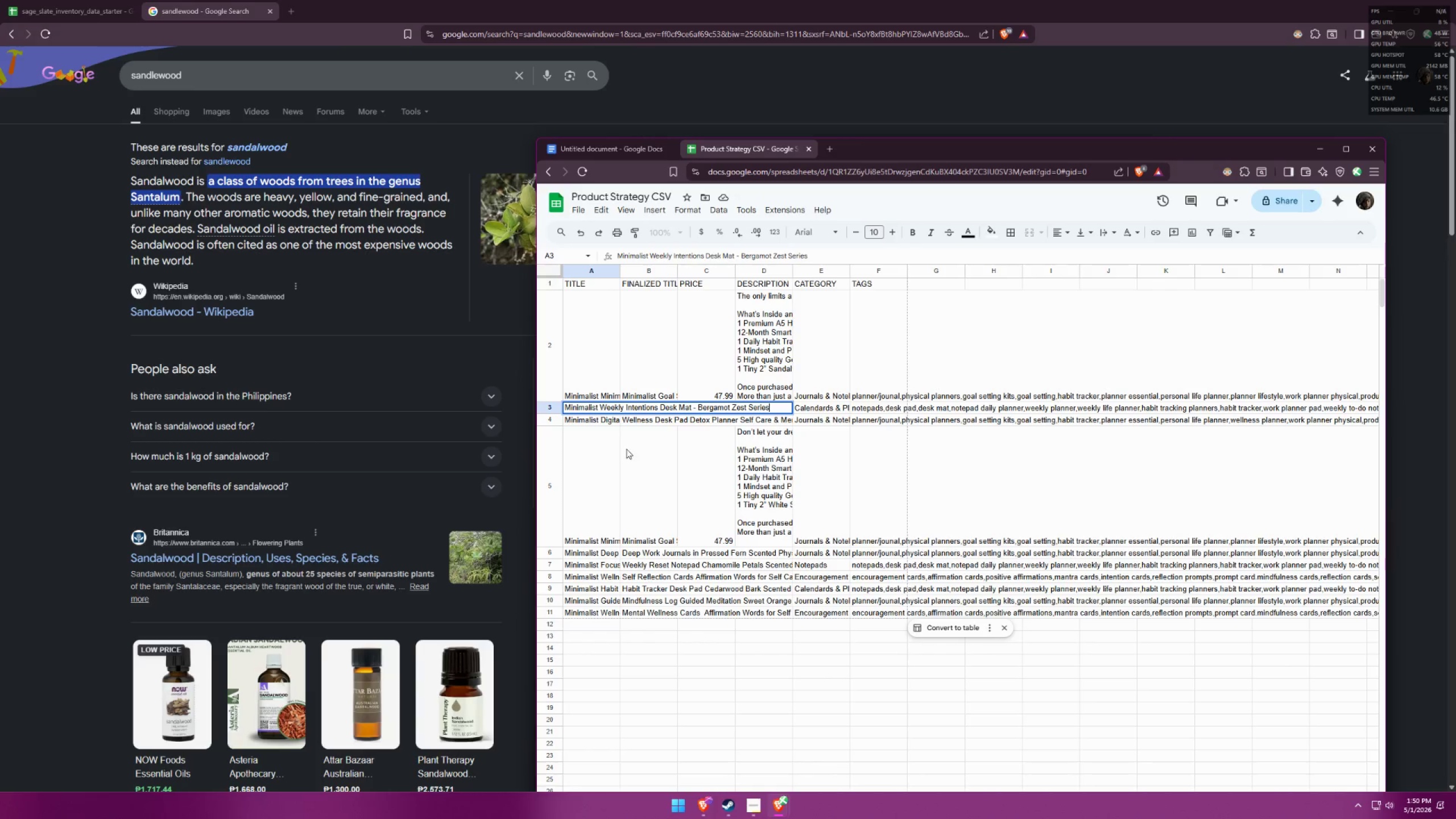 
left_click([644, 459])
 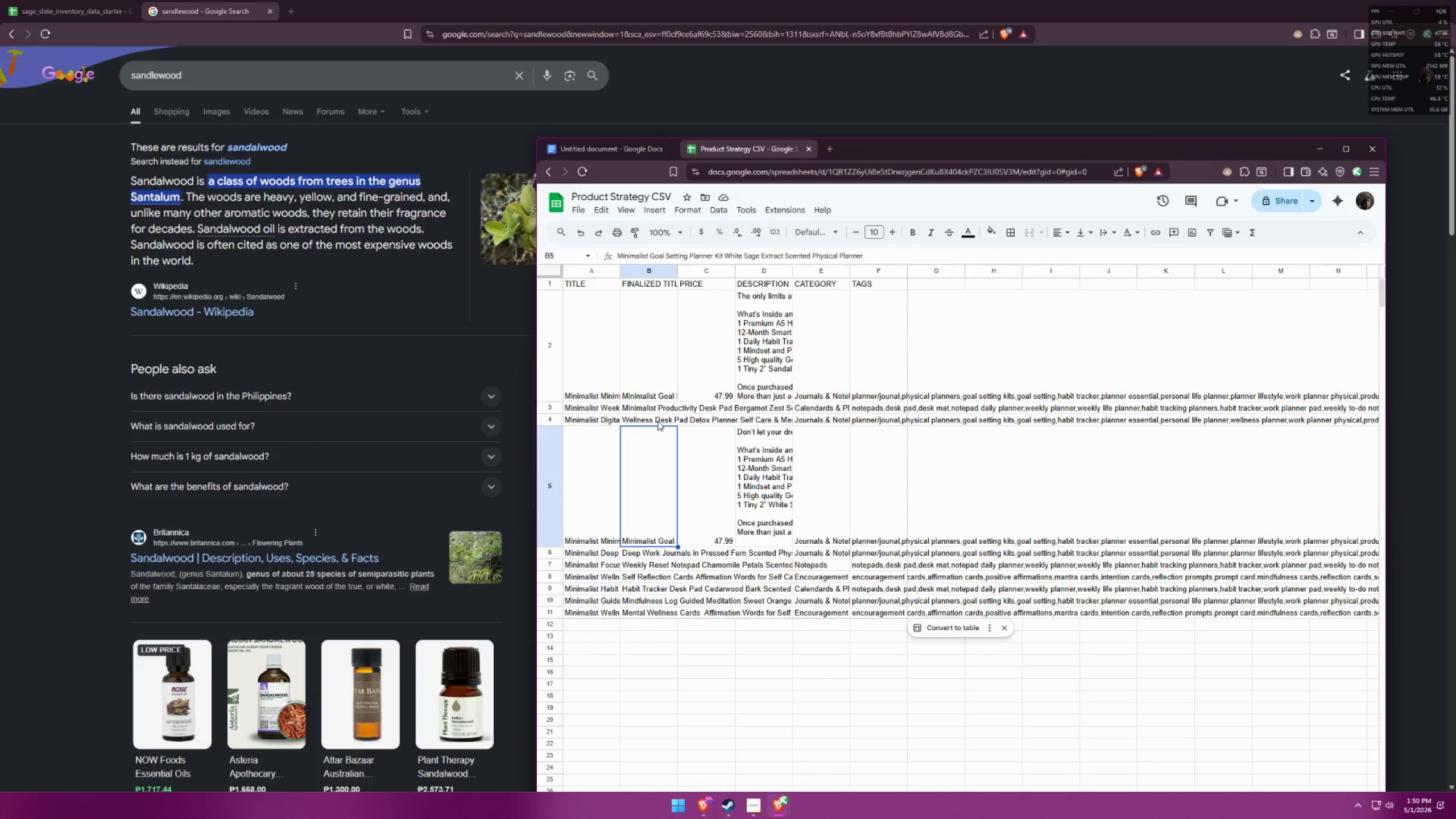 
double_click([645, 407])
 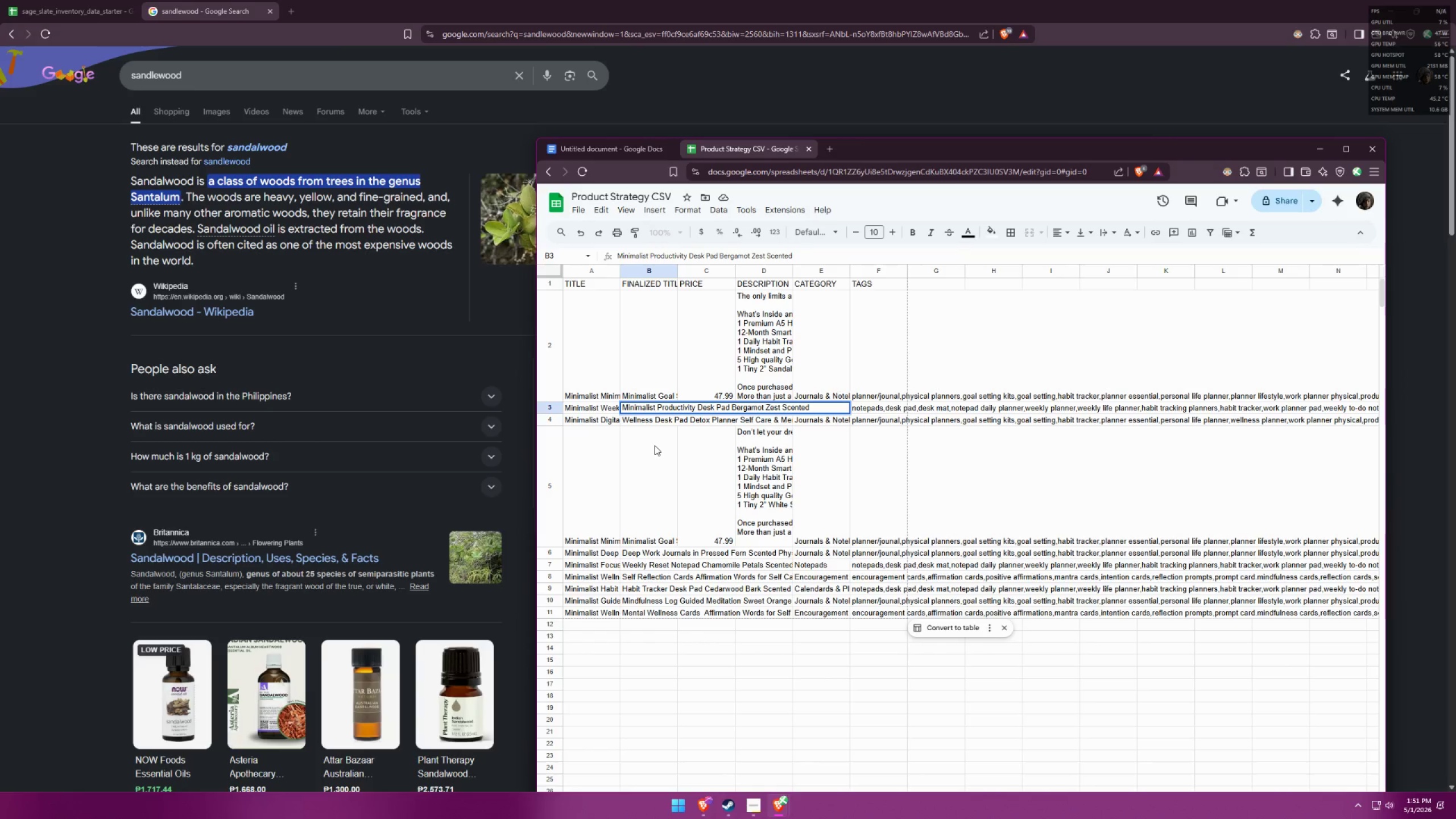 
wait(7.14)
 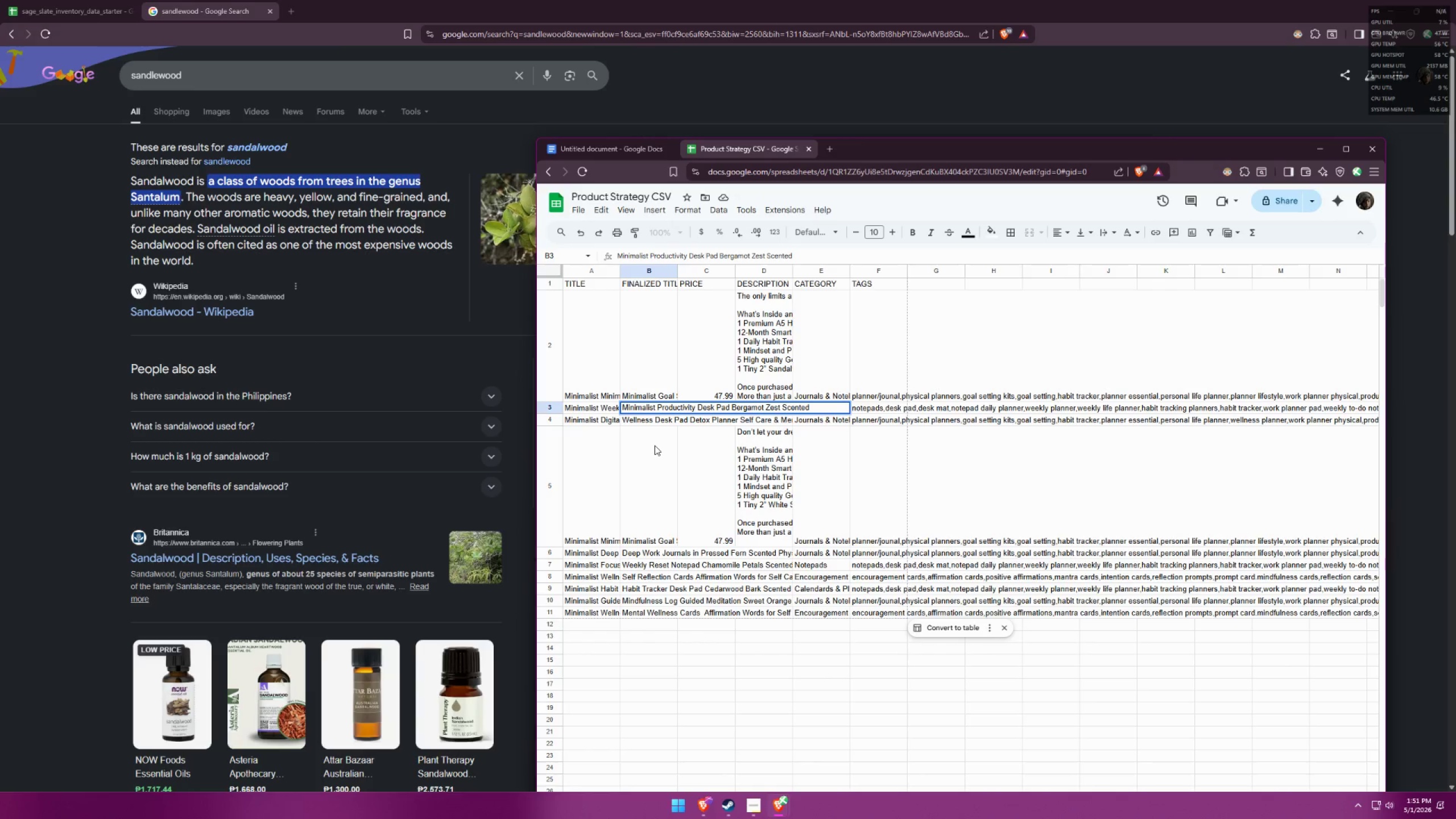 
left_click_drag(start_coordinate=[289, 84], to_coordinate=[0, 60])
 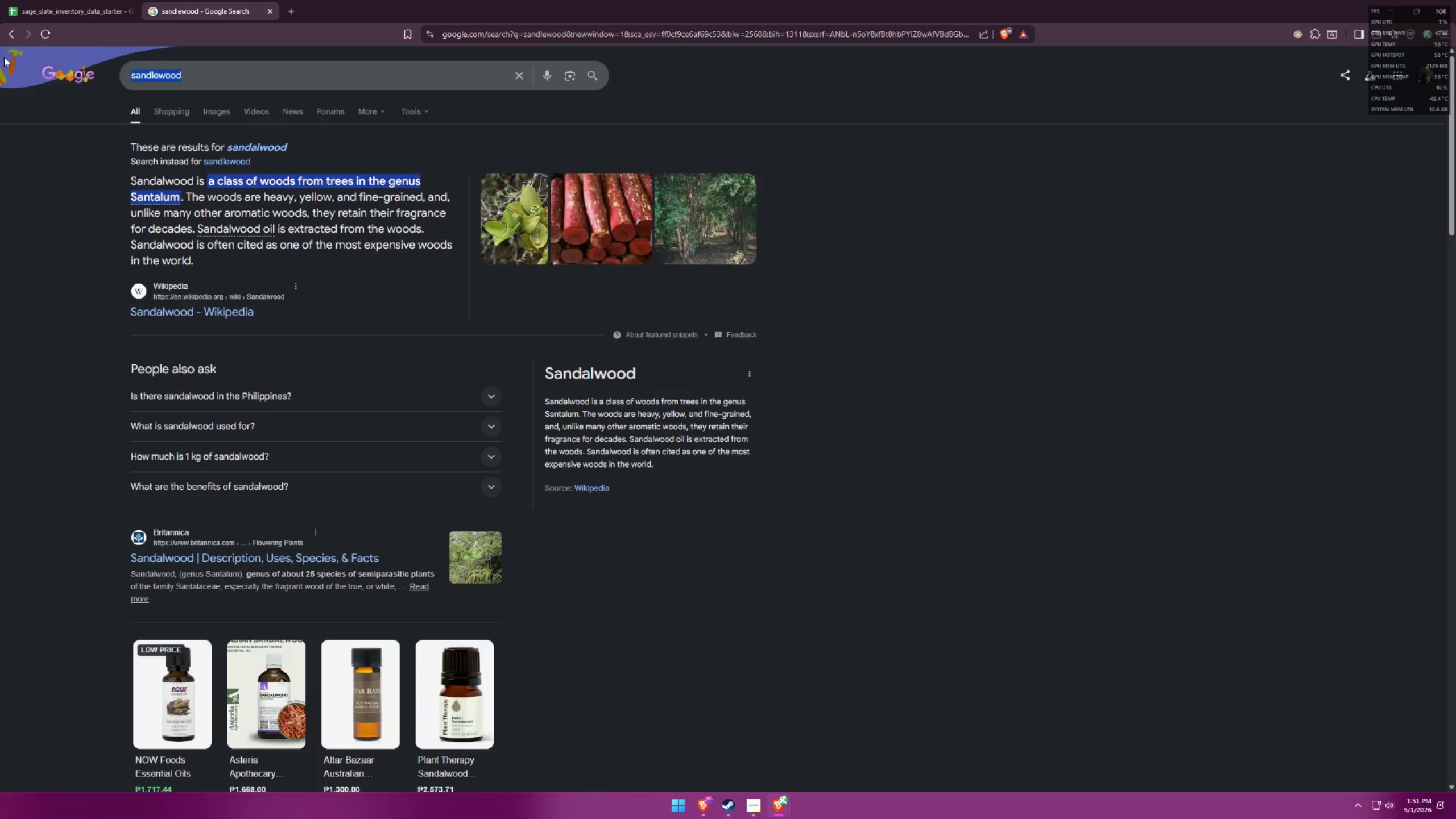 
type(bergamot)
 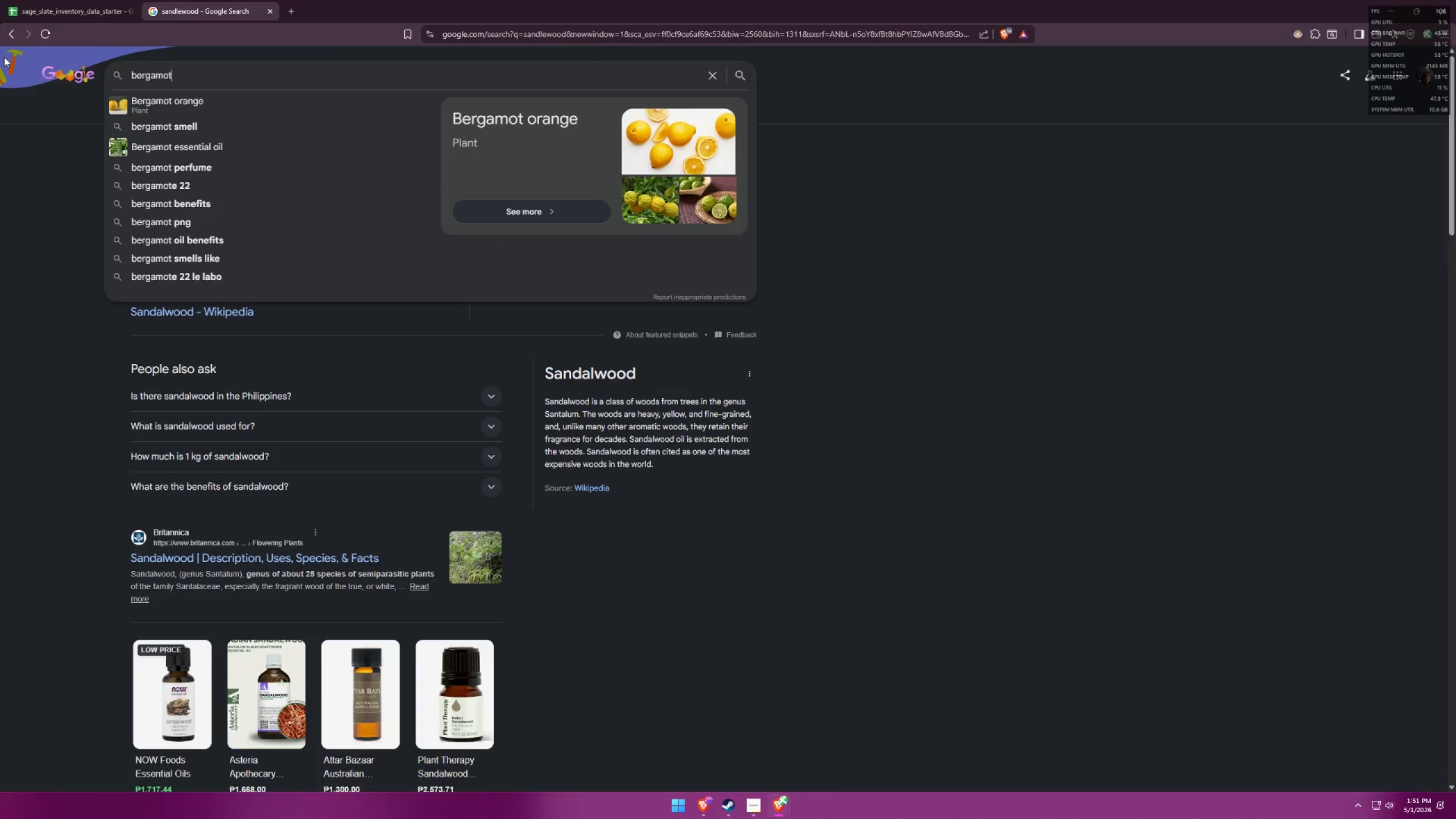 
key(Enter)
 